 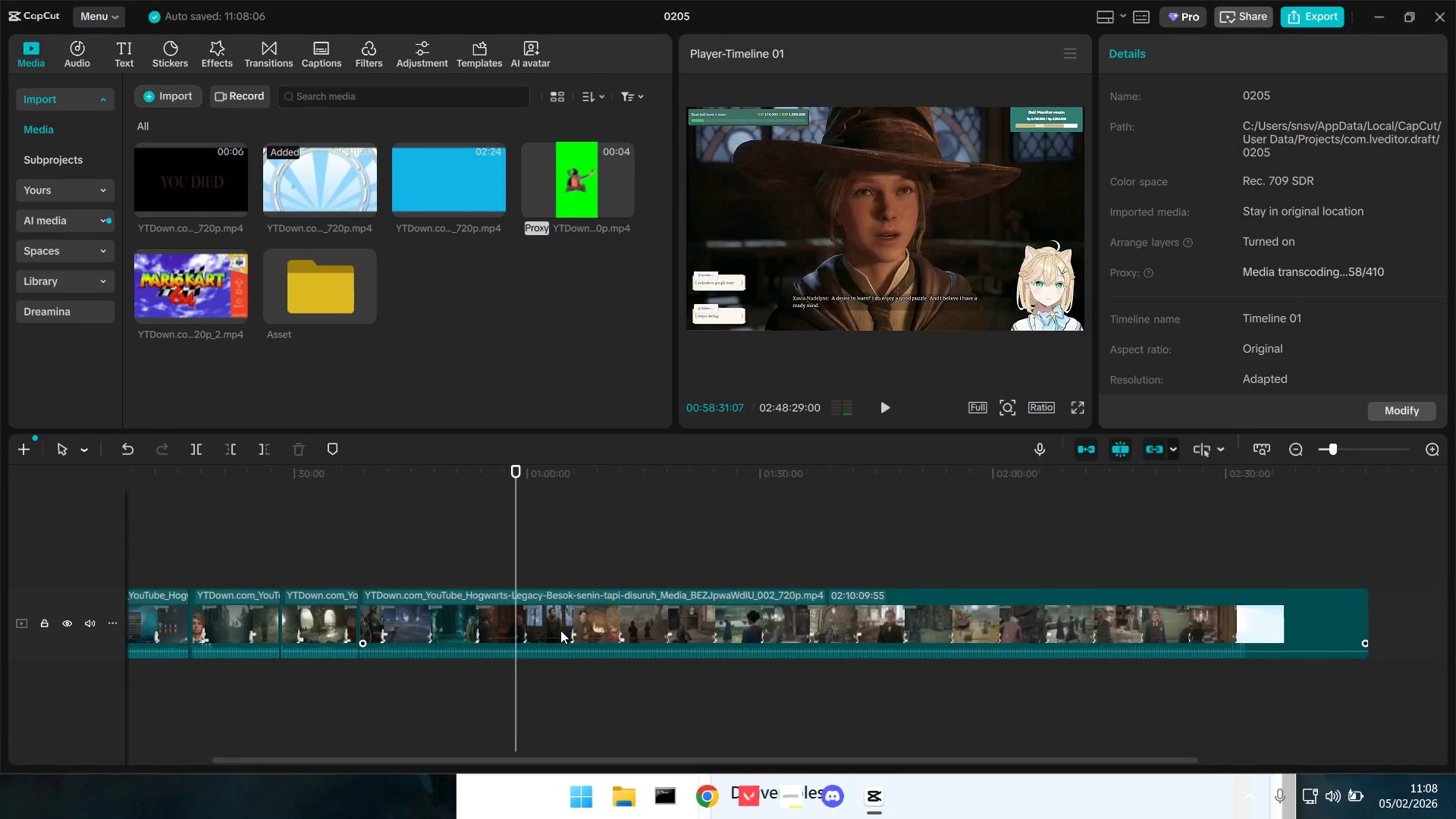 
hold_key(key=ControlLeft, duration=0.55)
scroll: coordinate [560, 630], scroll_direction: up, amount: 4.0
 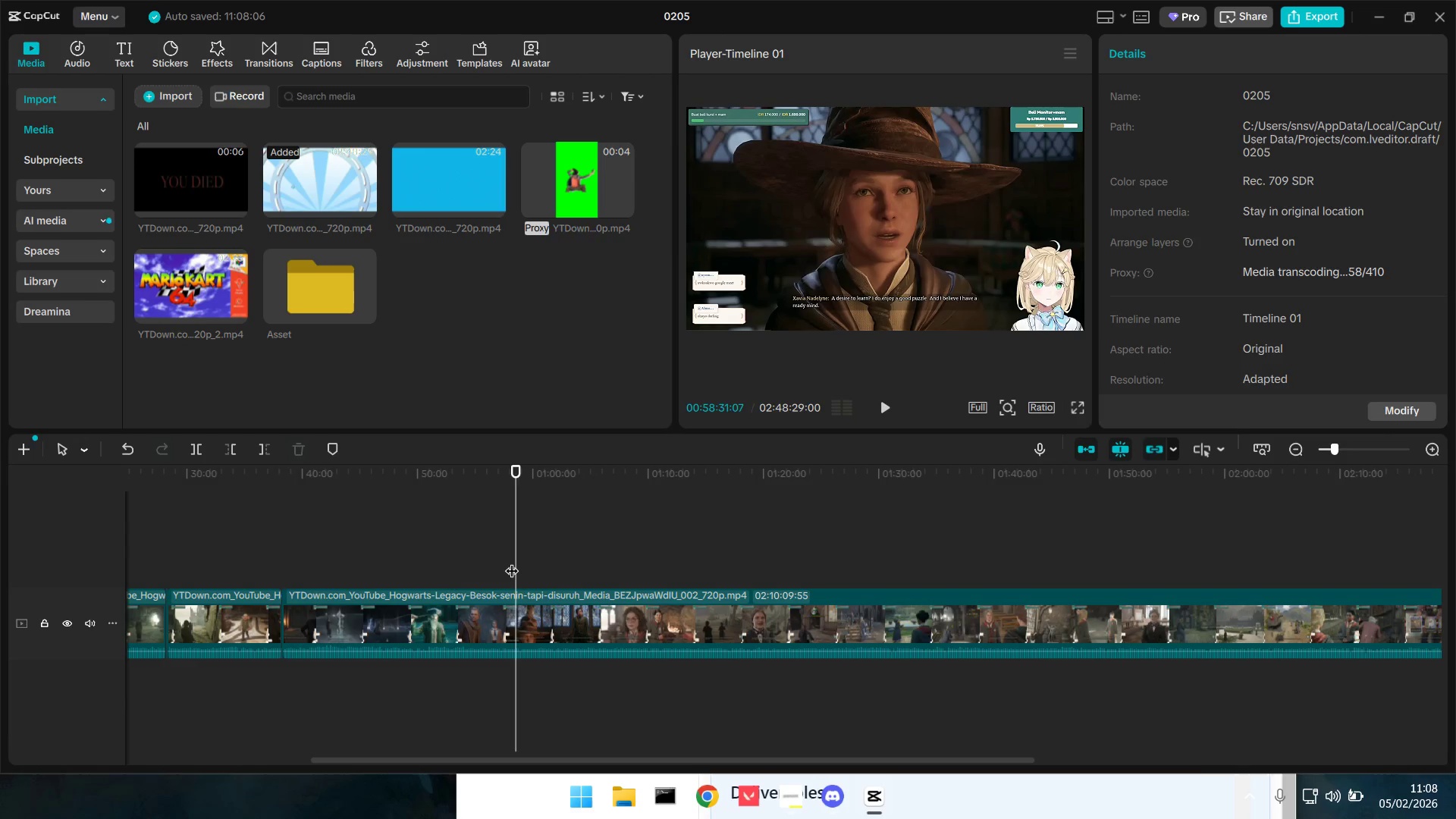 
left_click_drag(start_coordinate=[512, 561], to_coordinate=[819, 573])
 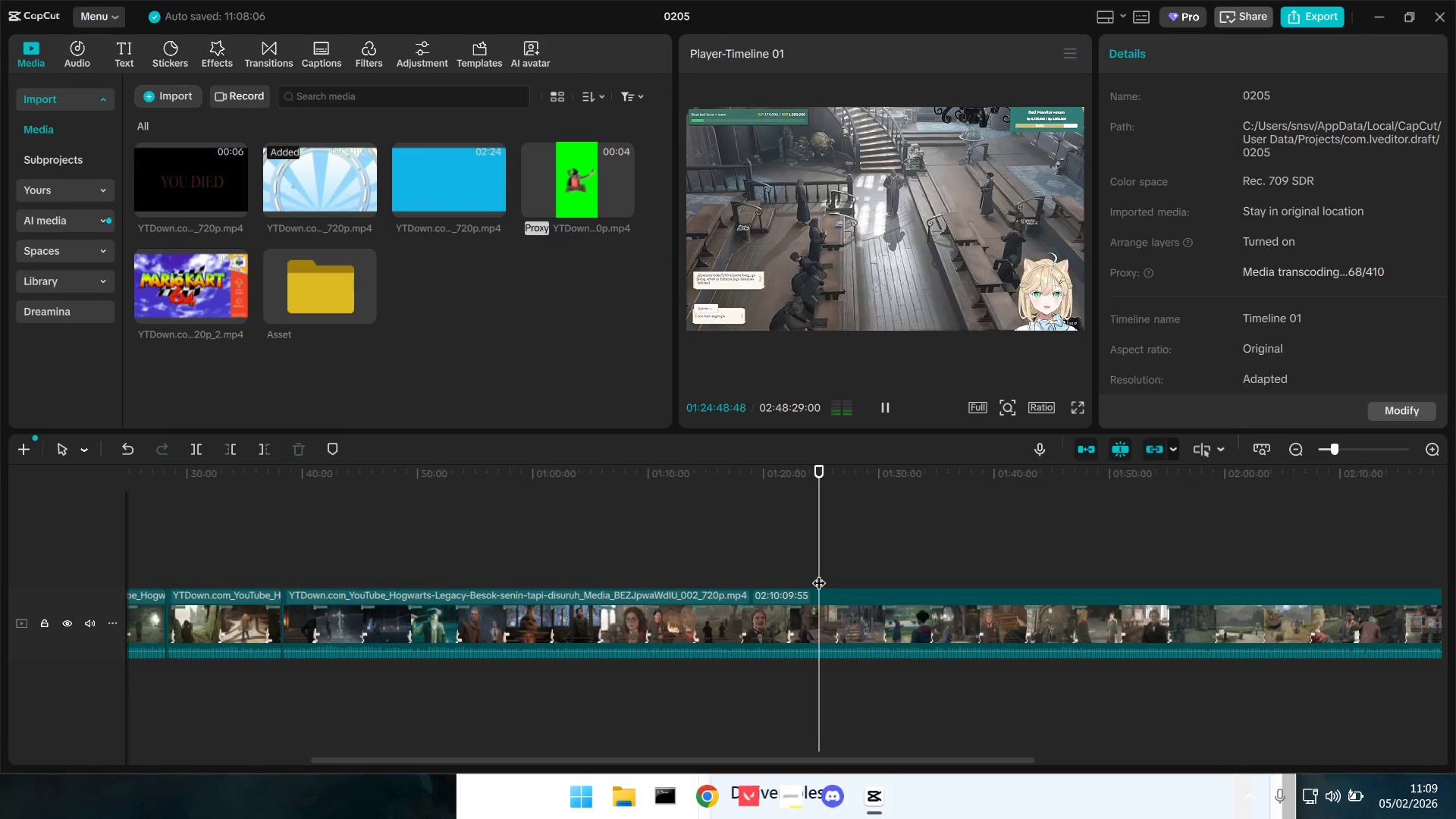 
key(Space)
 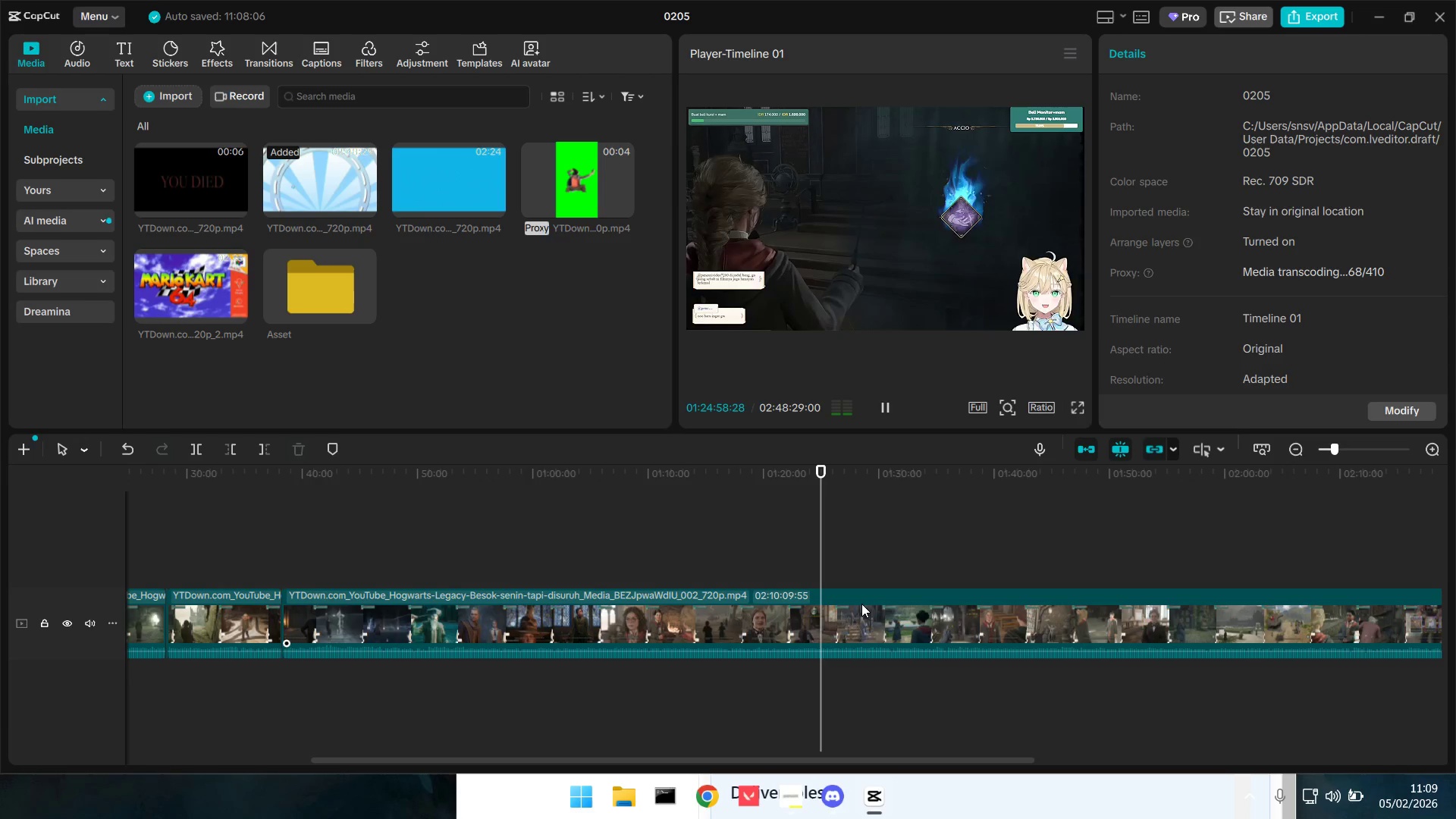 
wait(14.7)
 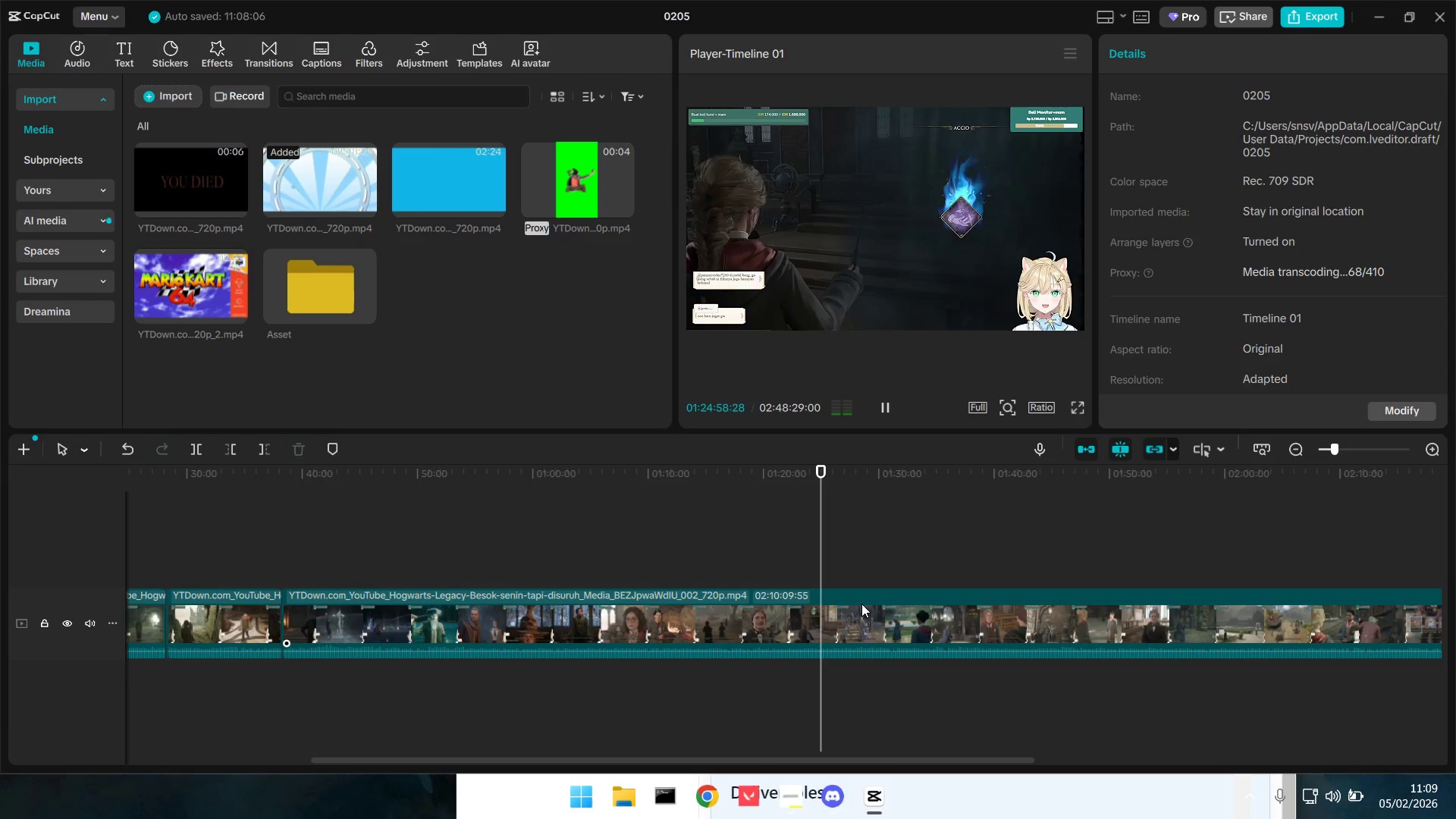 
key(Space)
 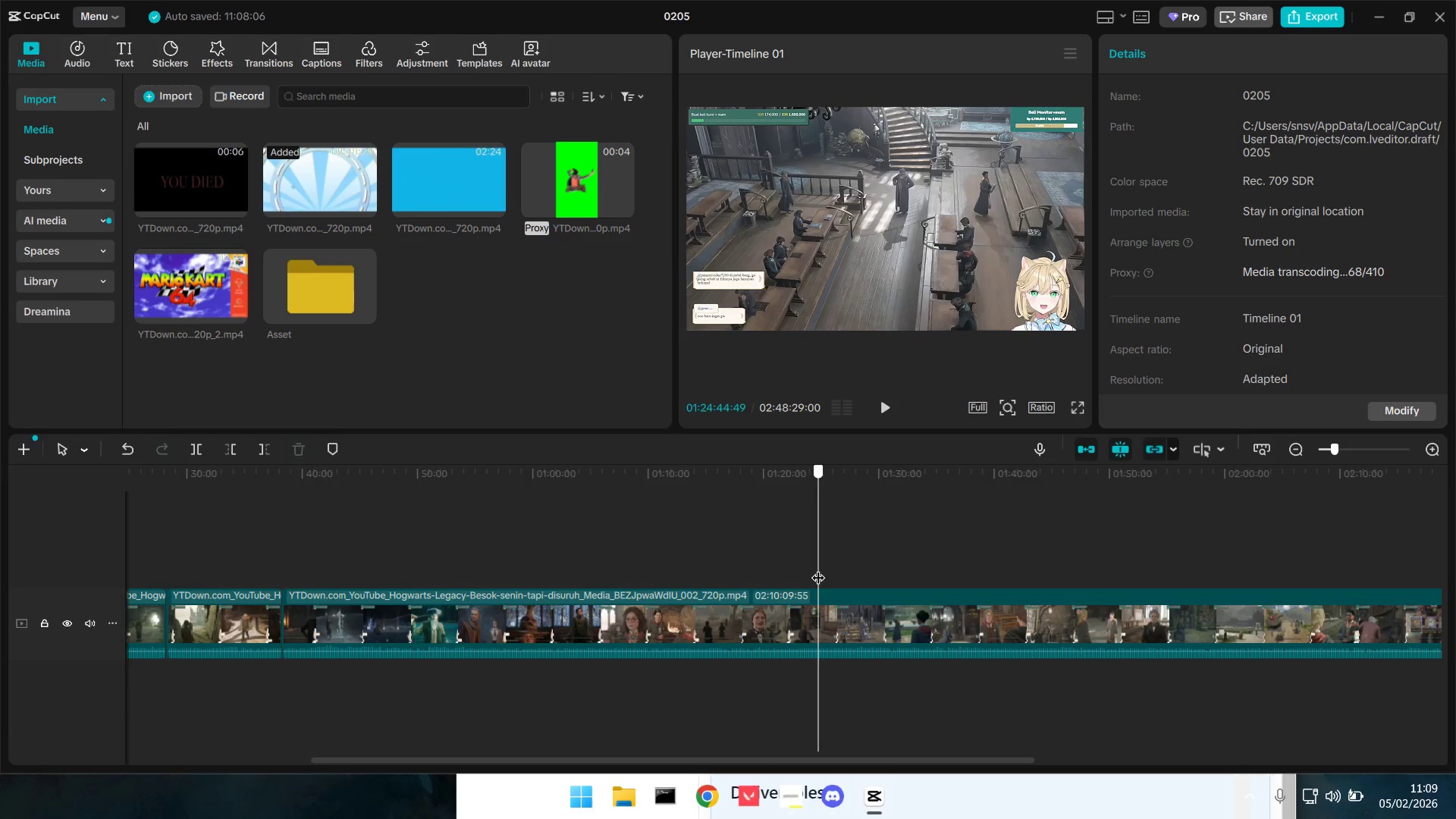 
left_click([818, 568])
 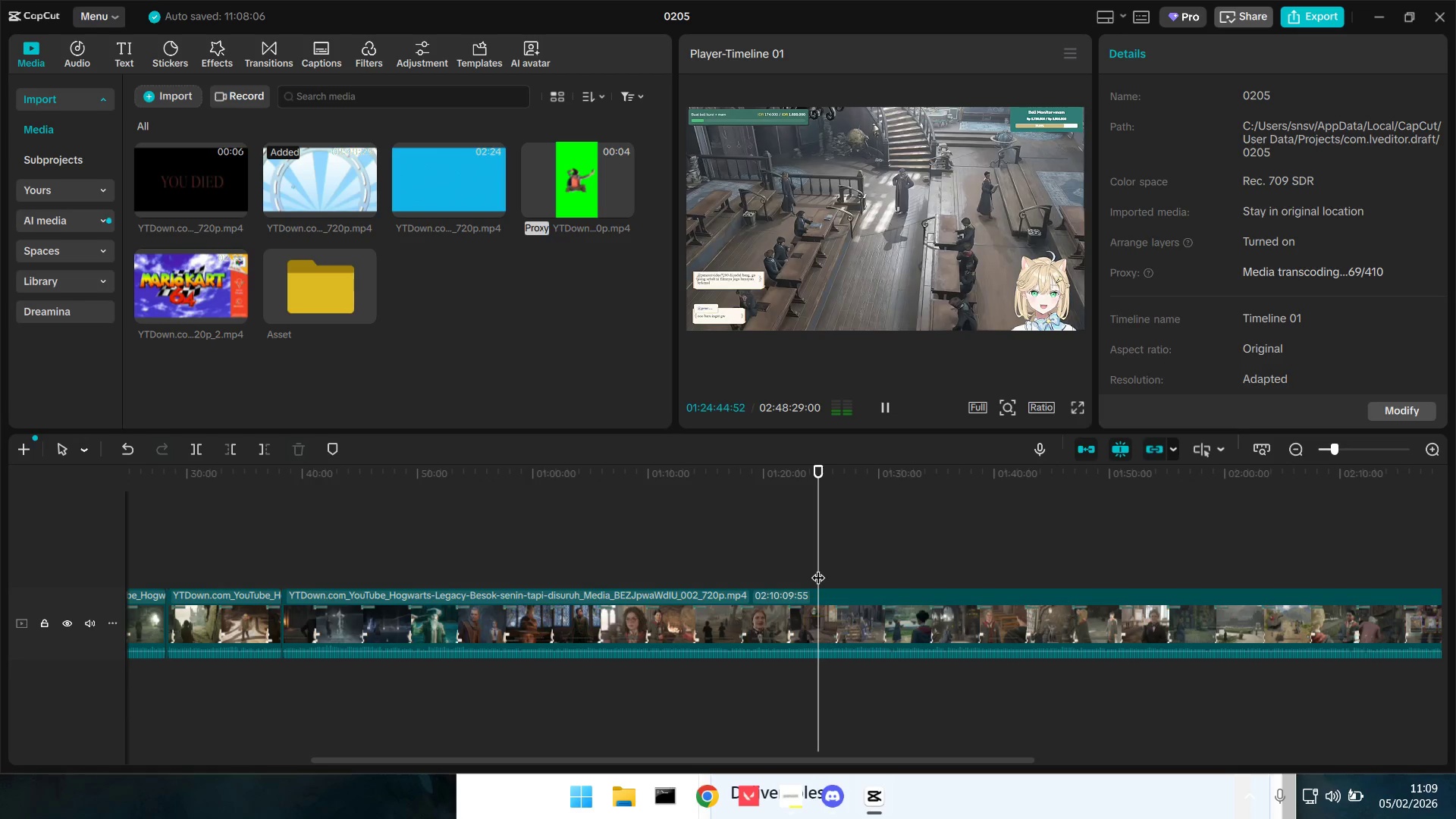 
key(Space)
 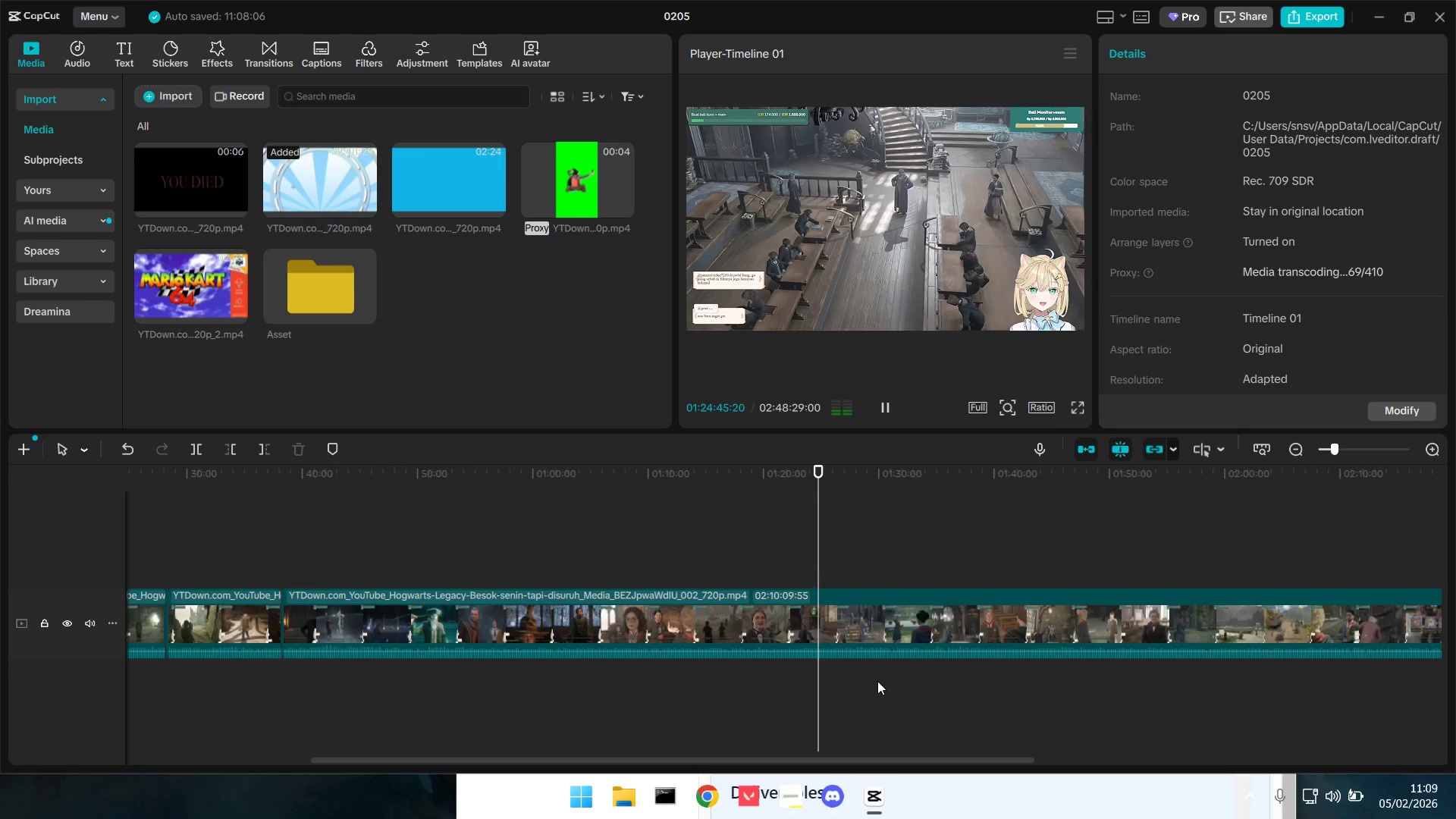 
hold_key(key=ControlLeft, duration=0.53)
 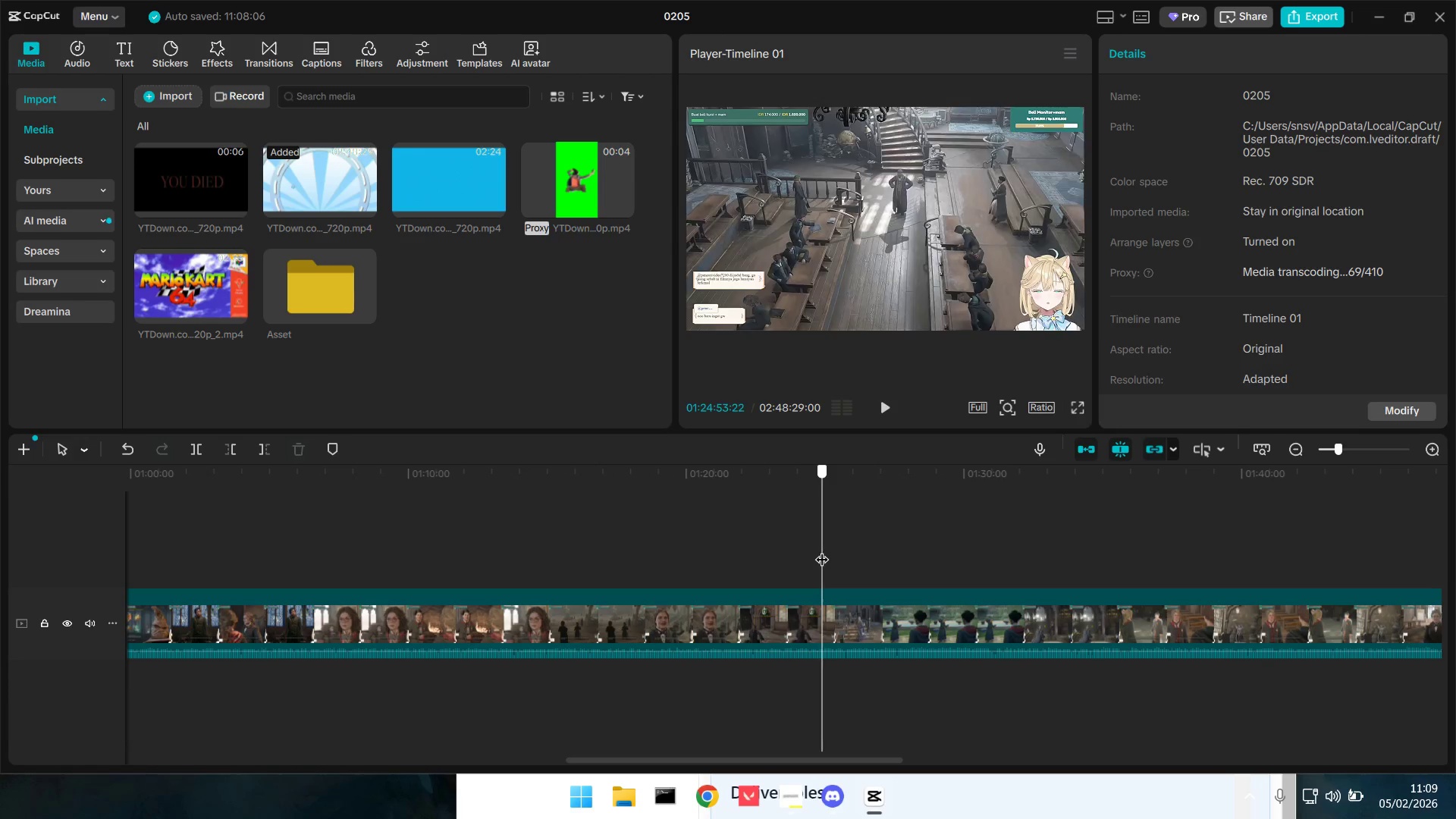 
hold_key(key=ControlLeft, duration=8.05)
 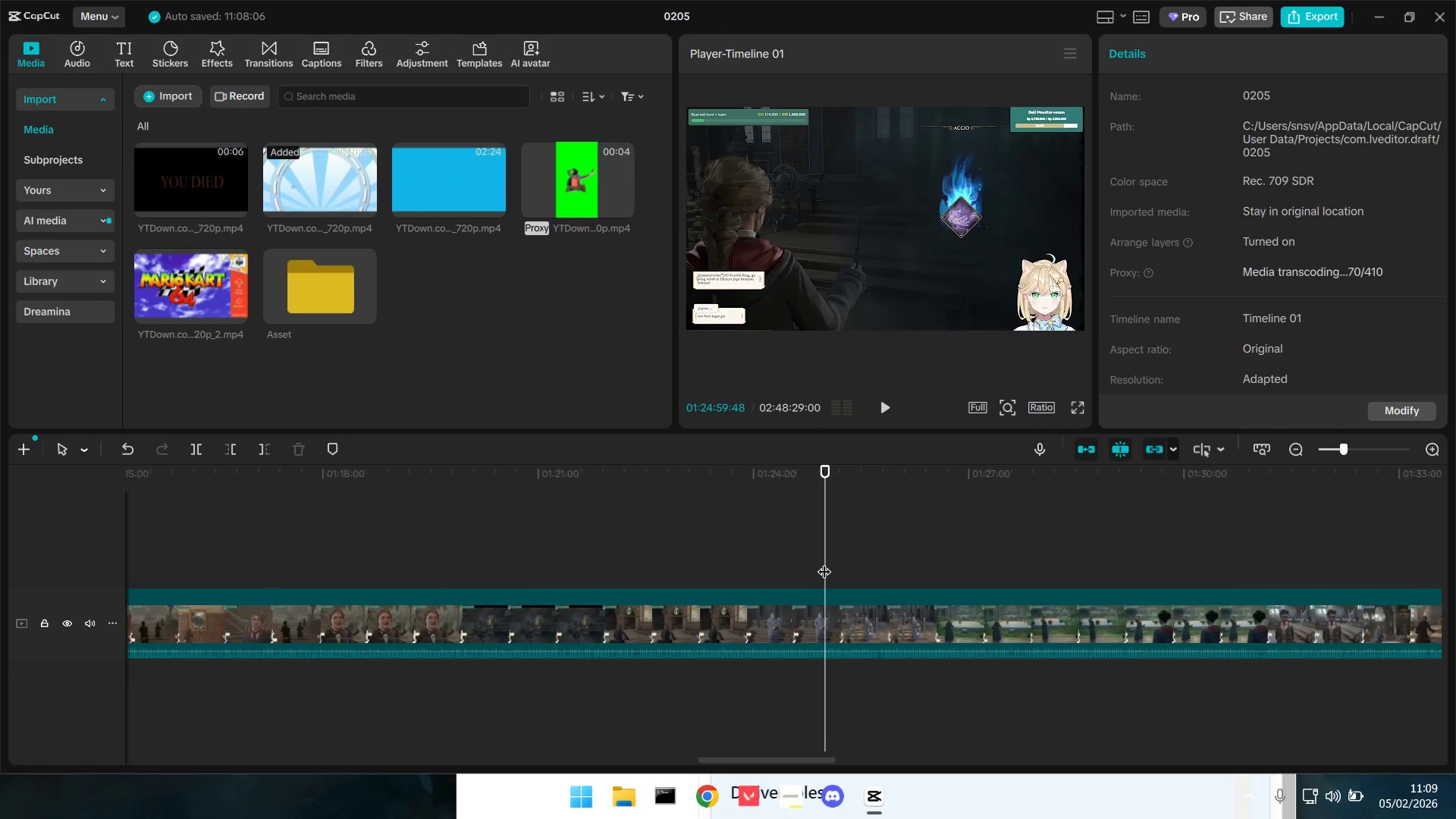 
key(Space)
 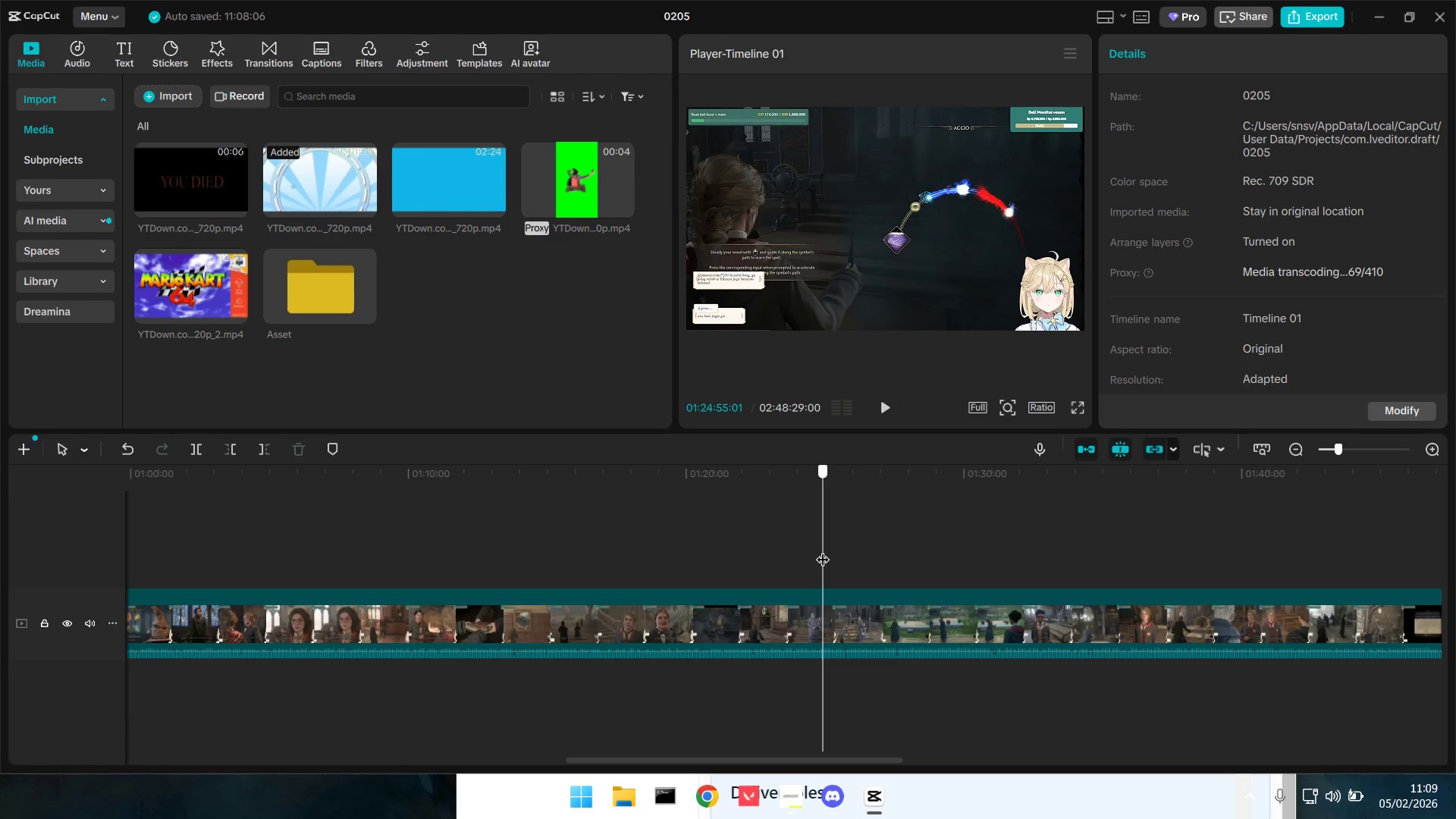 
scroll: coordinate [877, 681], scroll_direction: up, amount: 5.0
 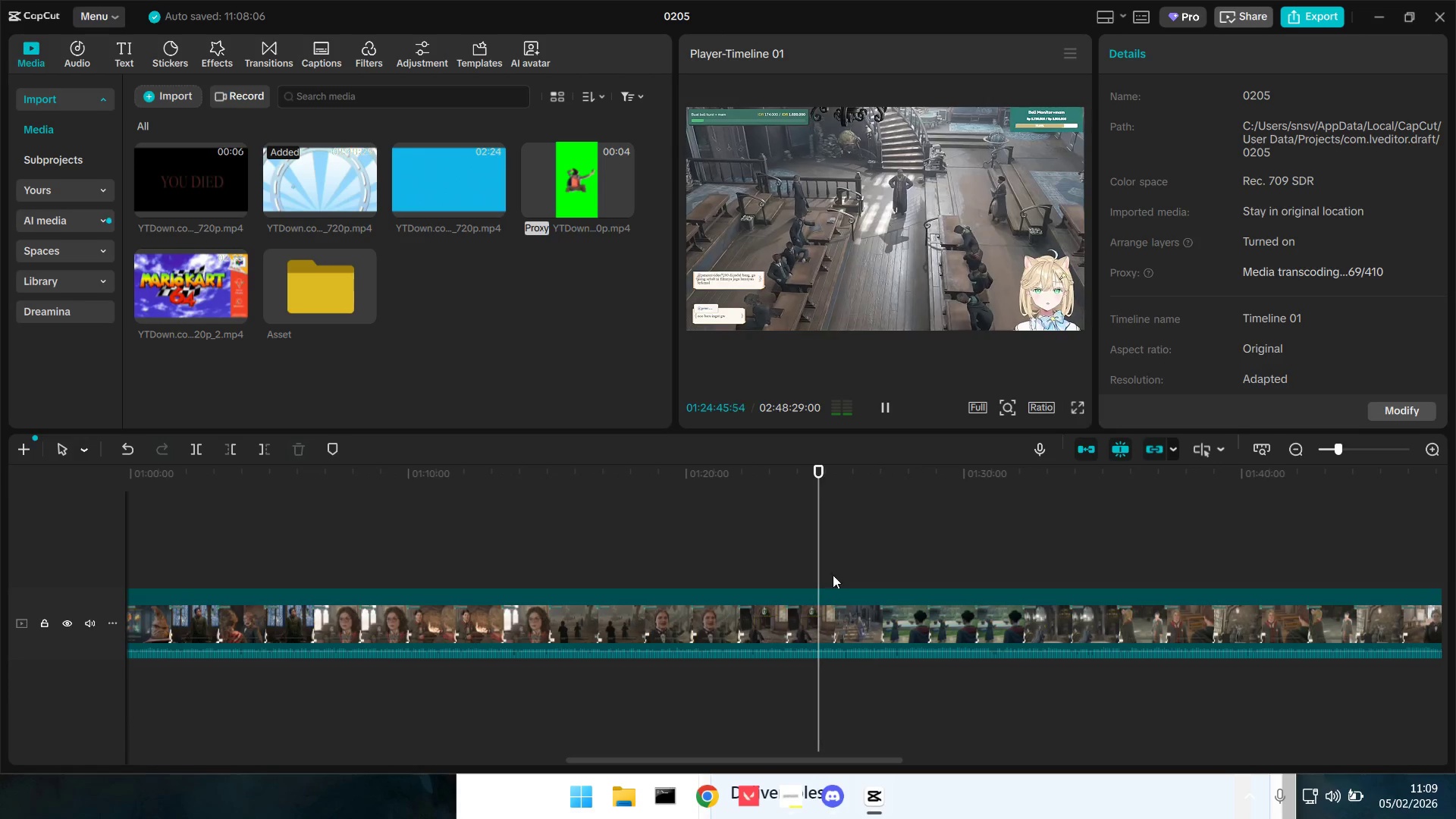 
key(Space)
 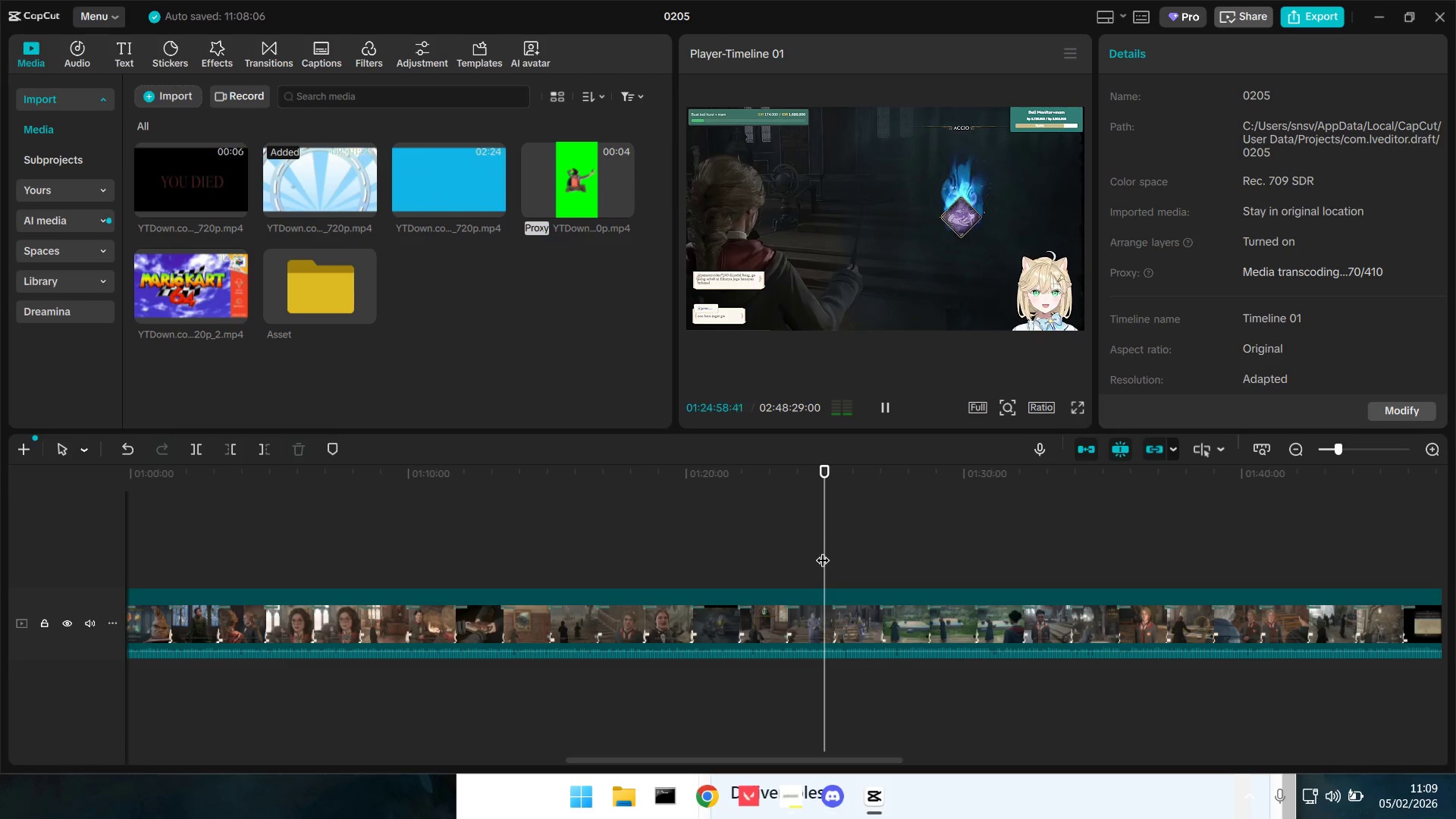 
key(Space)
 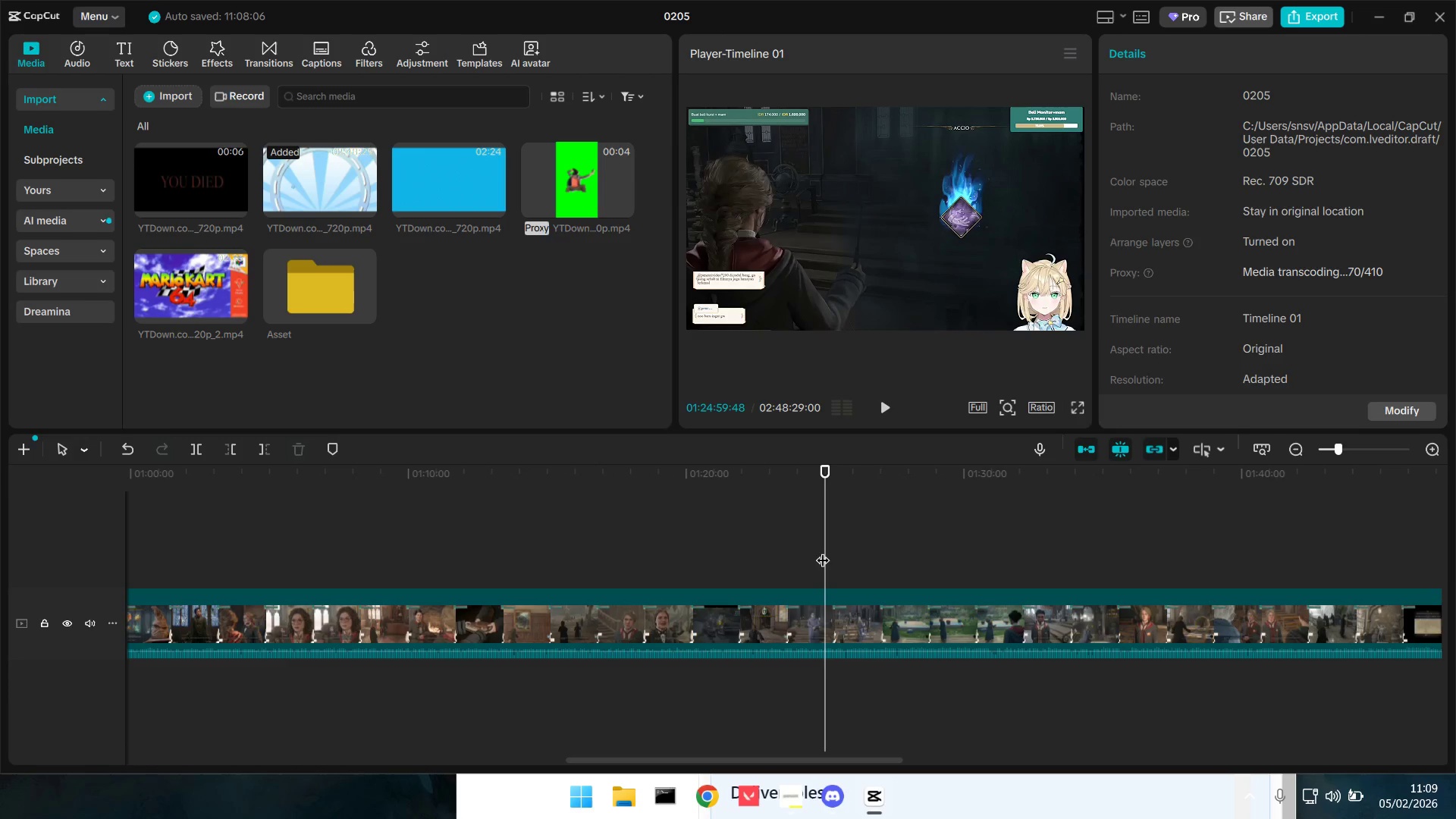 
hold_key(key=ControlLeft, duration=0.78)
 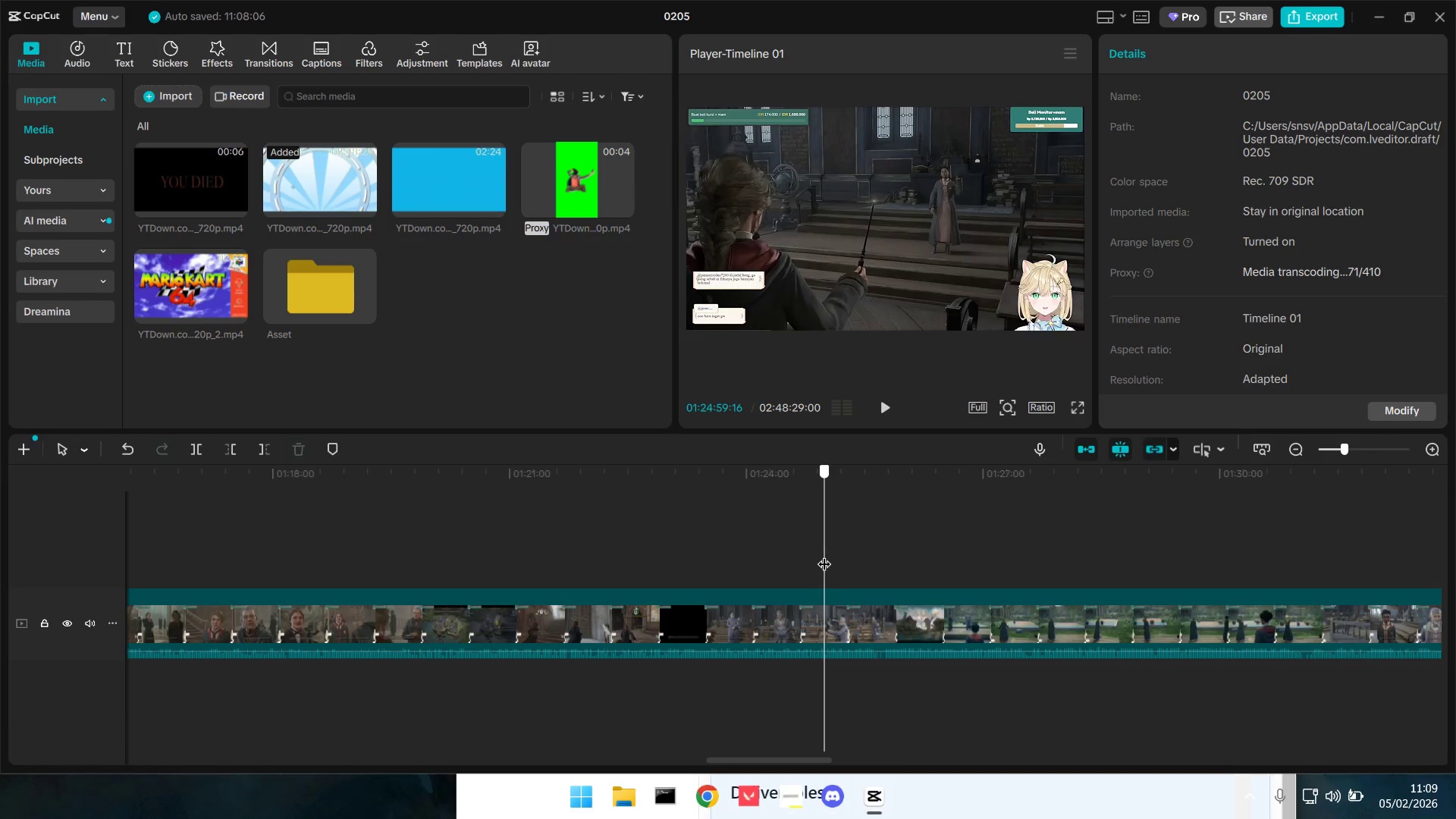 
left_click_drag(start_coordinate=[826, 555], to_coordinate=[820, 552])
 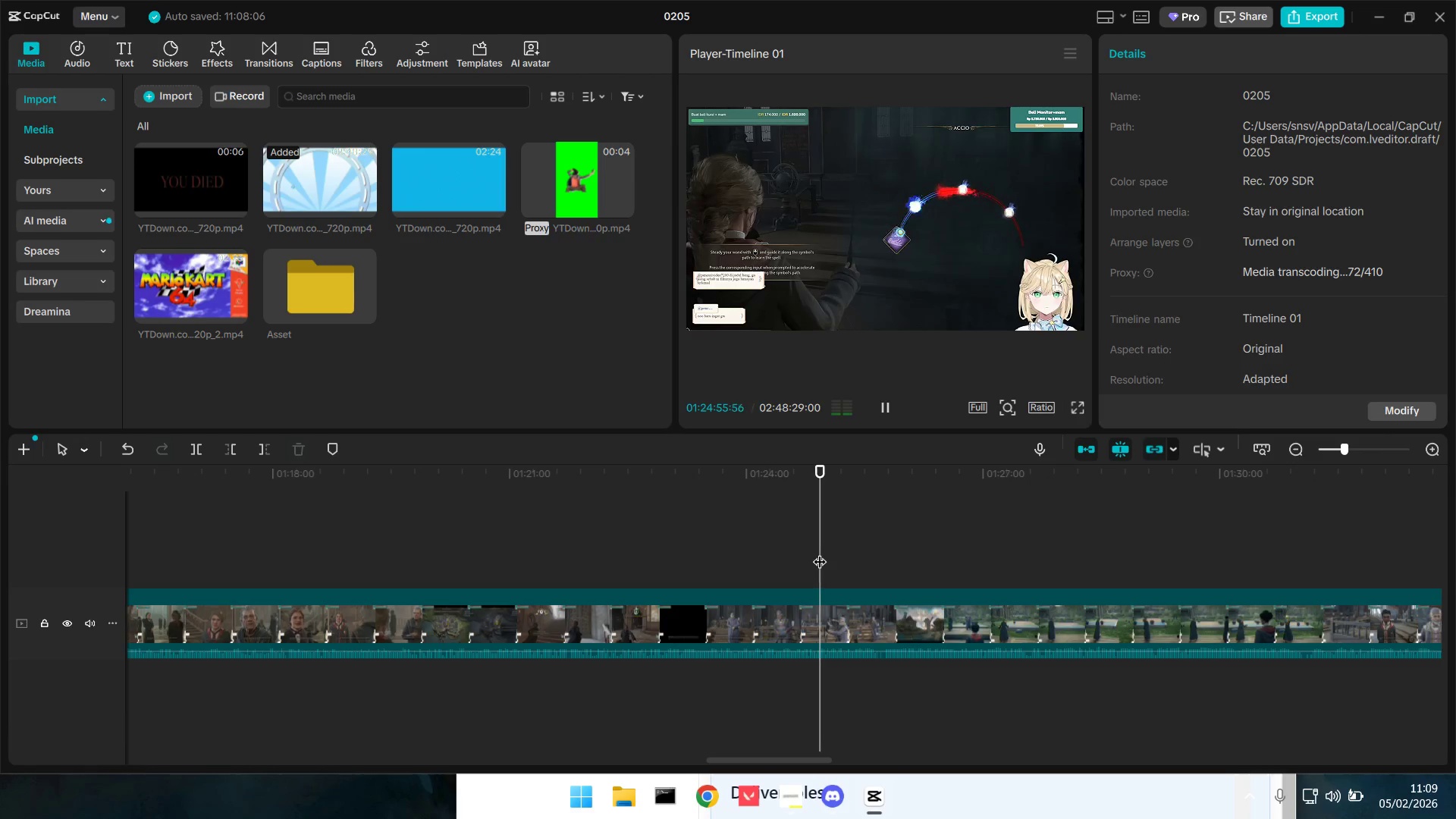 
scroll: coordinate [824, 562], scroll_direction: up, amount: 8.0
 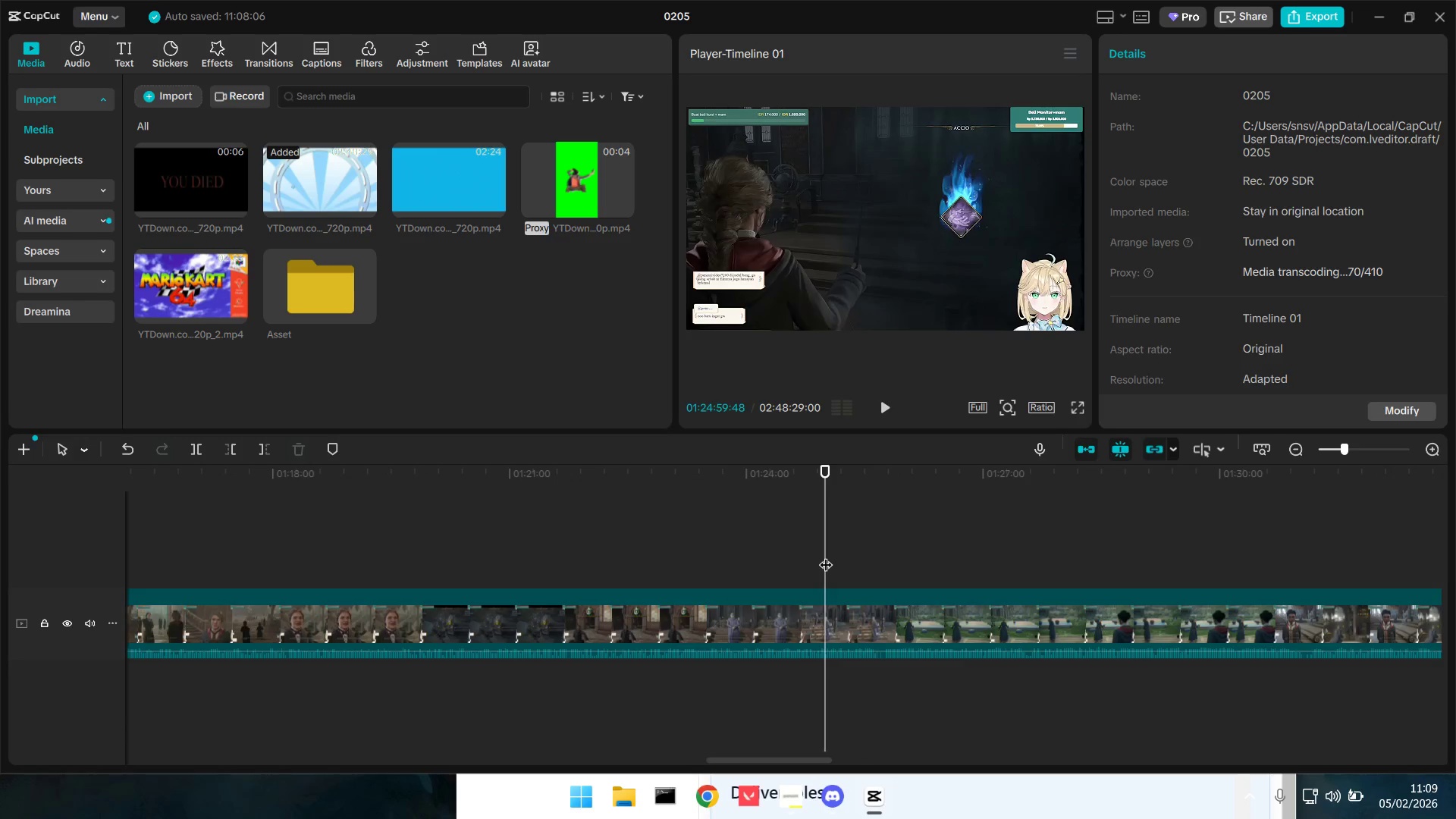 
key(Space)
 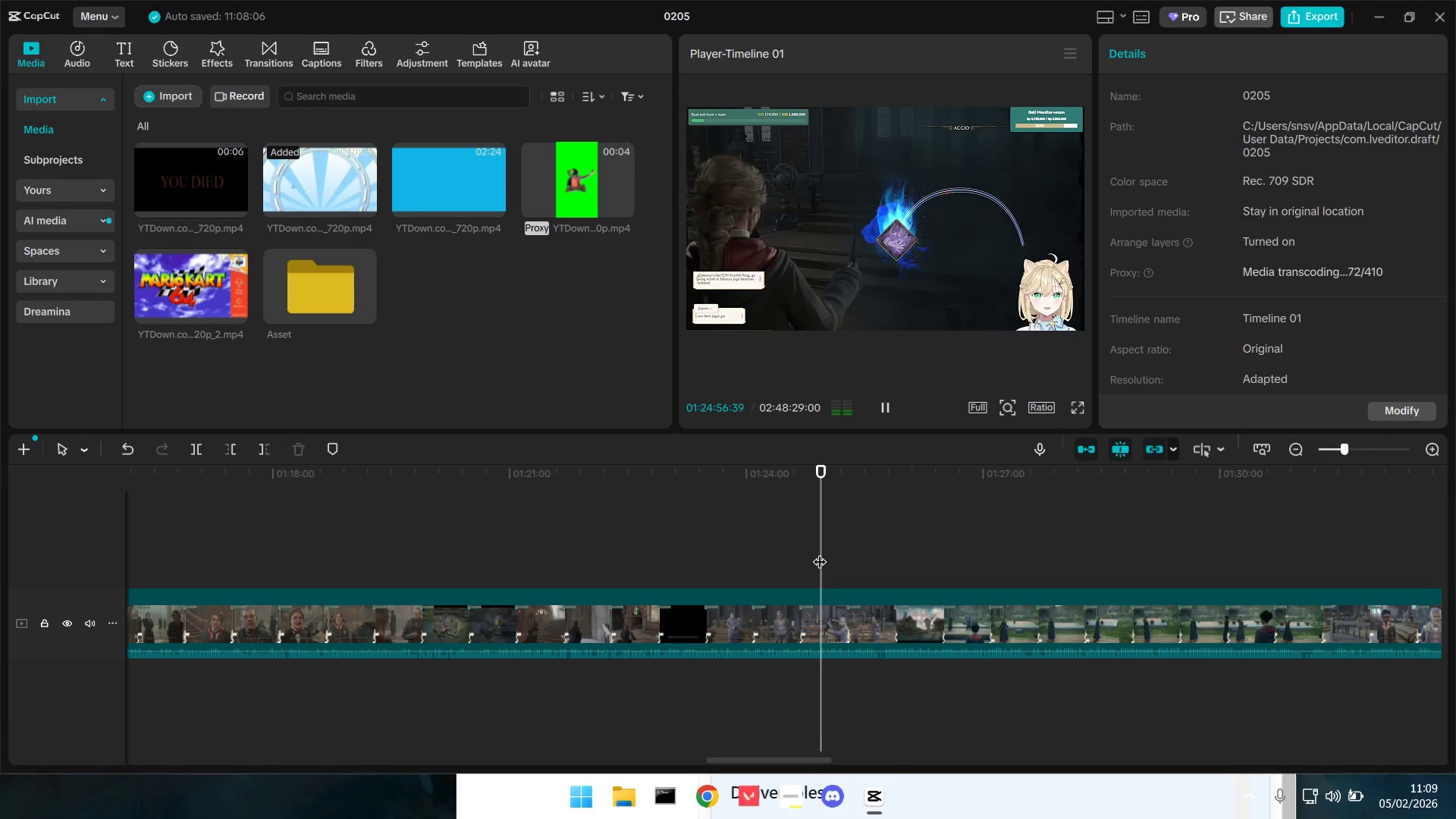 
key(Space)
 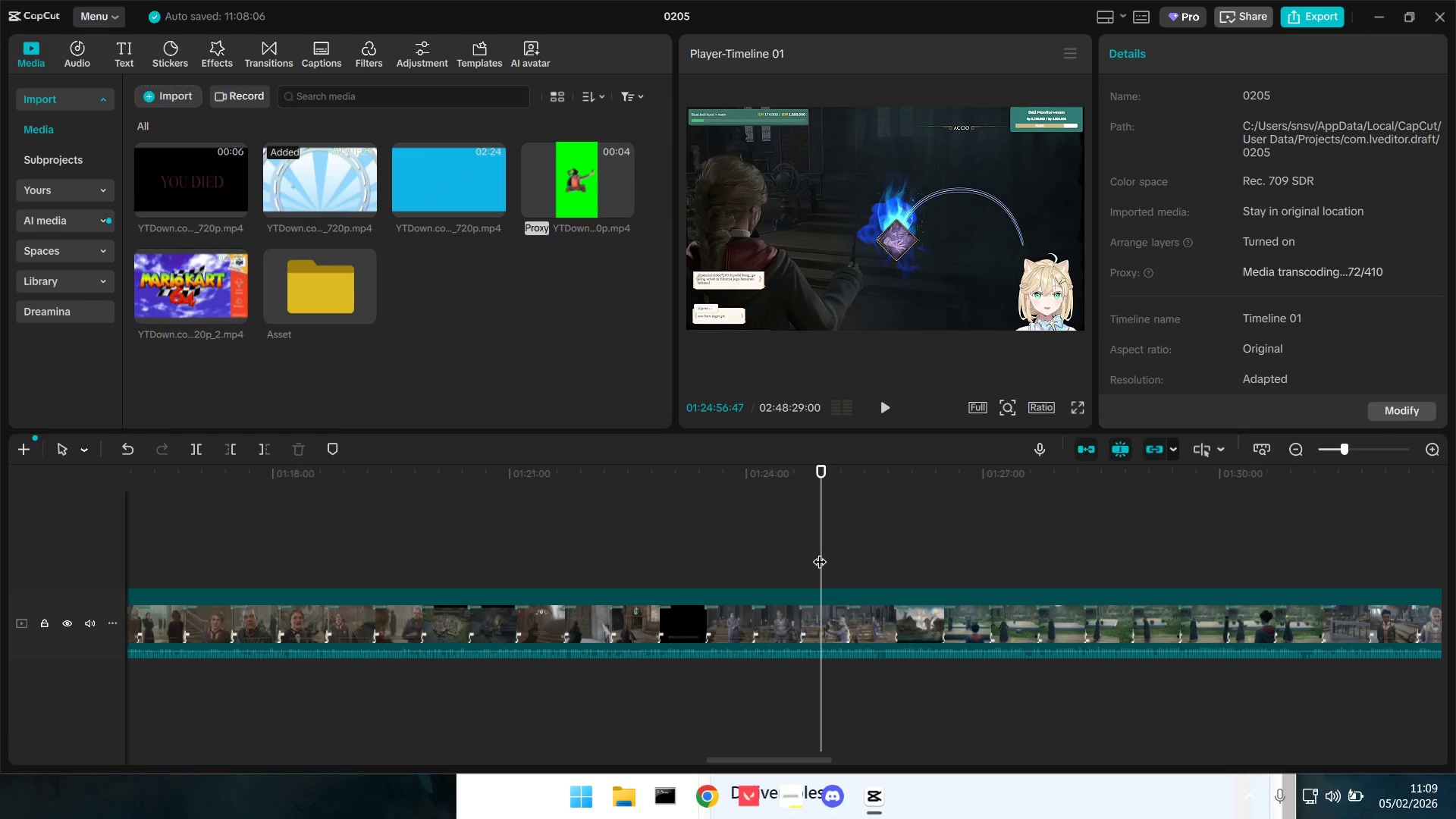 
key(Shift+E)
 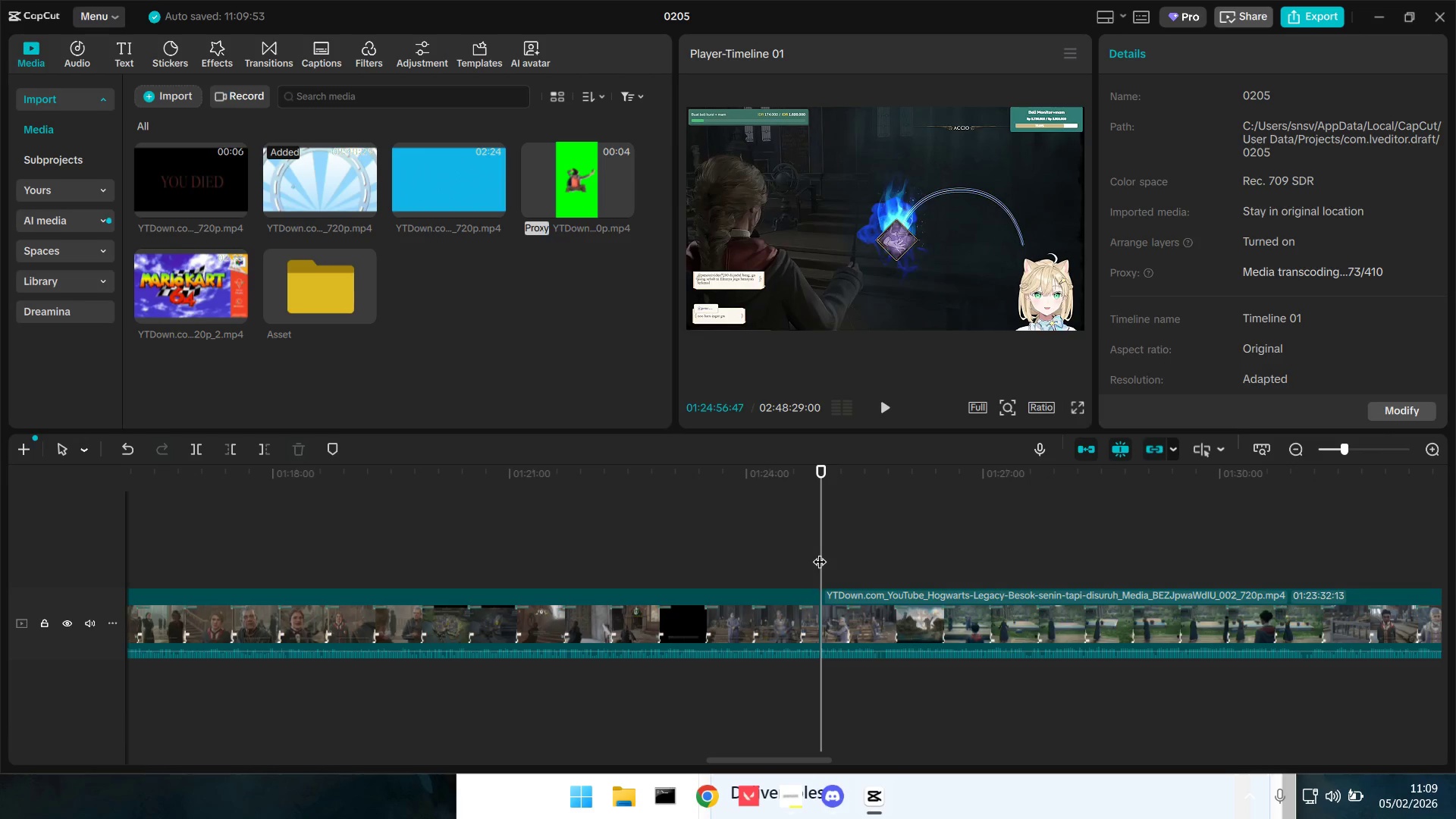 
key(Space)
 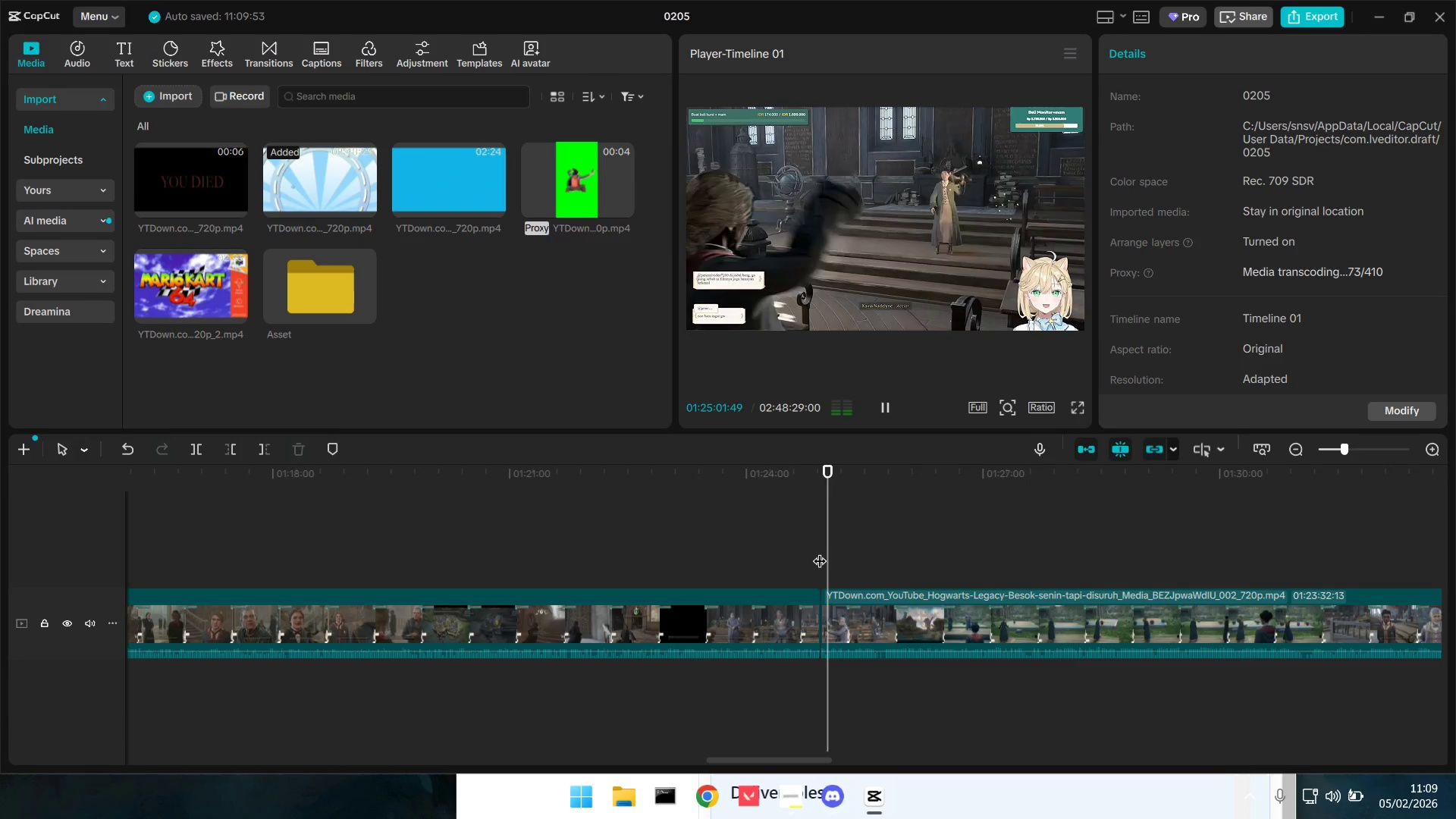 
wait(6.55)
 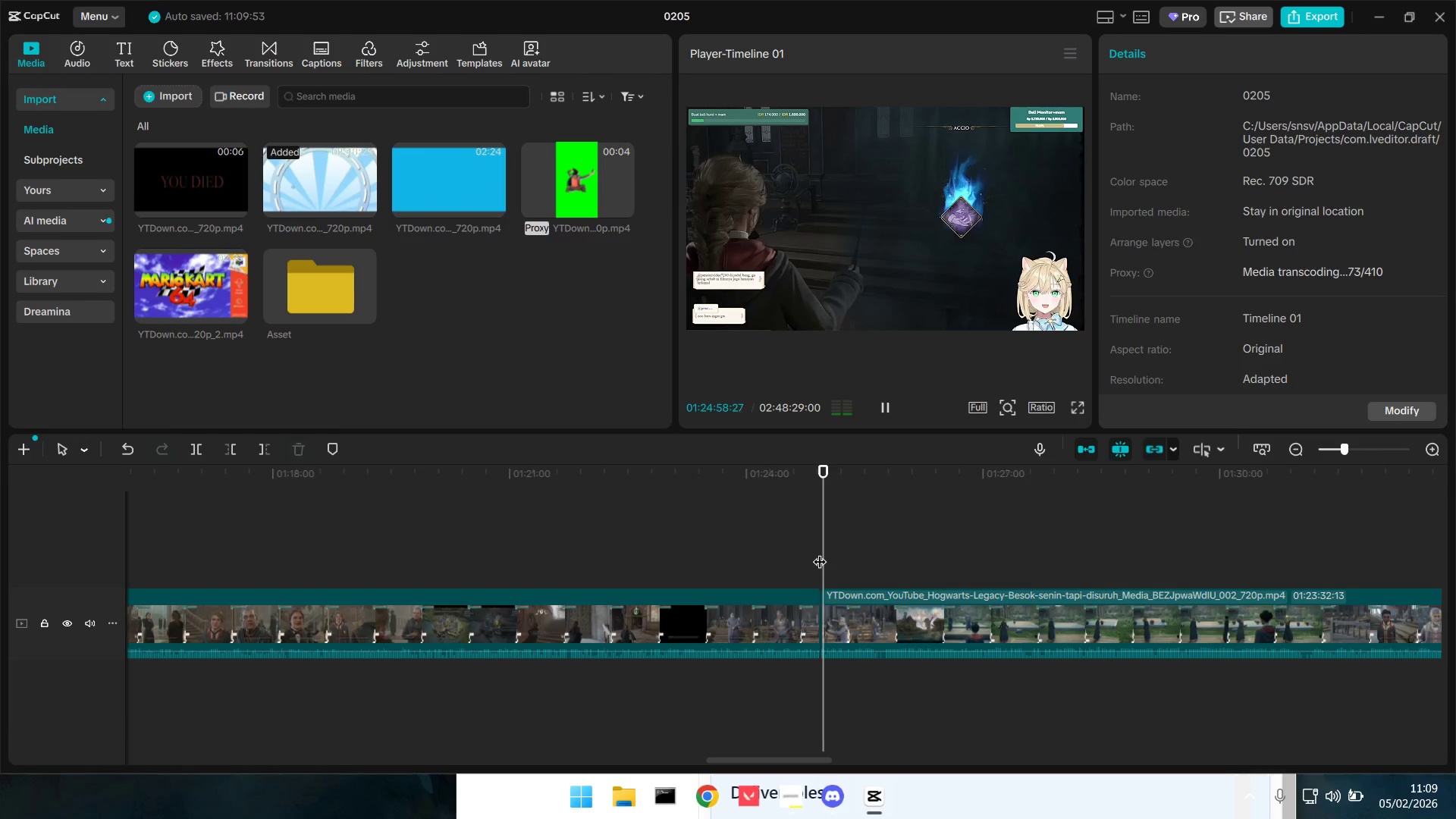 
key(Space)
 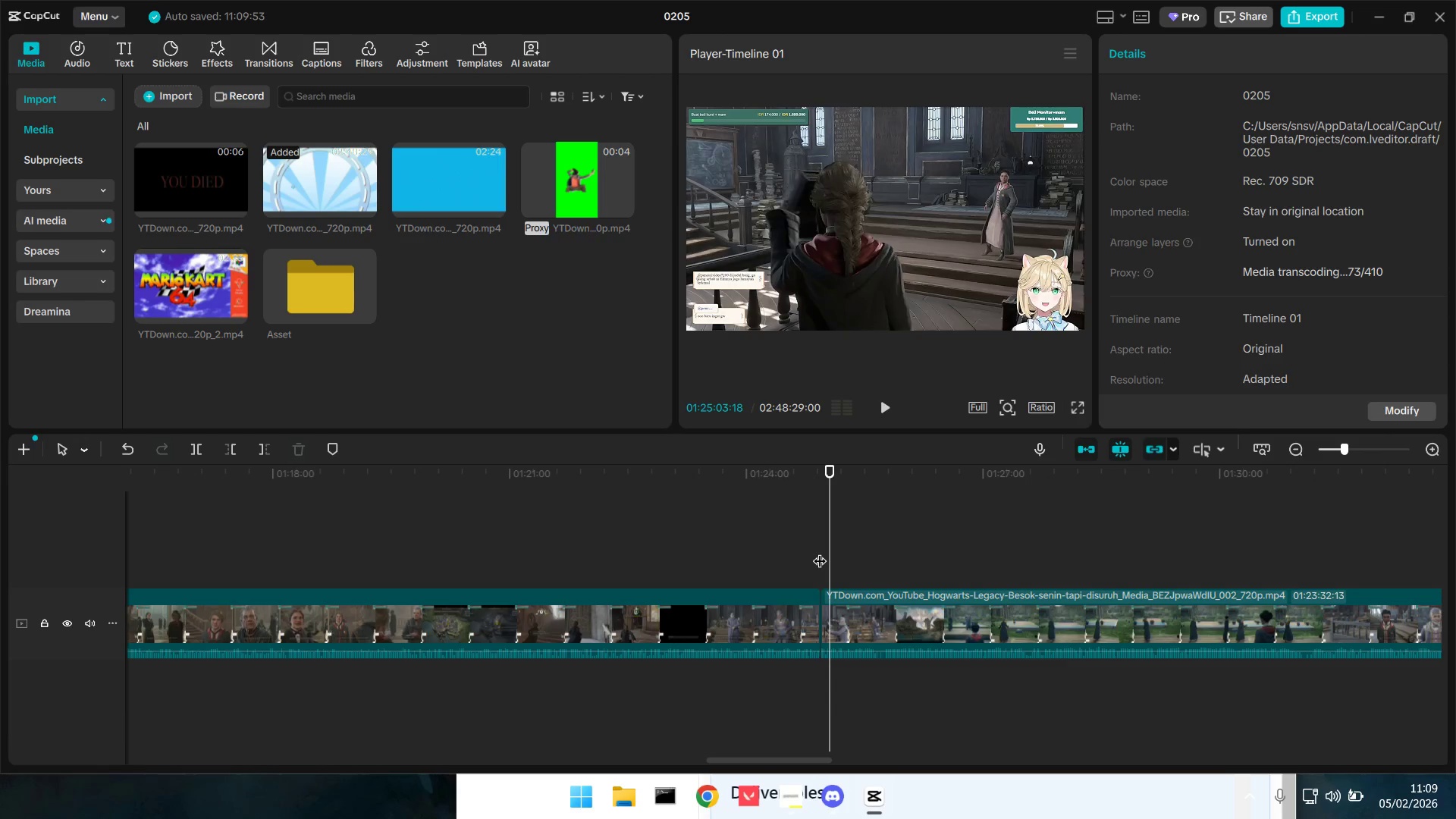 
key(Shift+E)
 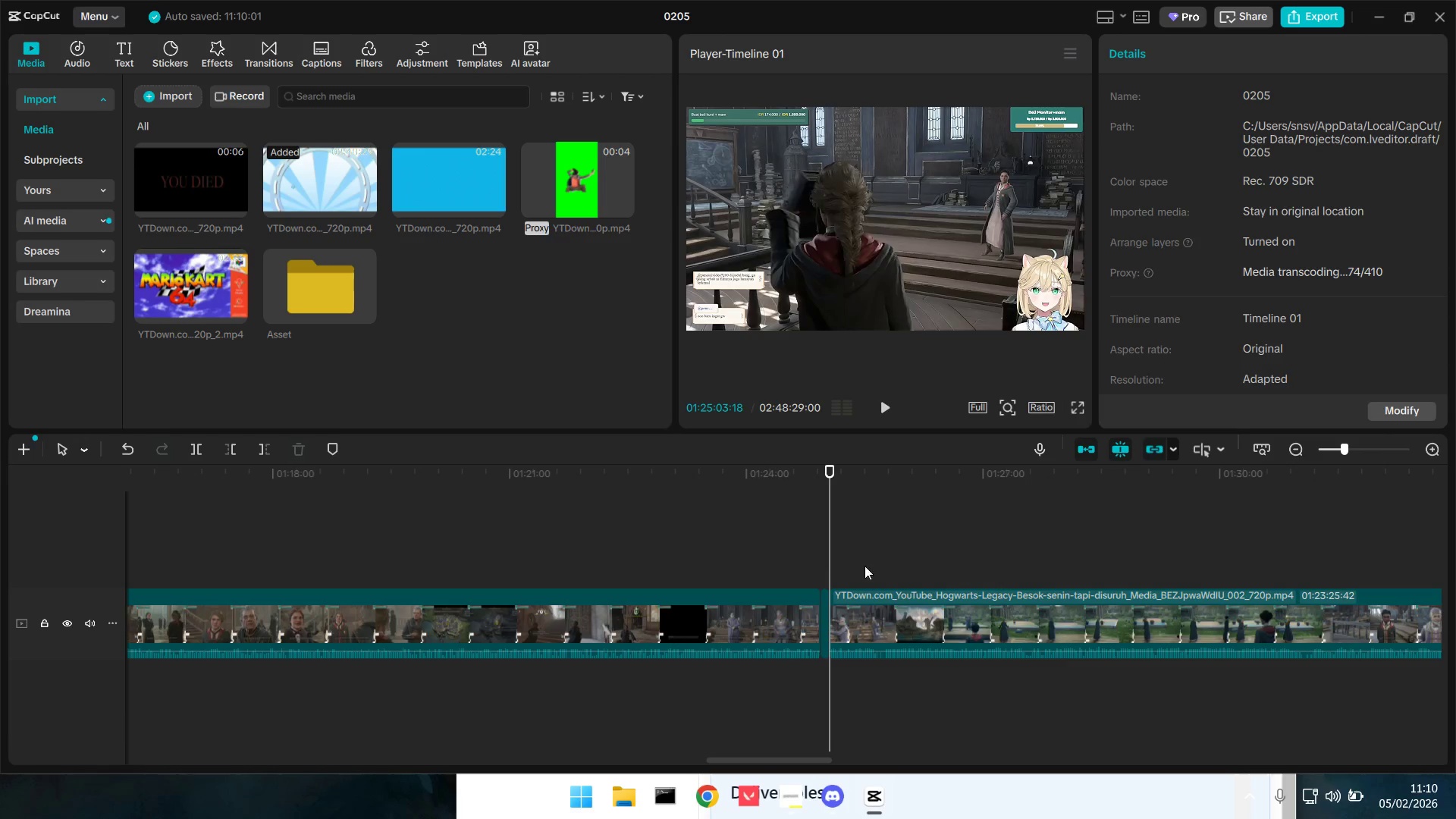 
hold_key(key=ControlLeft, duration=0.92)
scroll: coordinate [899, 617], scroll_direction: down, amount: 8.0
 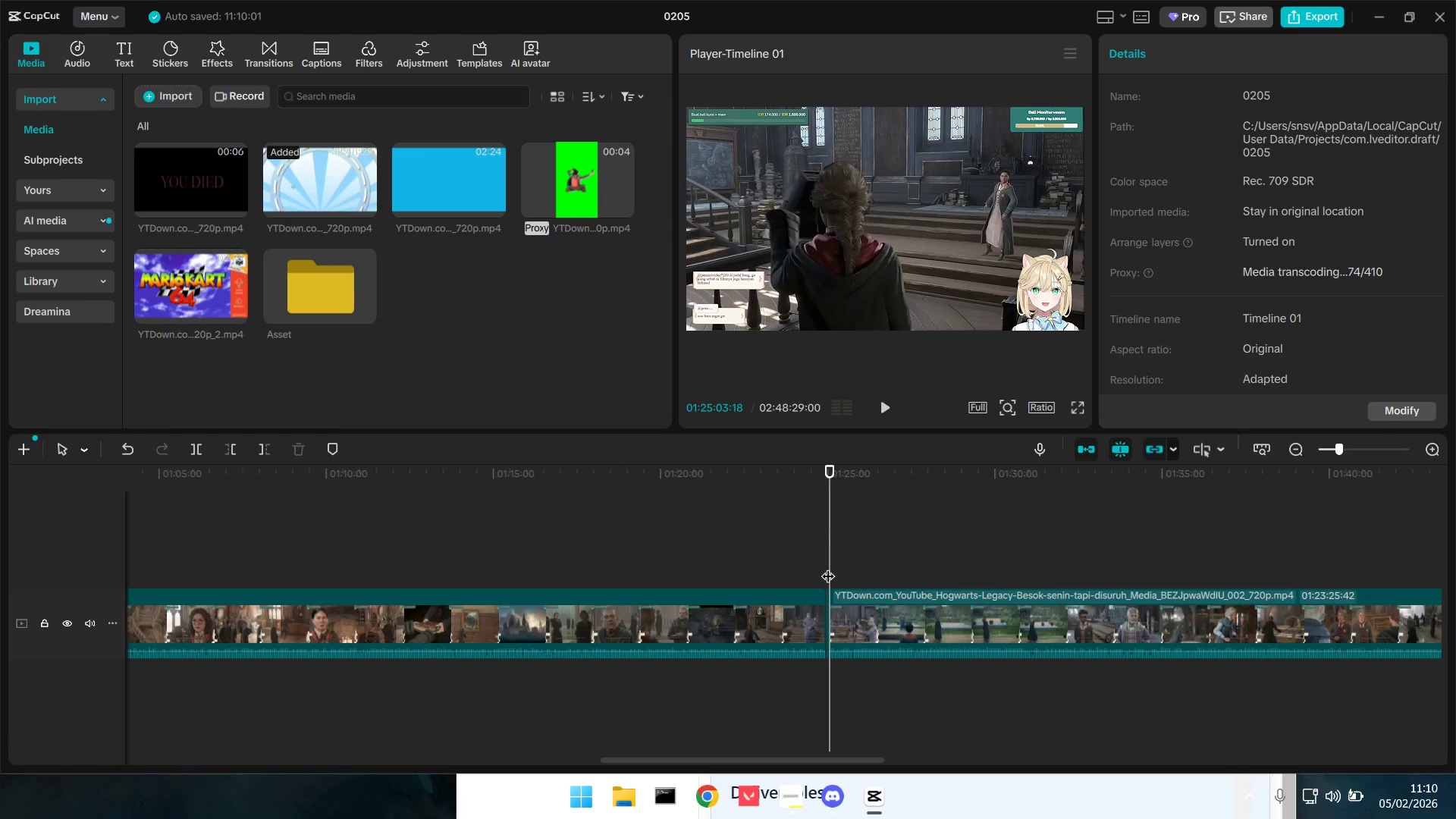 
left_click_drag(start_coordinate=[830, 566], to_coordinate=[877, 556])
 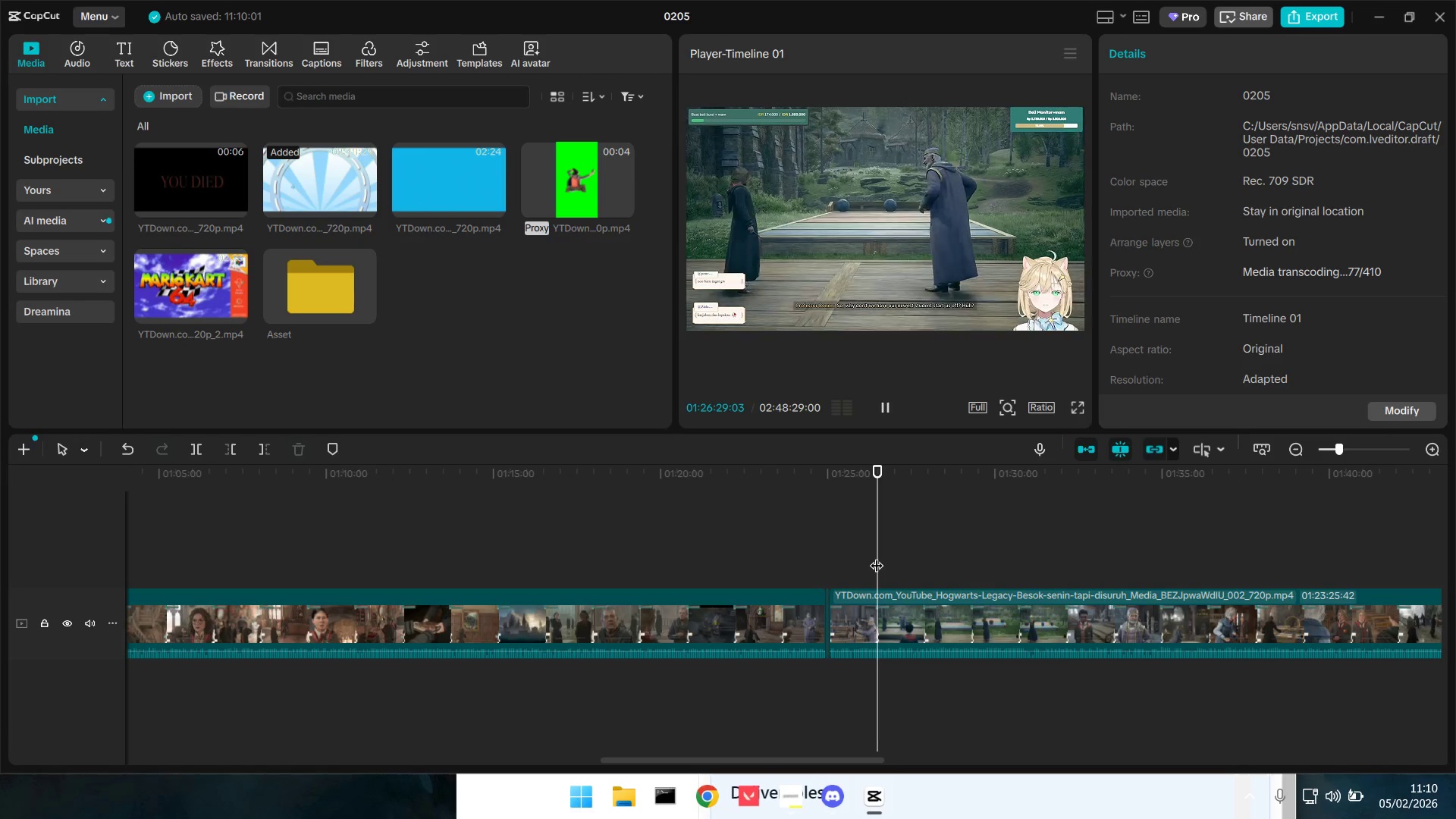 
key(Space)
 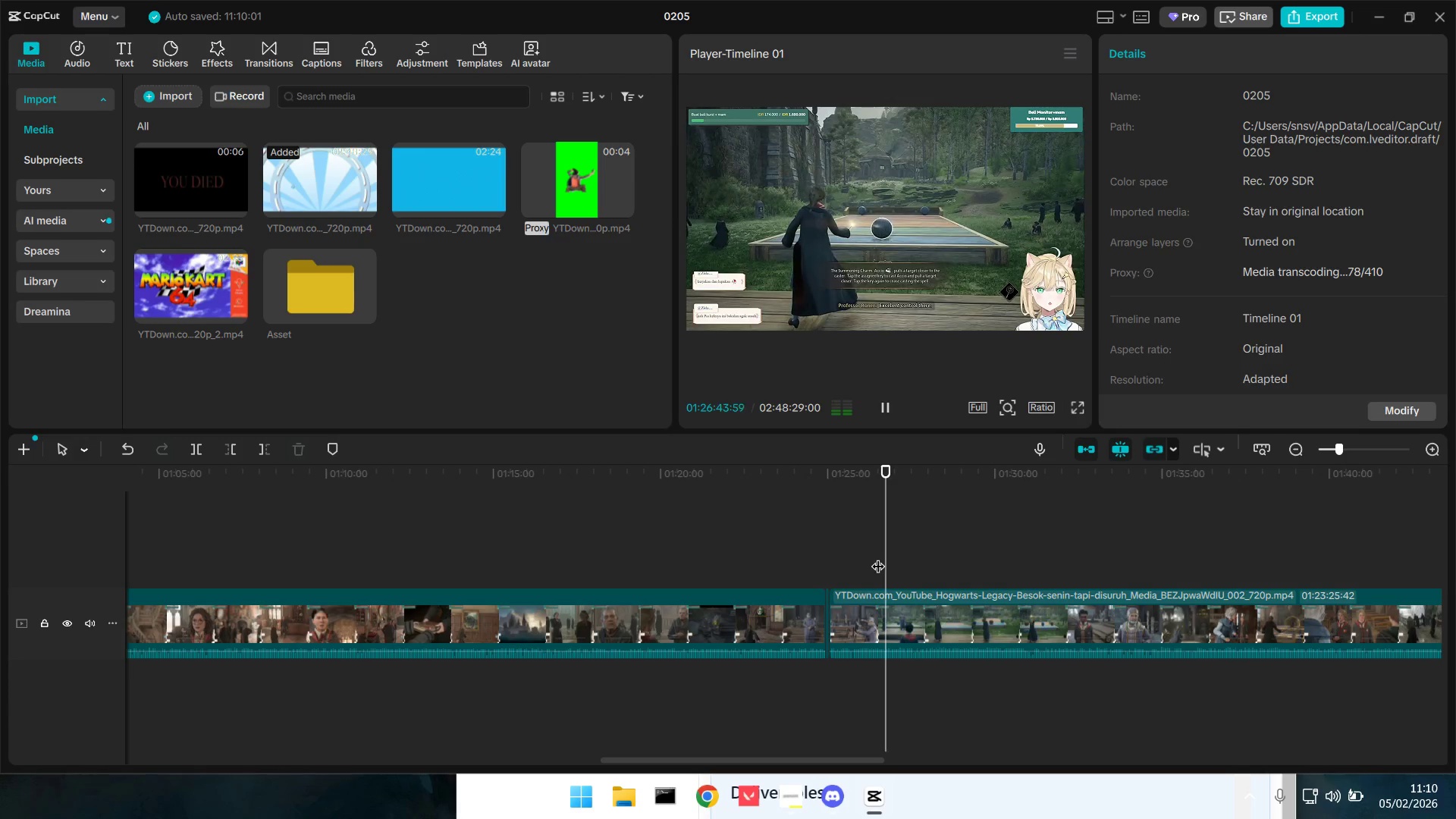 
wait(19.91)
 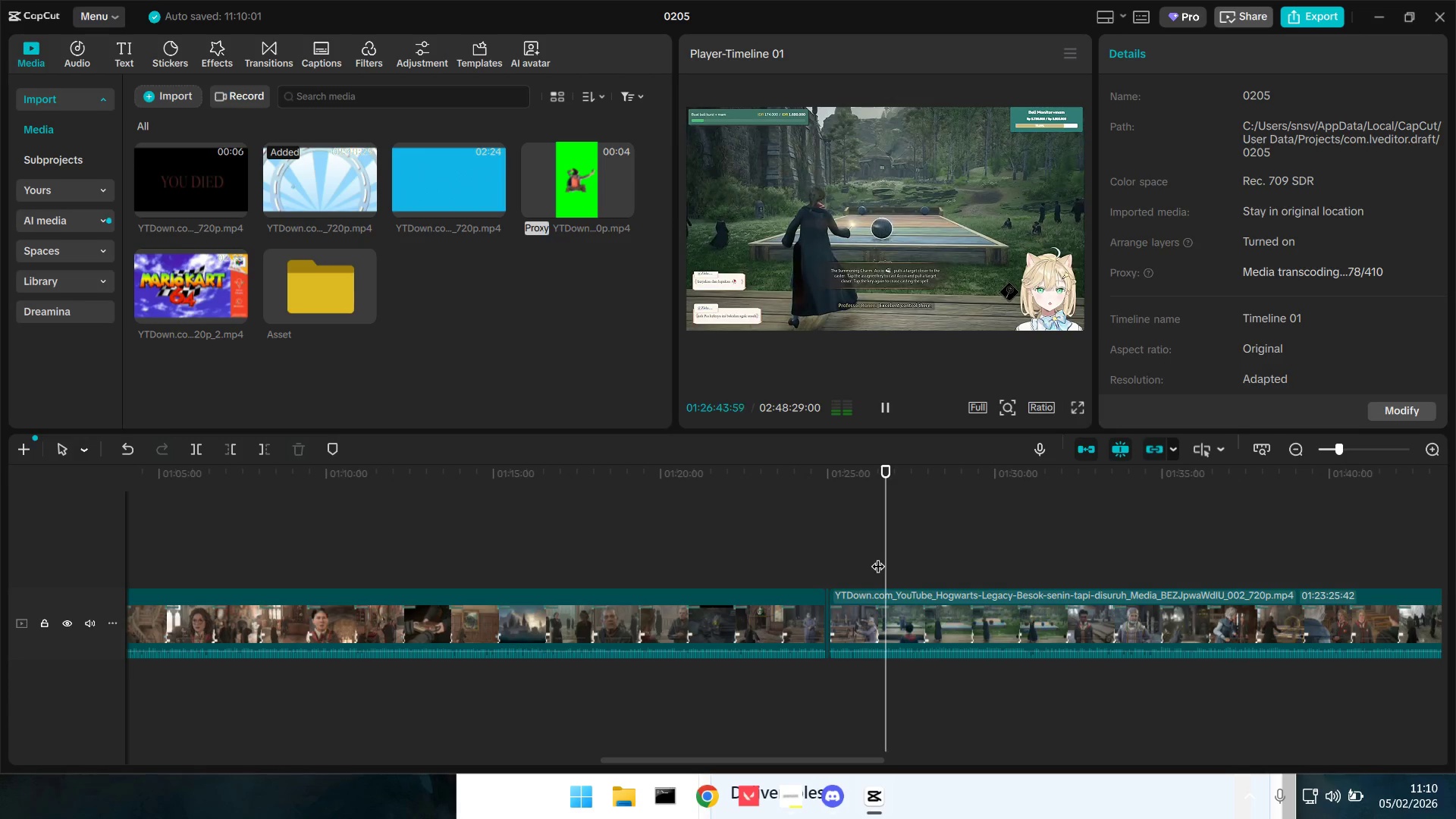 
hold_key(key=ControlLeft, duration=1.51)
scroll: coordinate [1128, 631], scroll_direction: down, amount: 5.0
 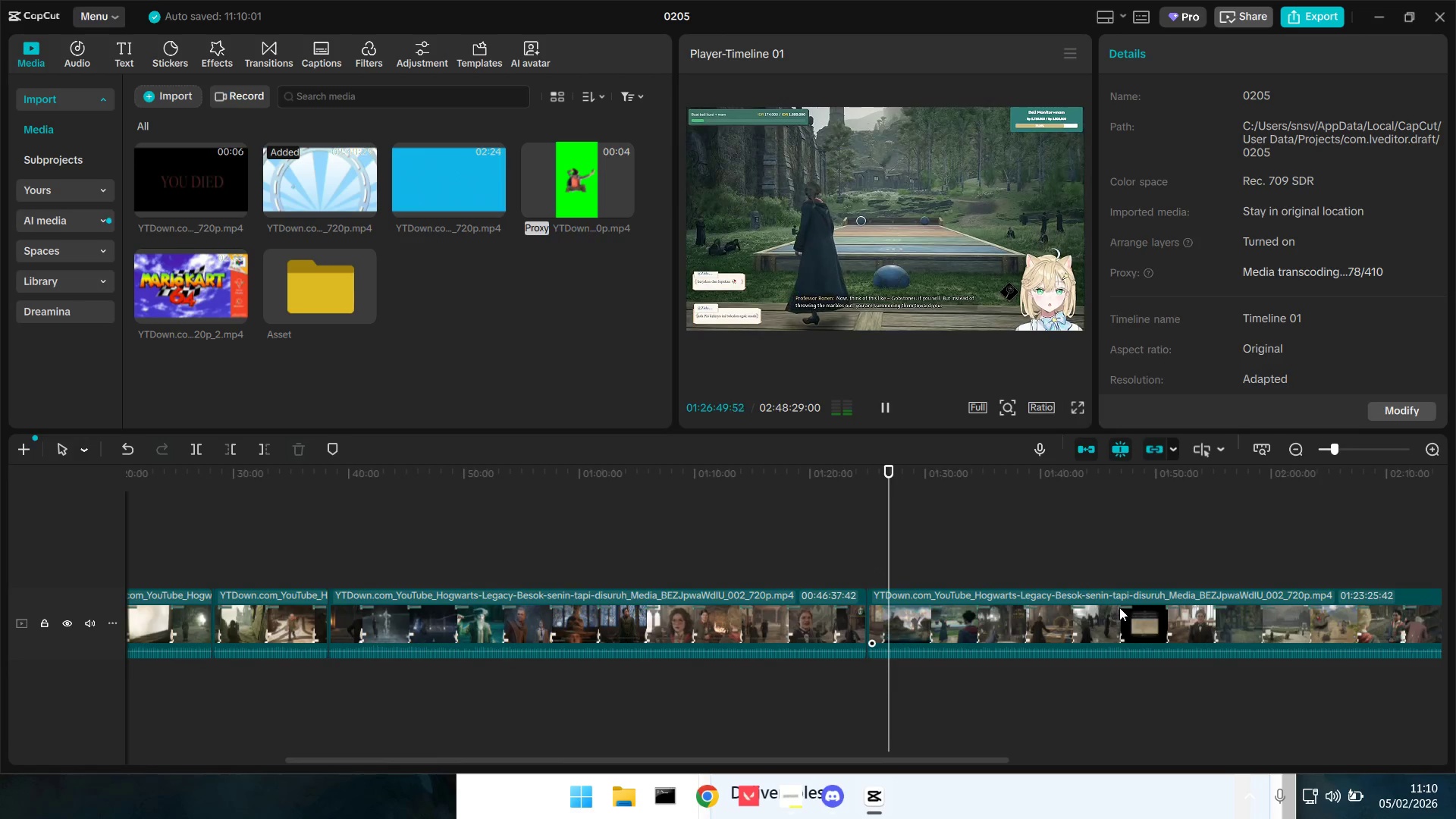 
hold_key(key=ControlLeft, duration=1.0)
 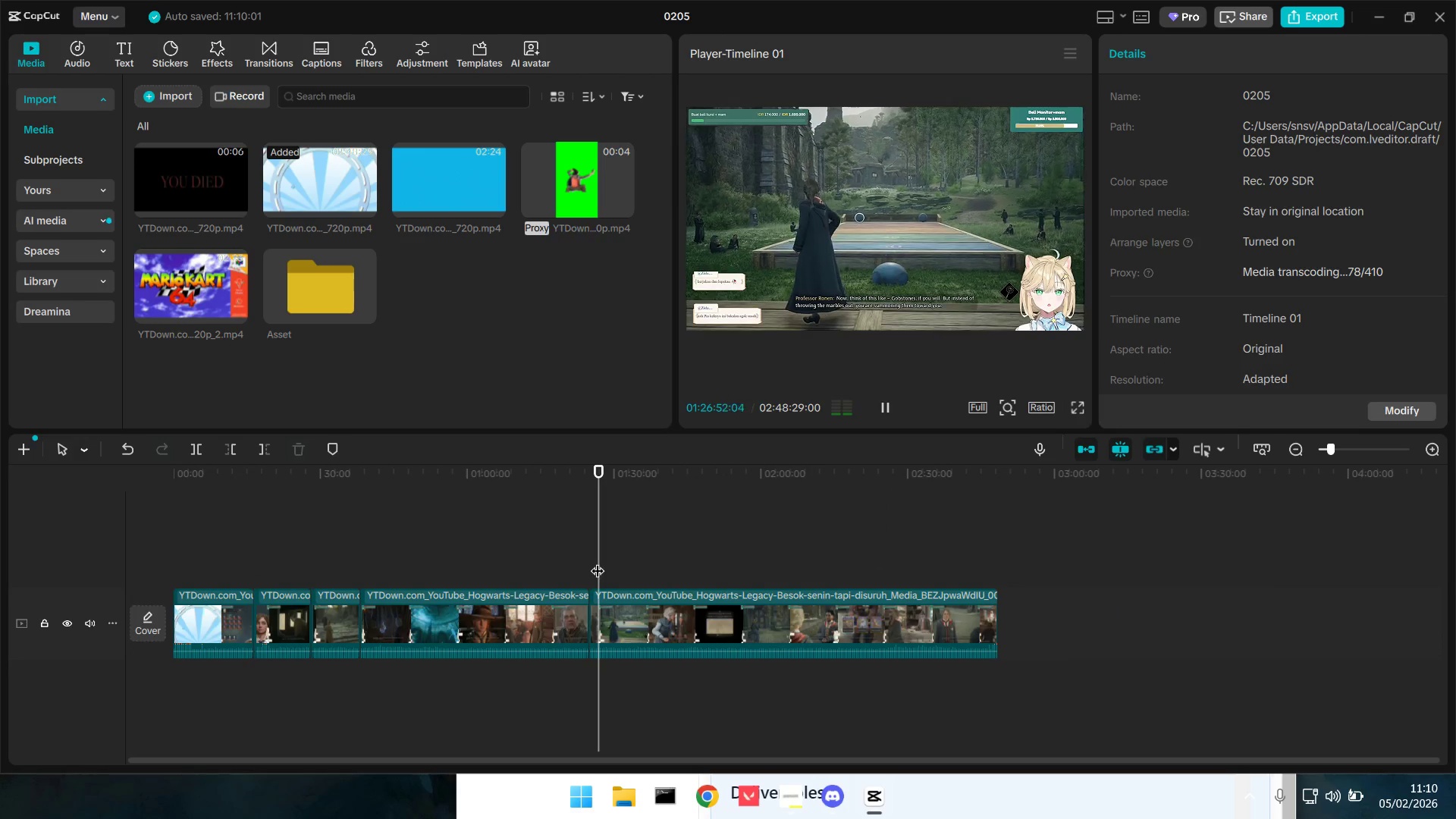 
scroll: coordinate [1119, 607], scroll_direction: down, amount: 5.0
 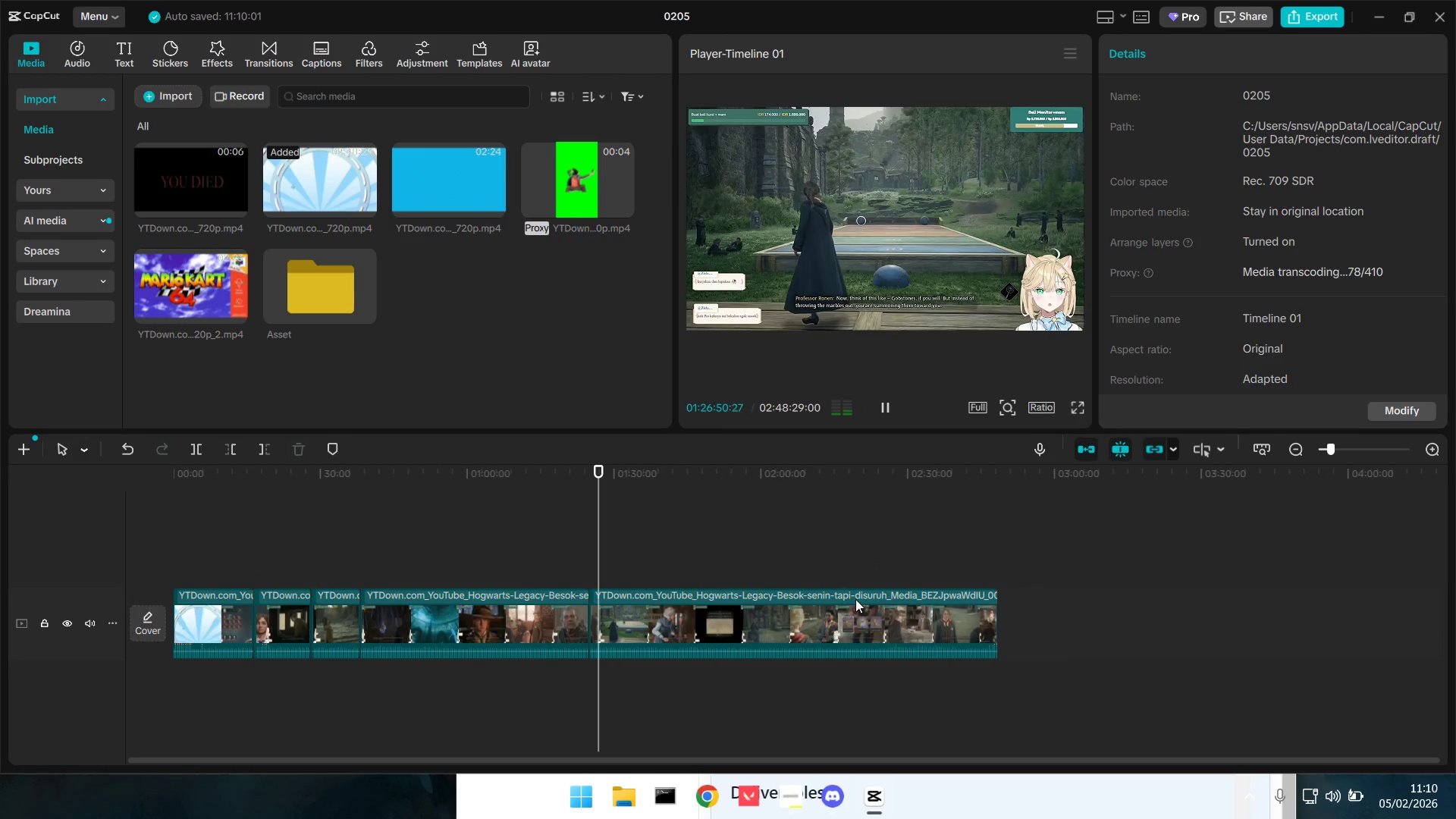 
hold_key(key=ControlLeft, duration=9.0)
left_click_drag(start_coordinate=[598, 560], to_coordinate=[645, 560])
 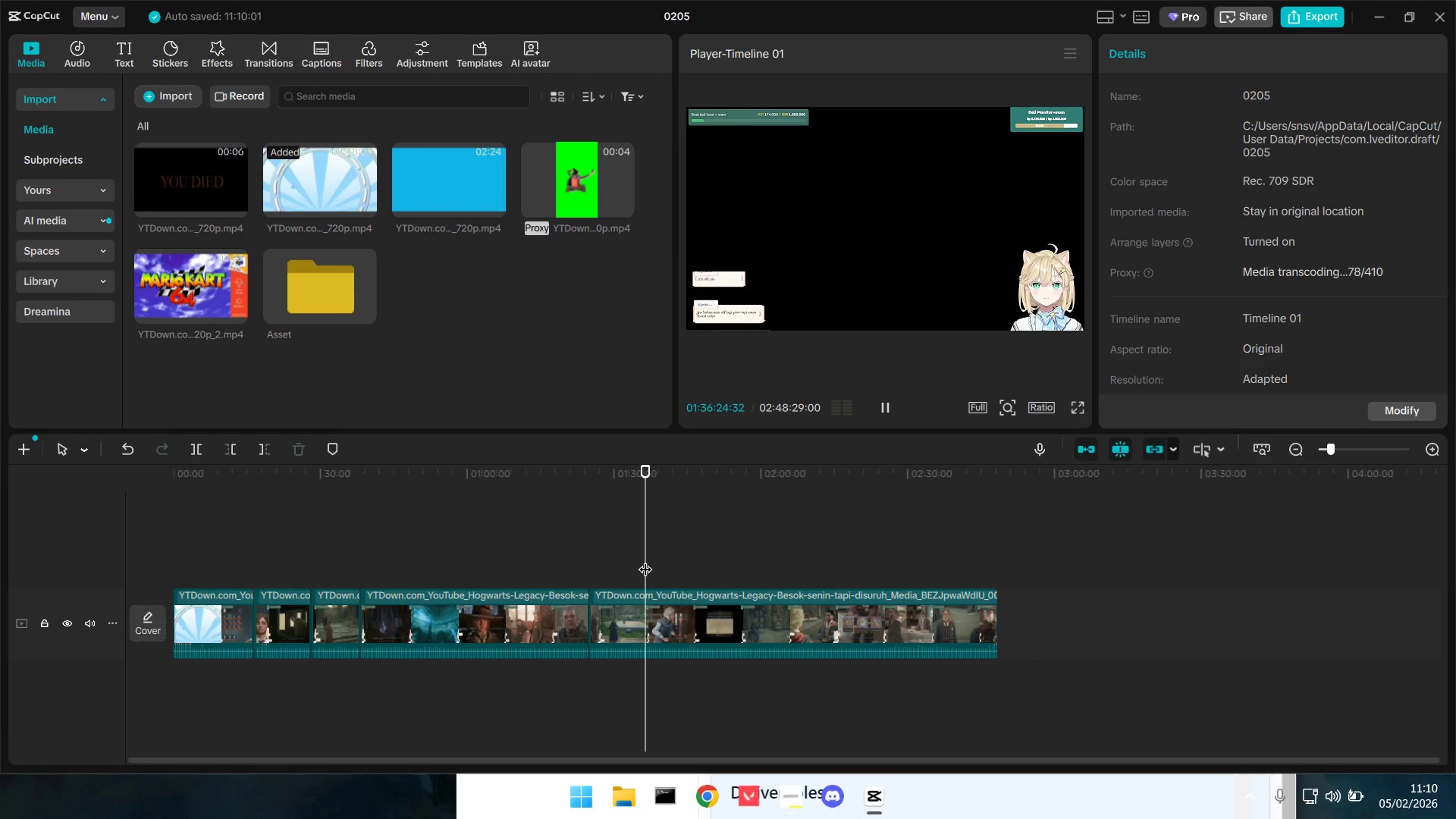 
key(Space)
 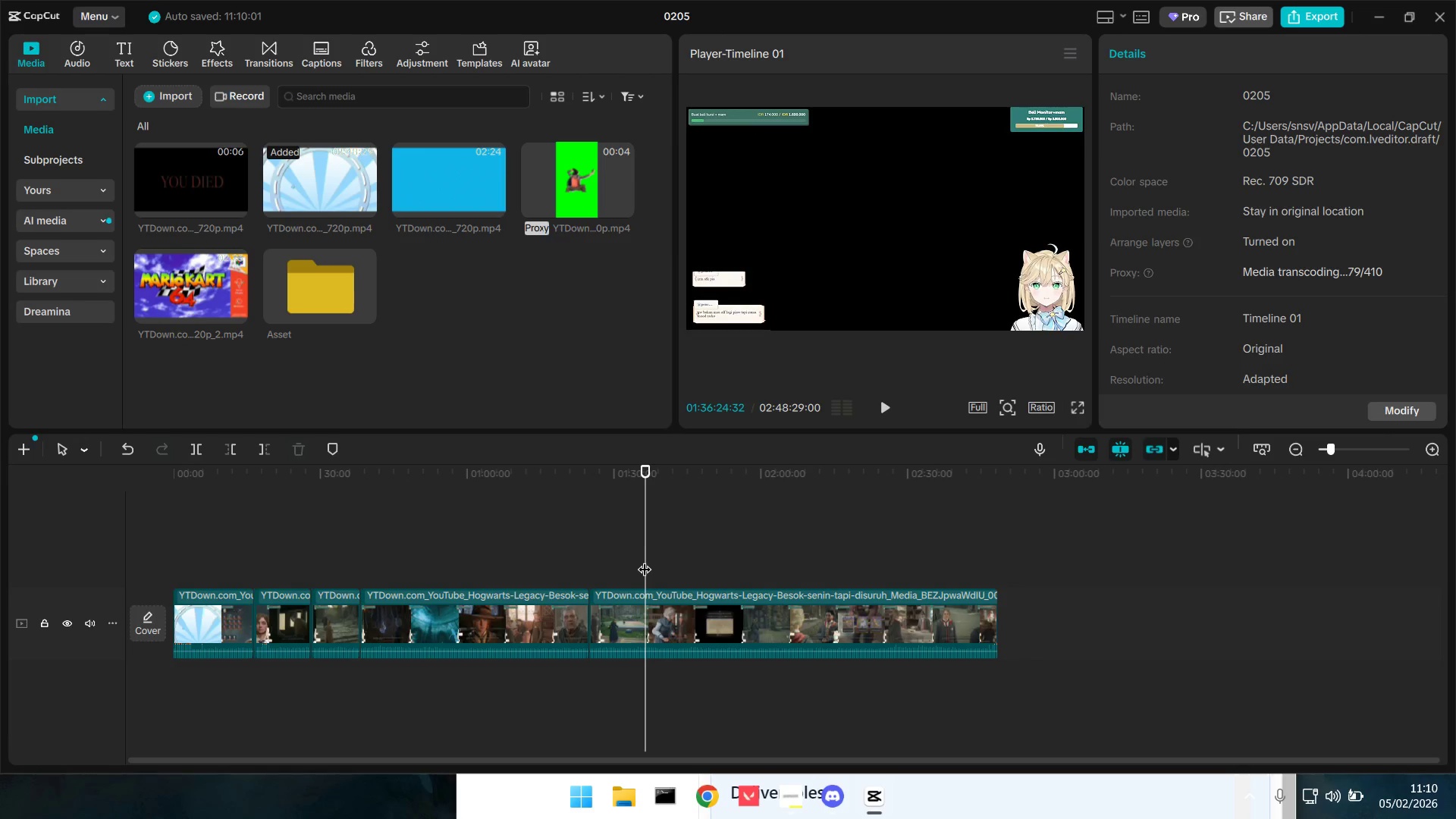 
hold_key(key=ControlLeft, duration=0.5)
scroll: coordinate [657, 658], scroll_direction: up, amount: 5.0
 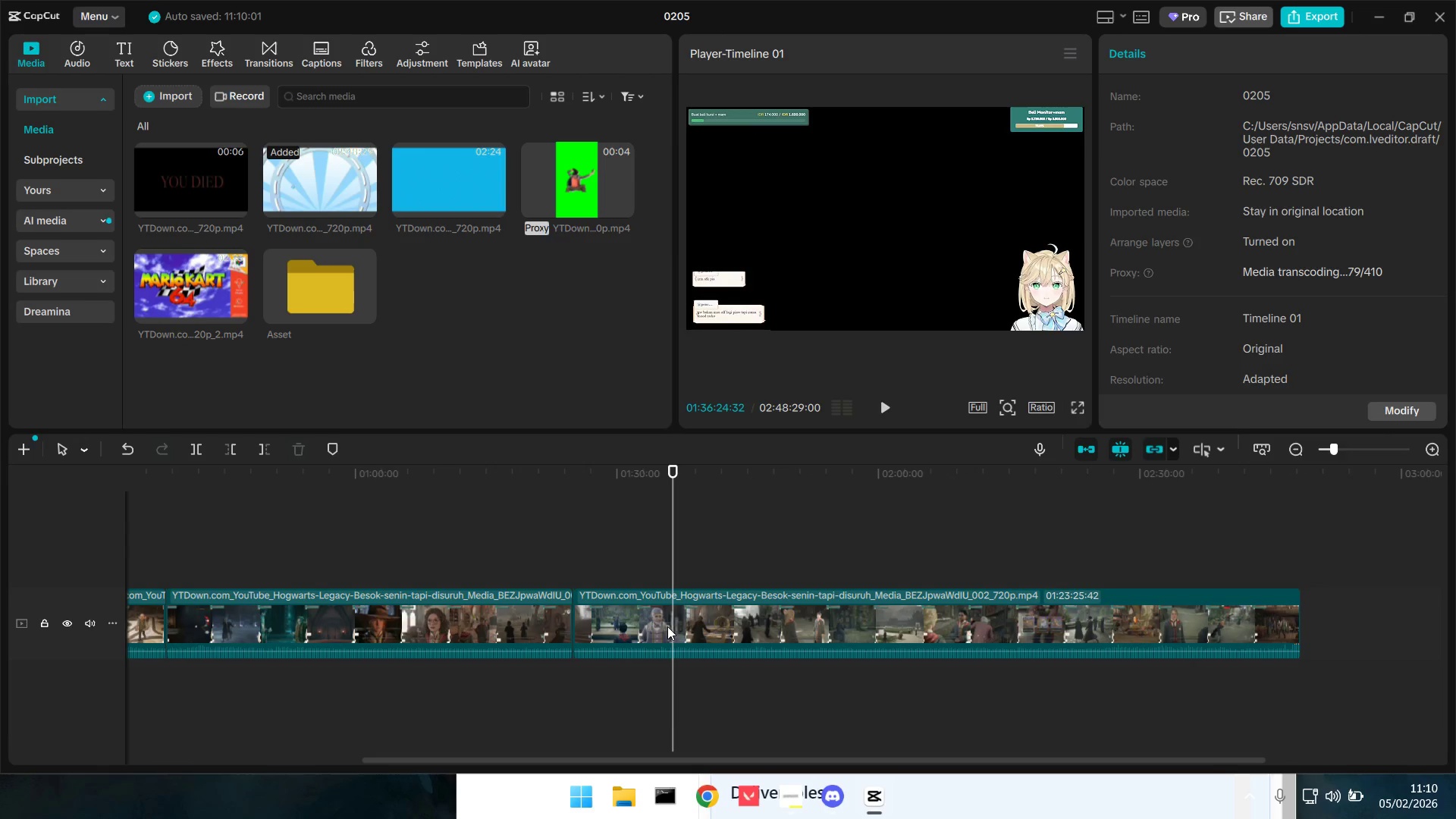 
key(Space)
 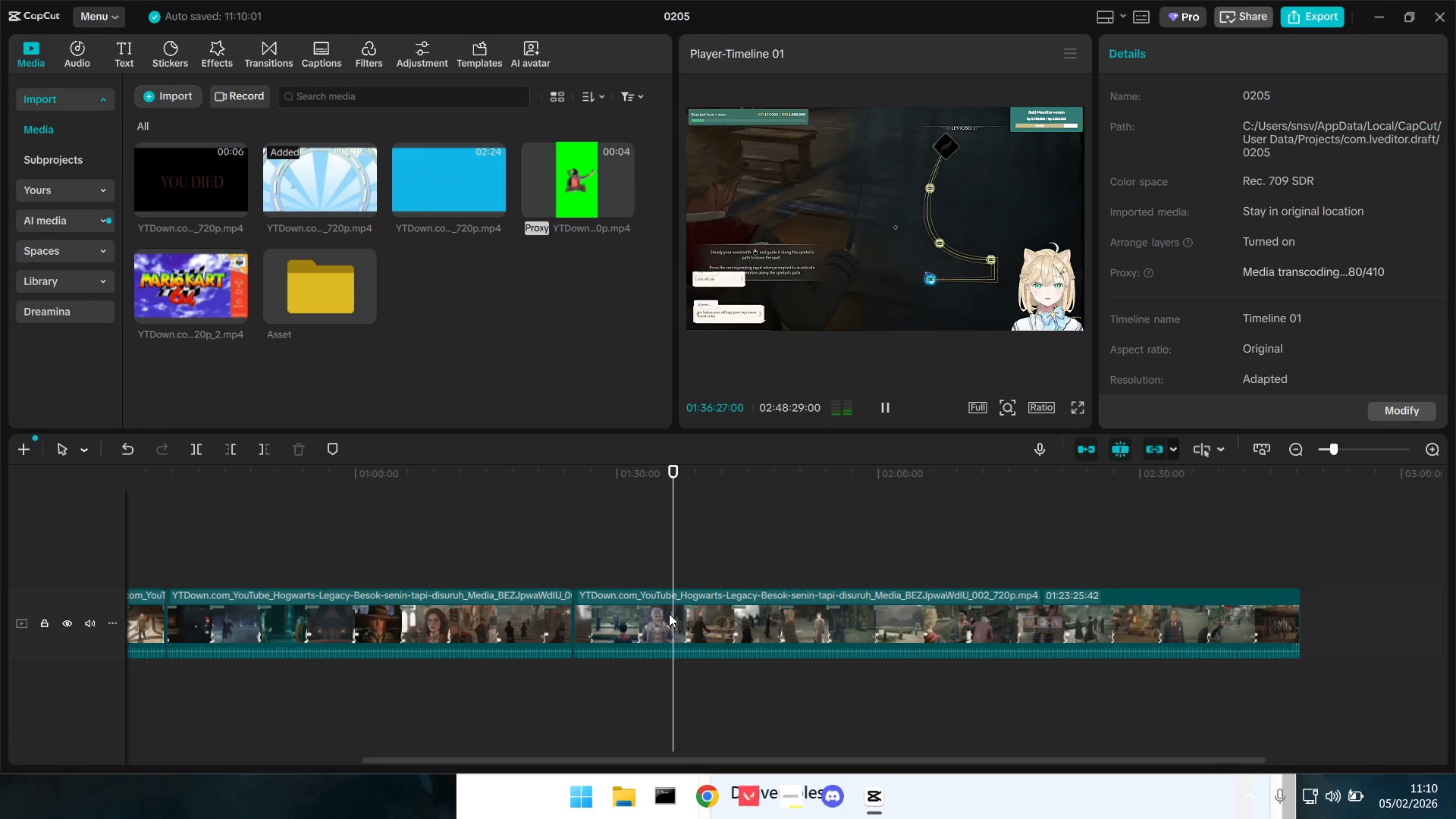 
key(Space)
 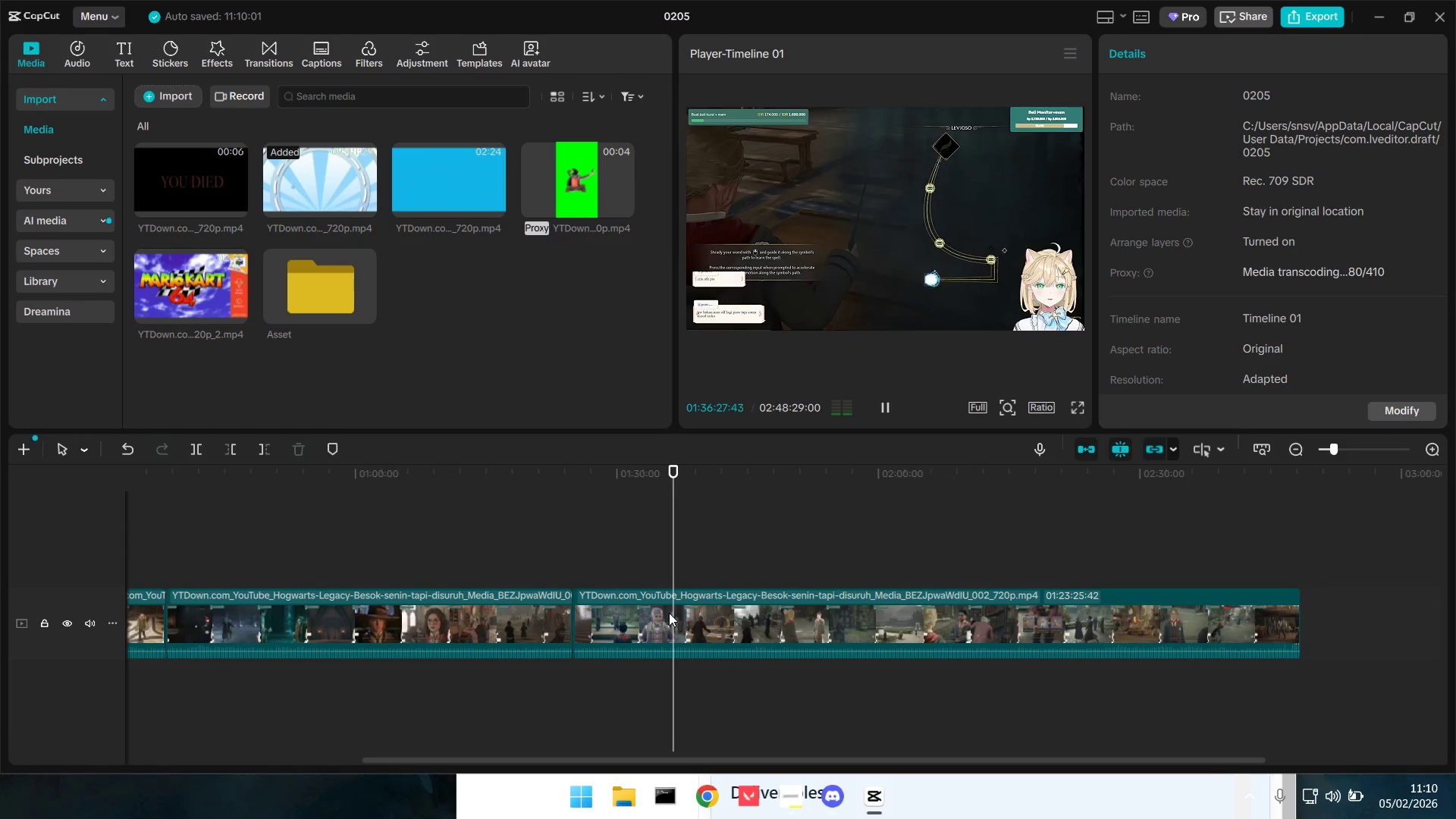 
key(Space)
 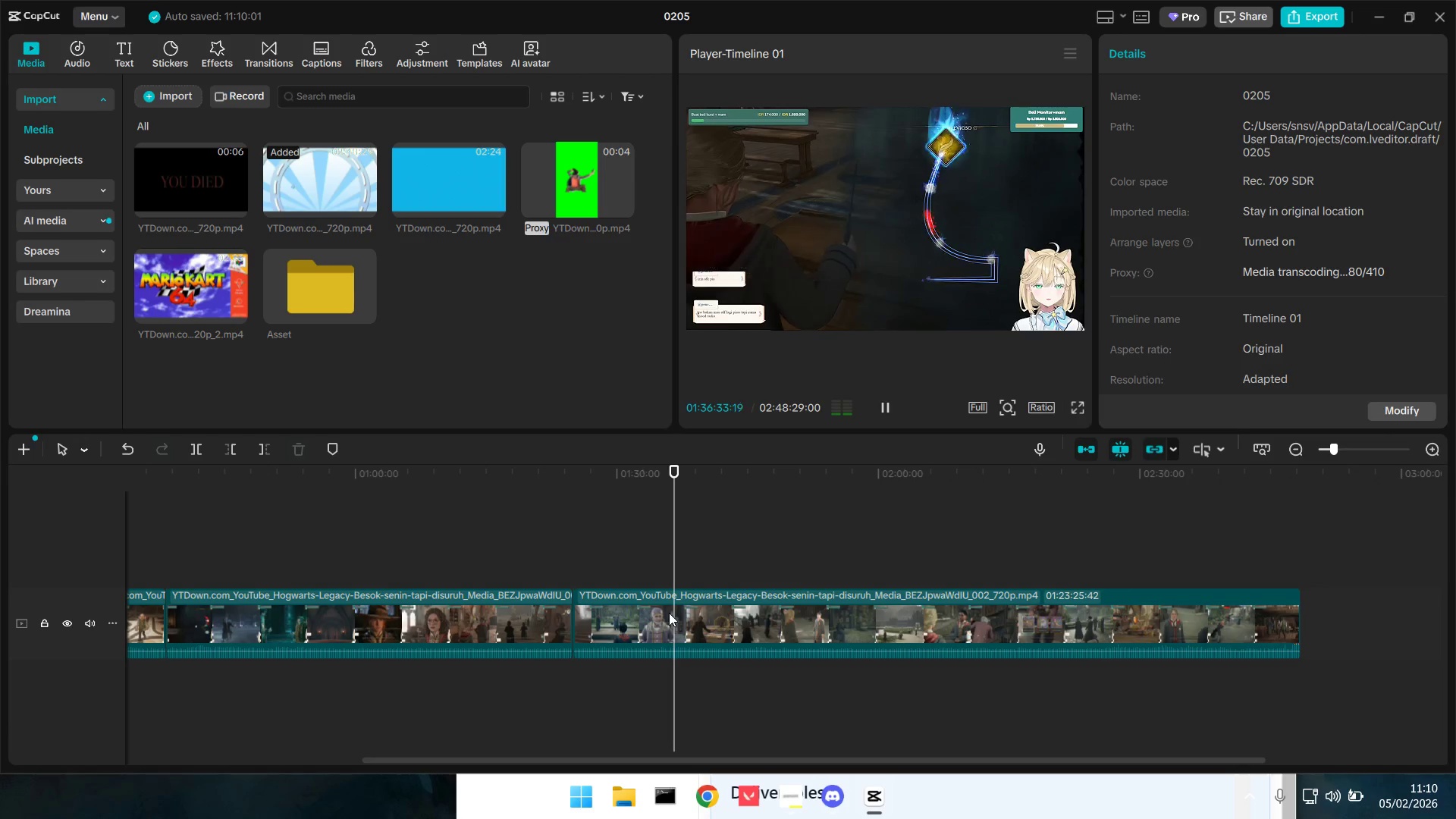 
wait(7.39)
 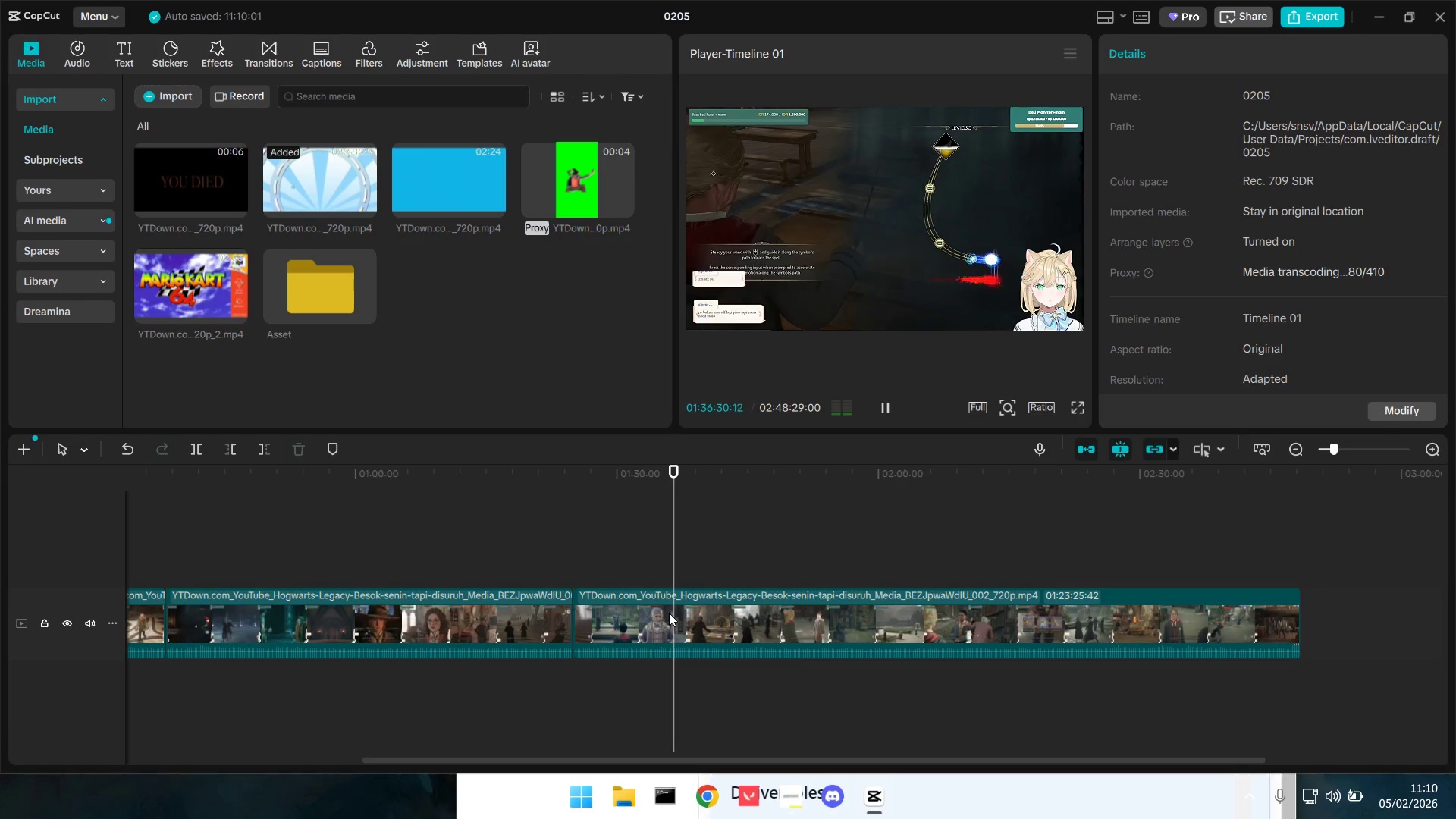 
key(Space)
 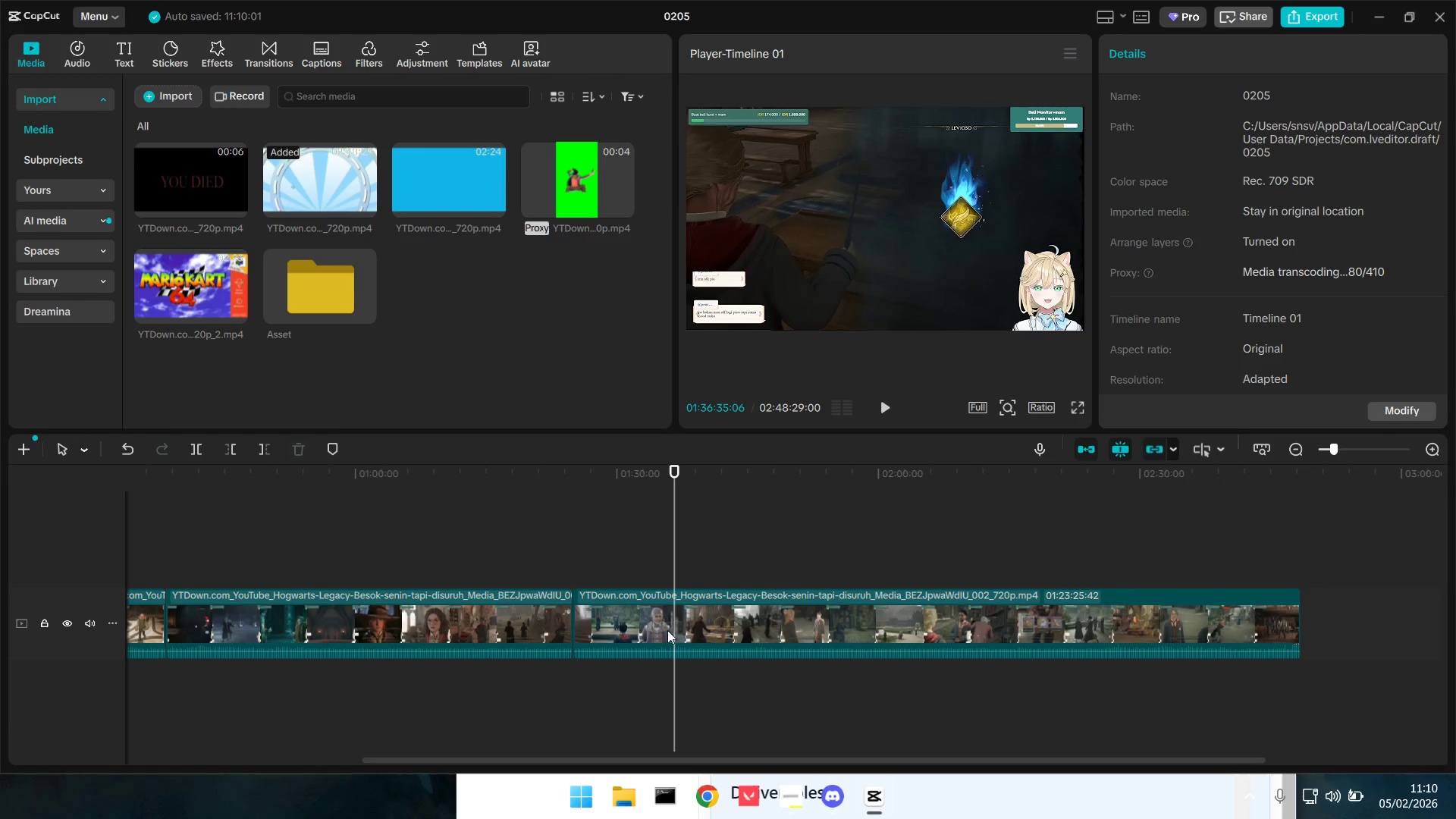 
hold_key(key=ControlLeft, duration=1.03)
scroll: coordinate [708, 663], scroll_direction: up, amount: 16.0
 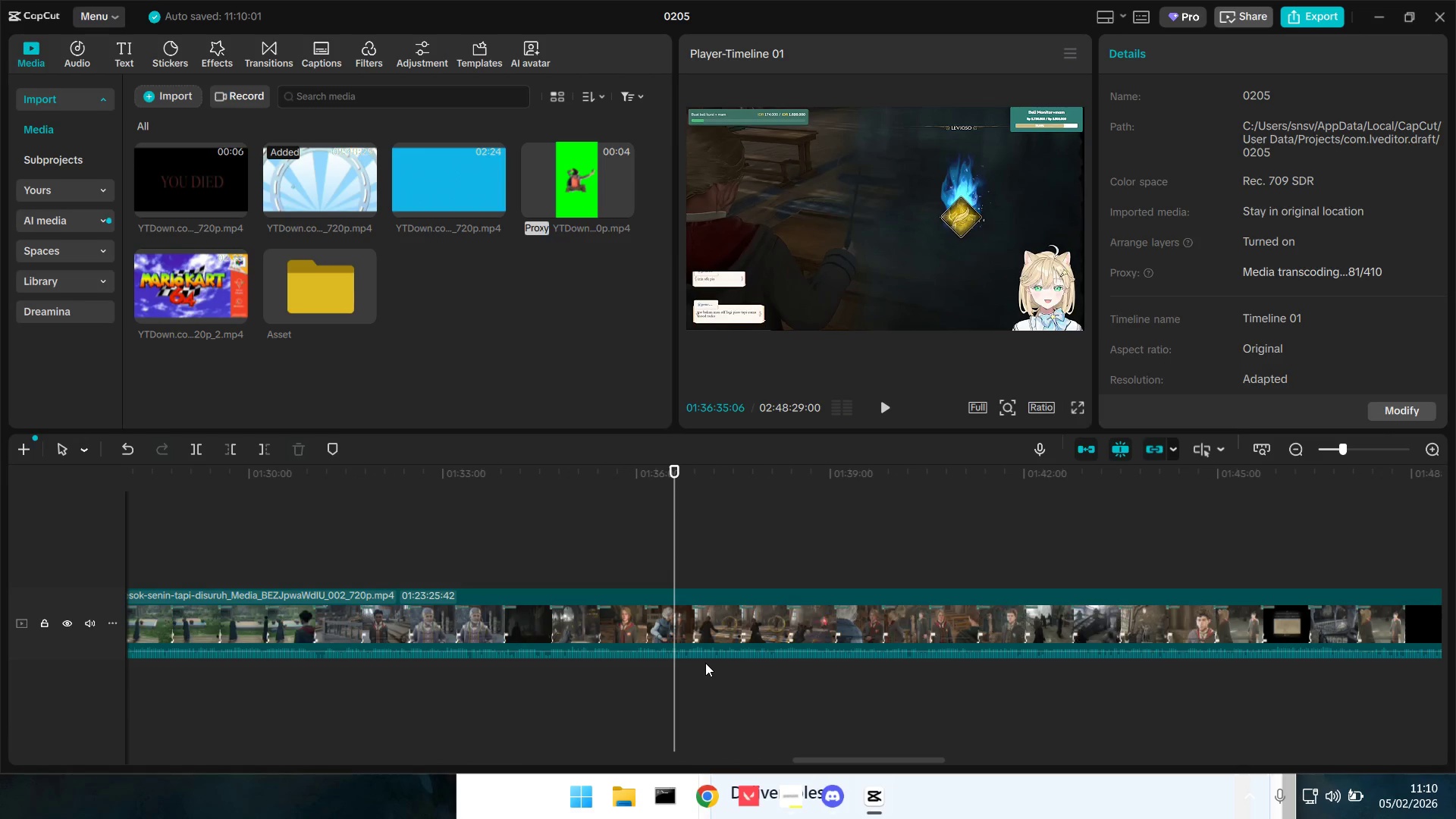 
hold_key(key=ArrowLeft, duration=0.59)
 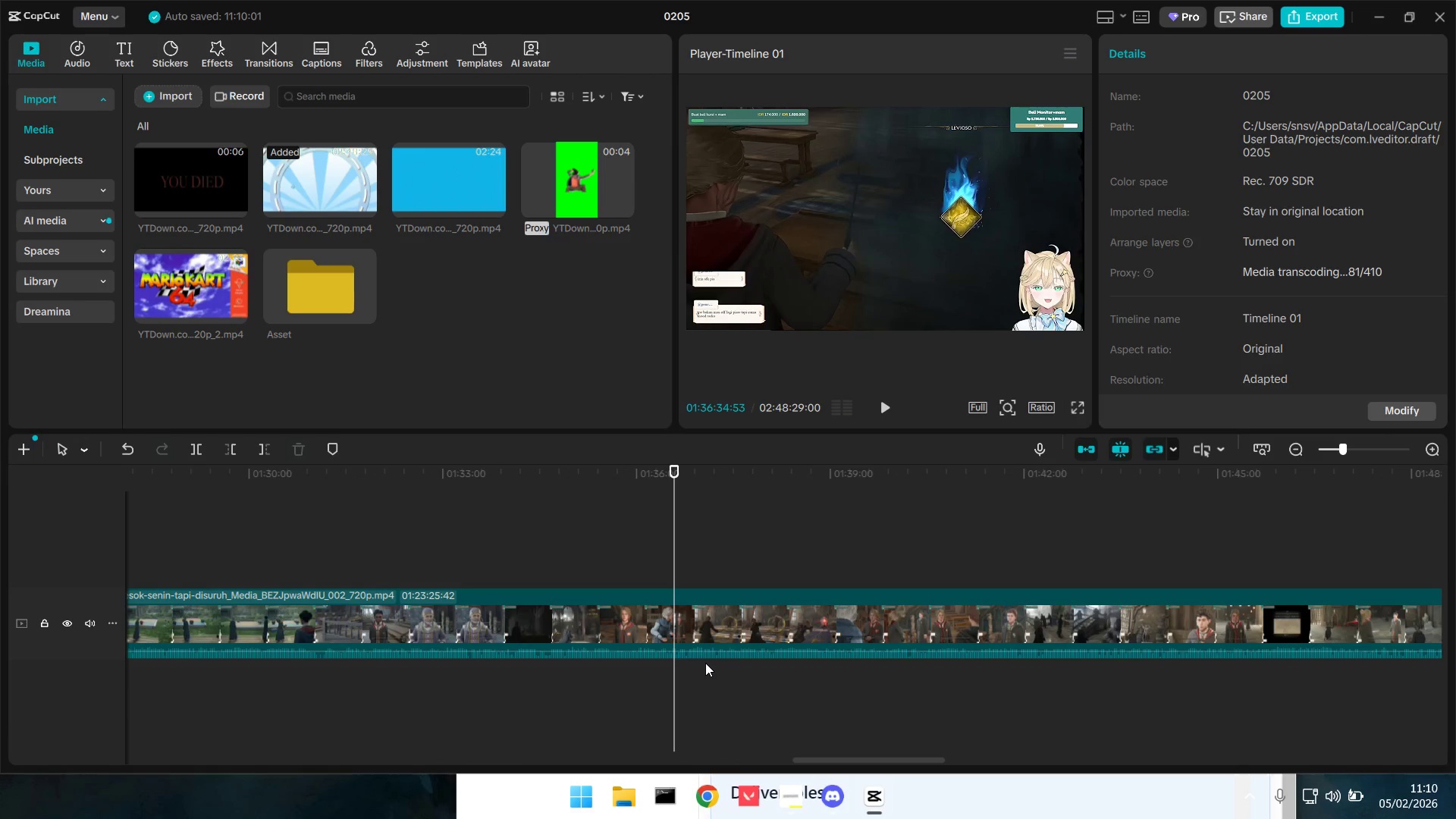 
key(ArrowLeft)
 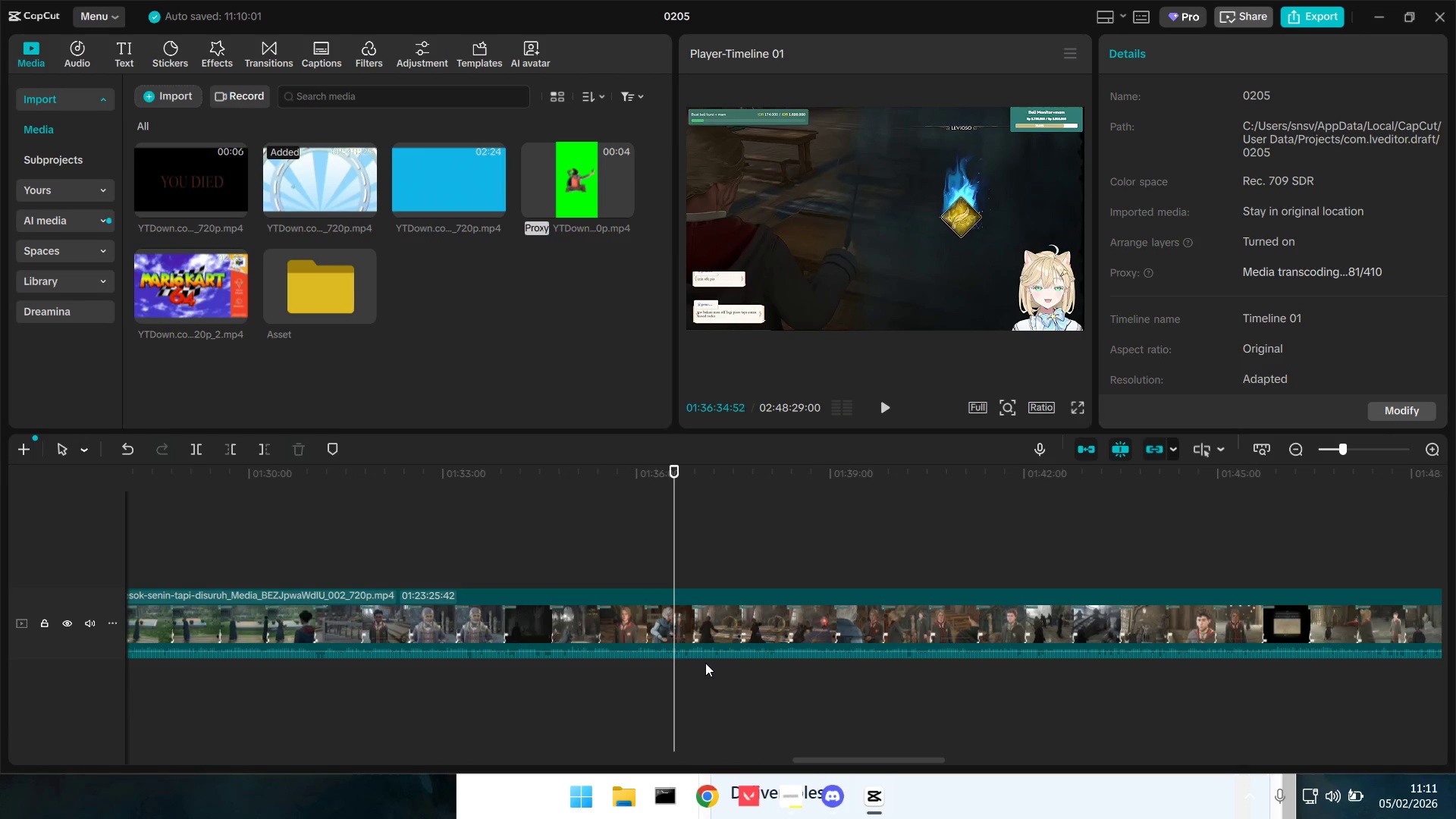 
key(ArrowLeft)
 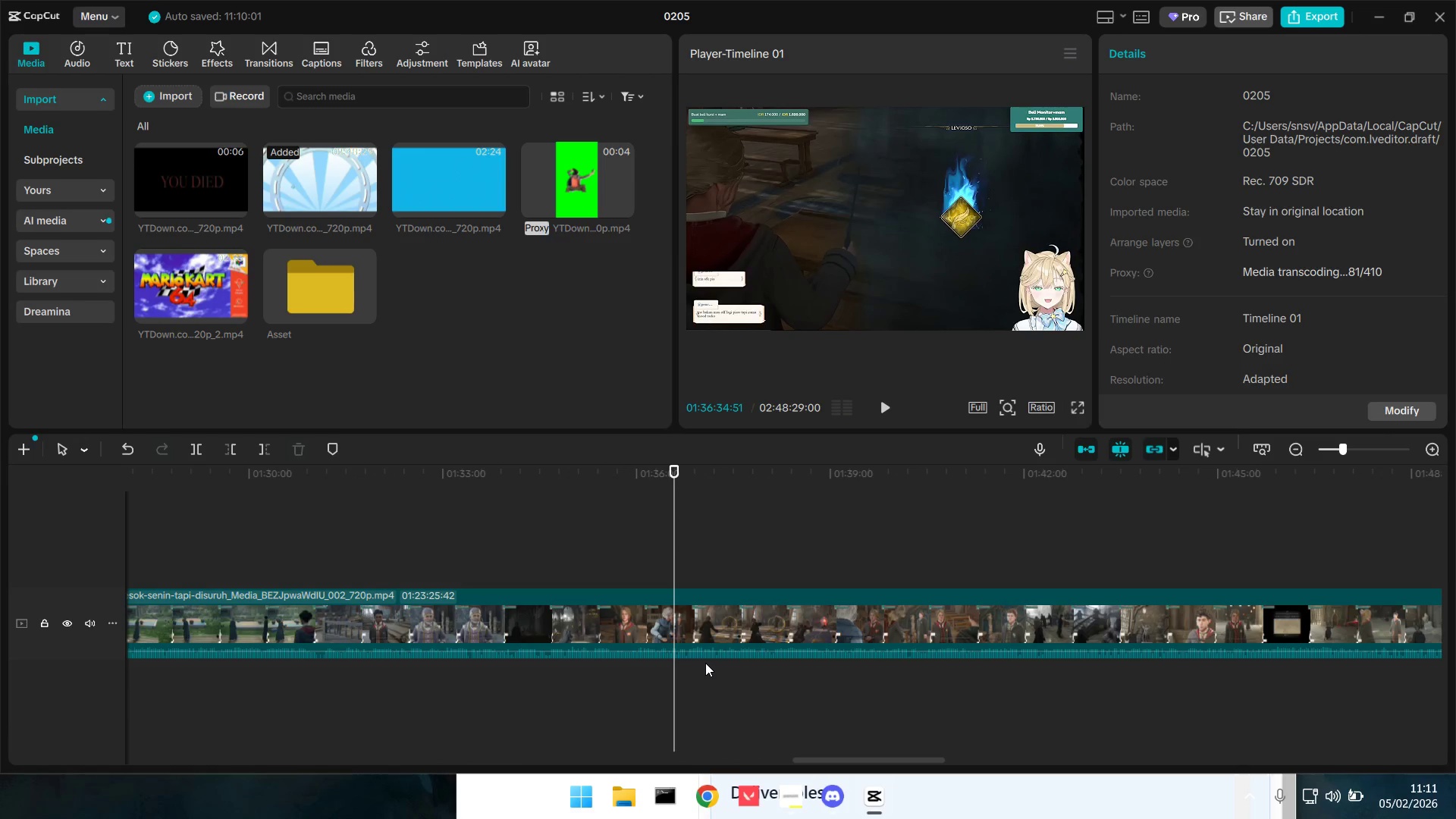 
hold_key(key=ArrowLeft, duration=0.88)
 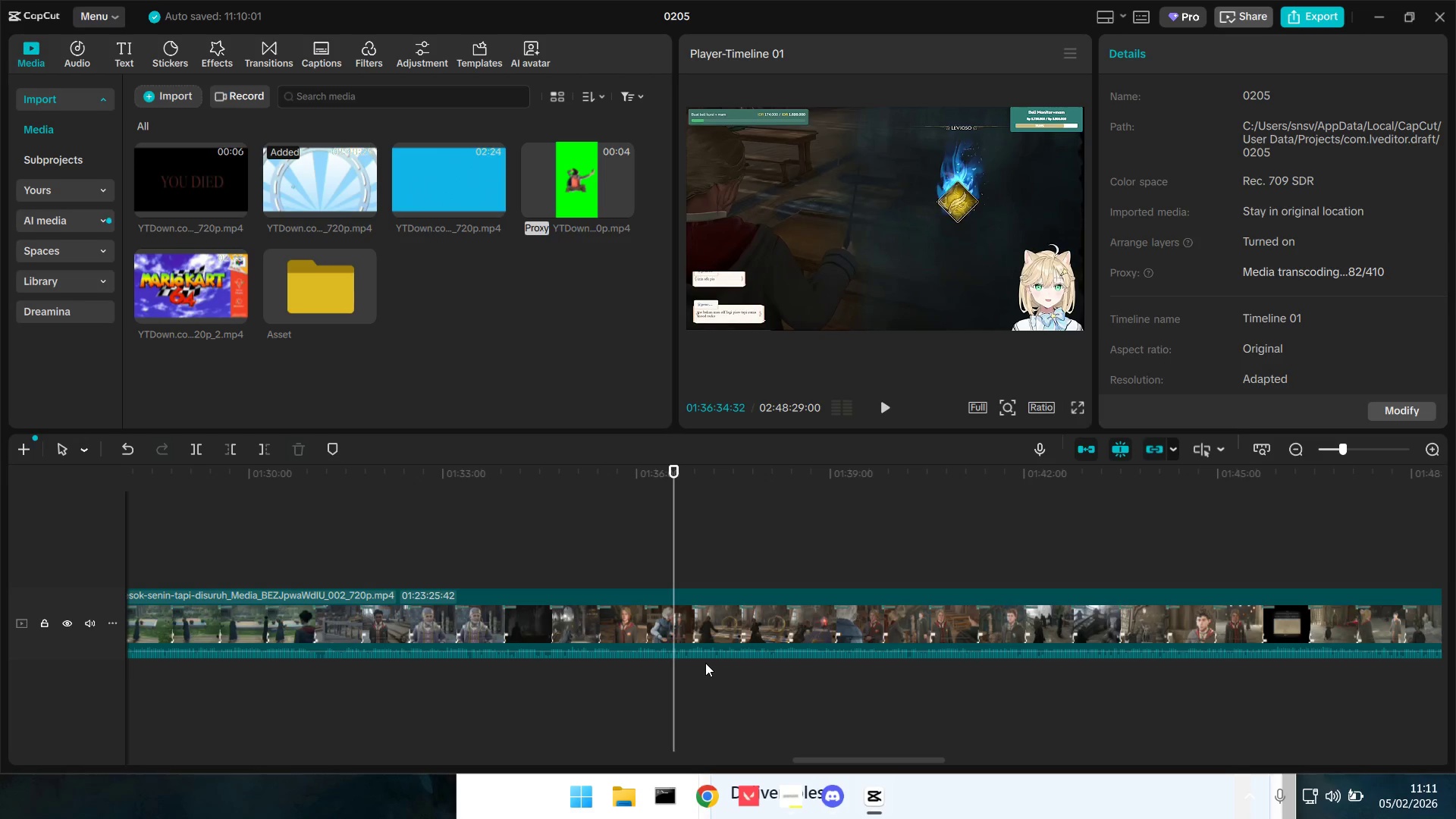 
key(Shift+E)
 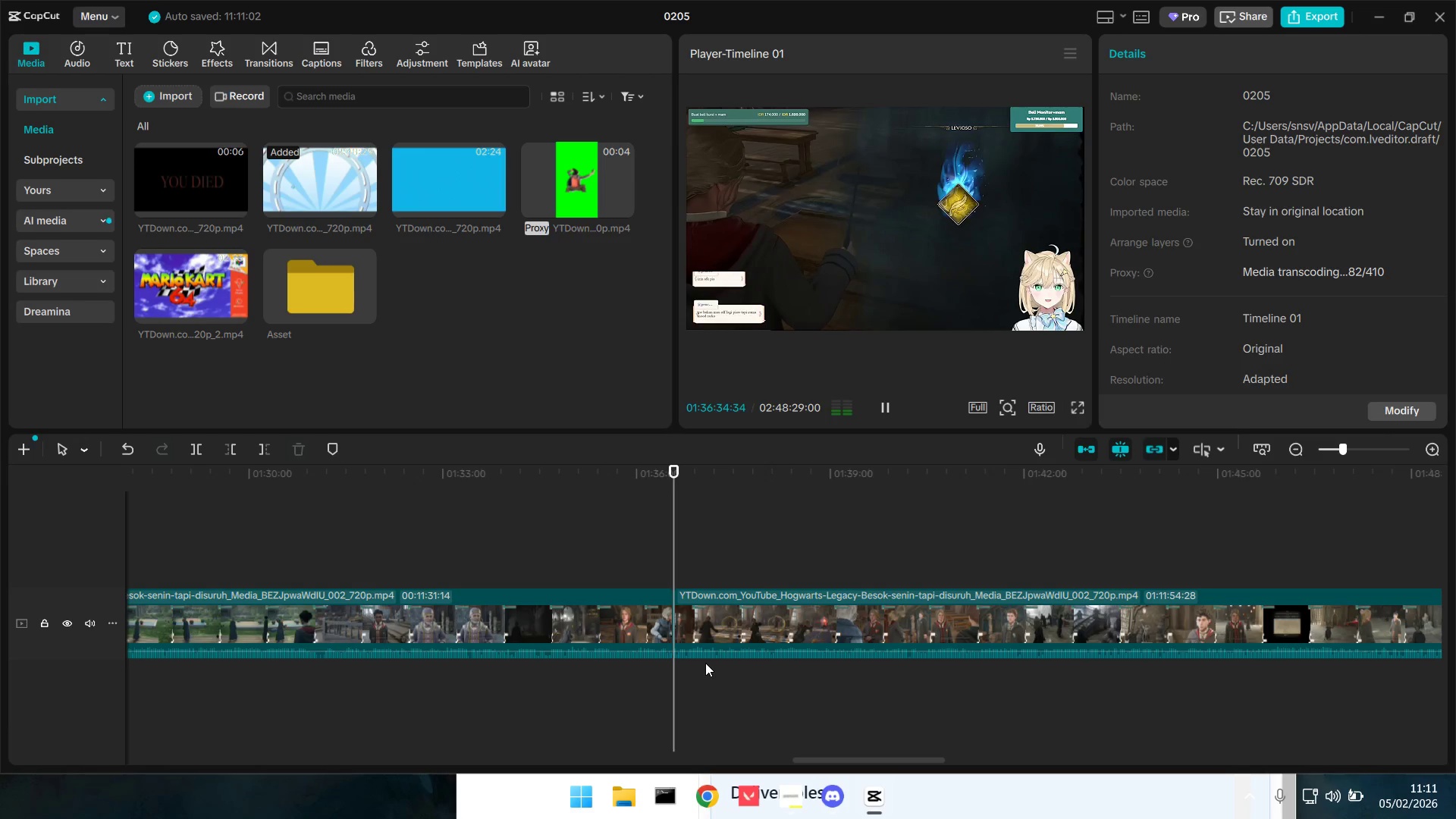 
key(Space)
 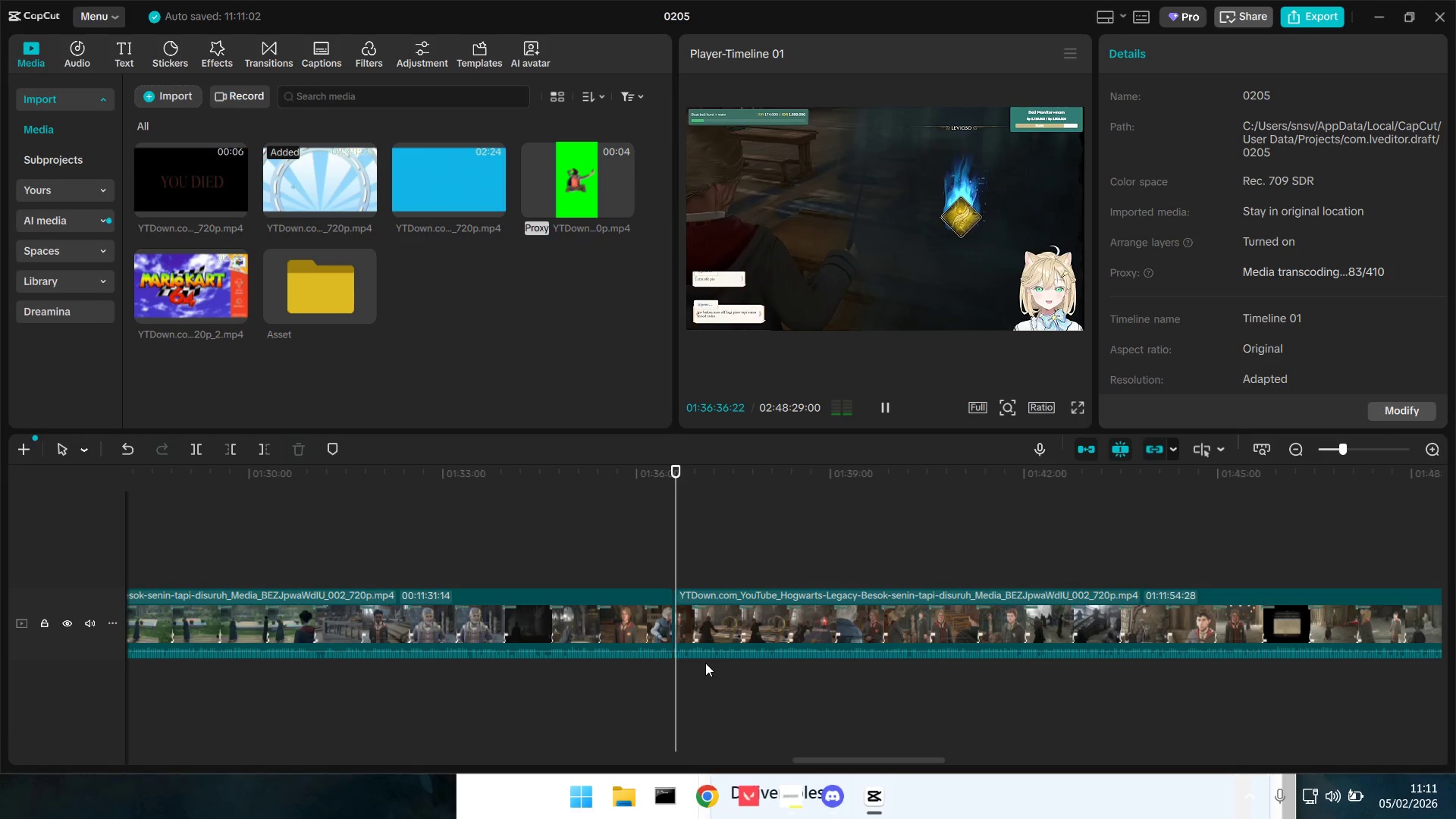 
key(Space)
 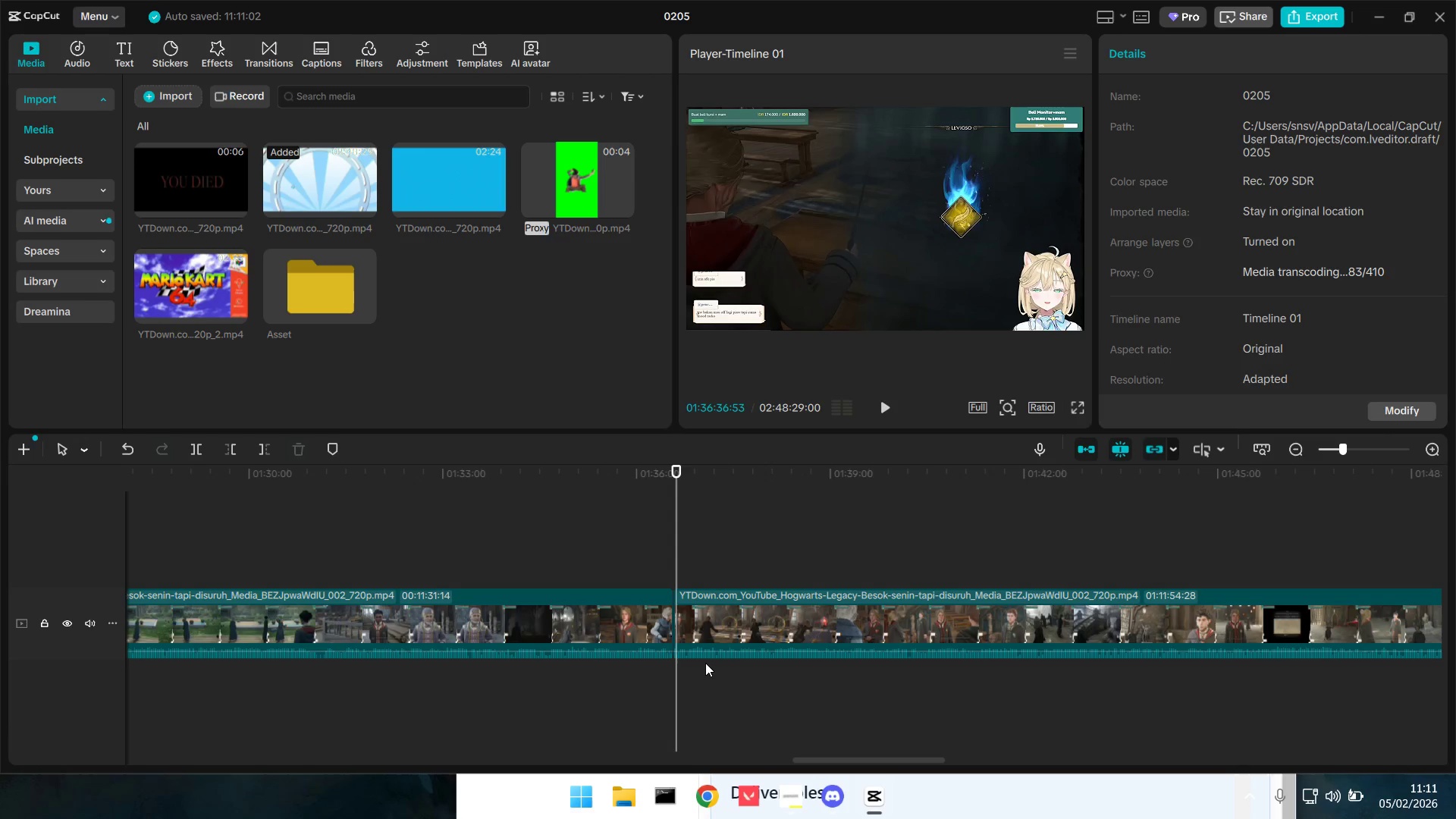 
key(Shift+E)
 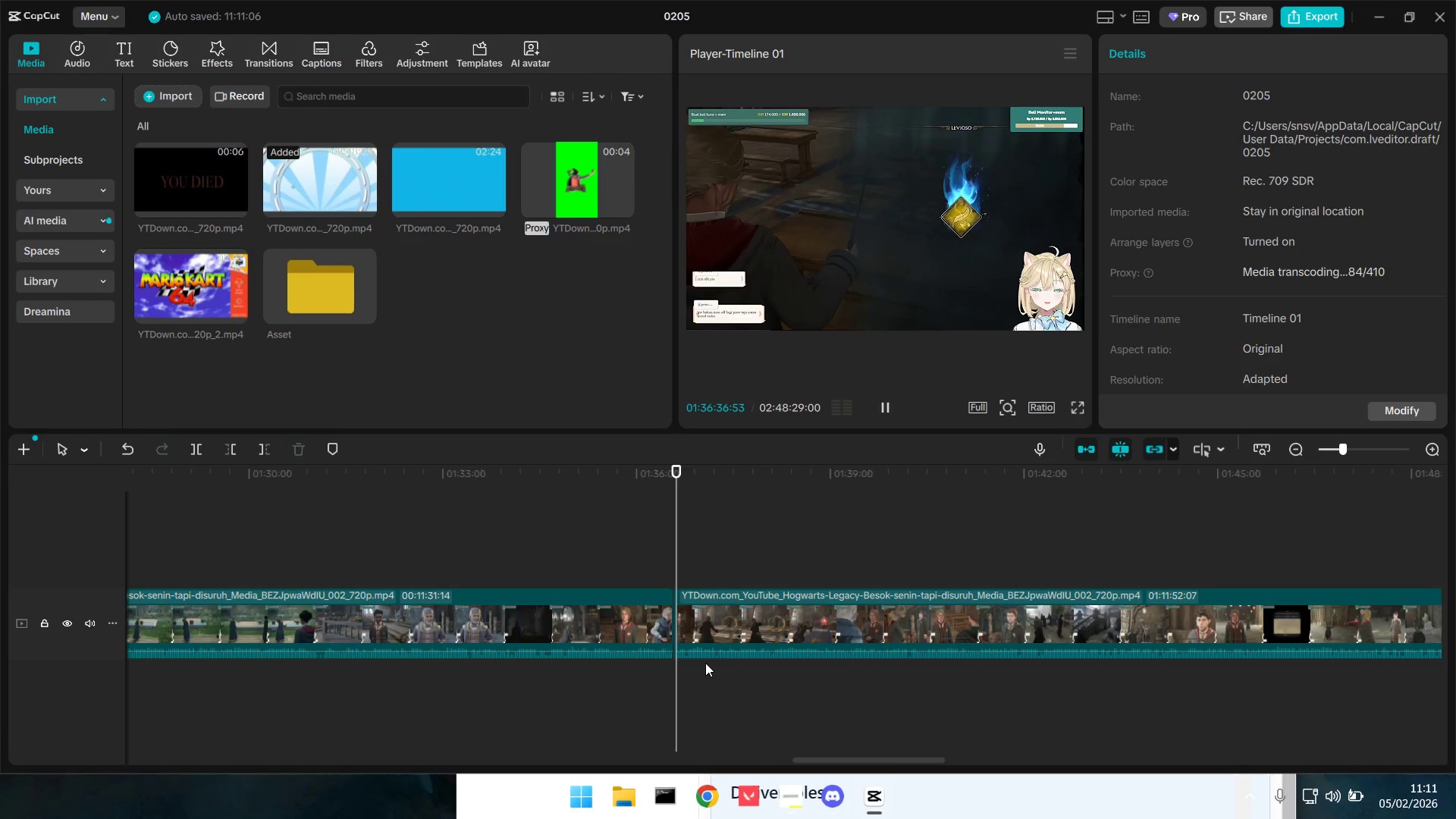 
key(Space)
 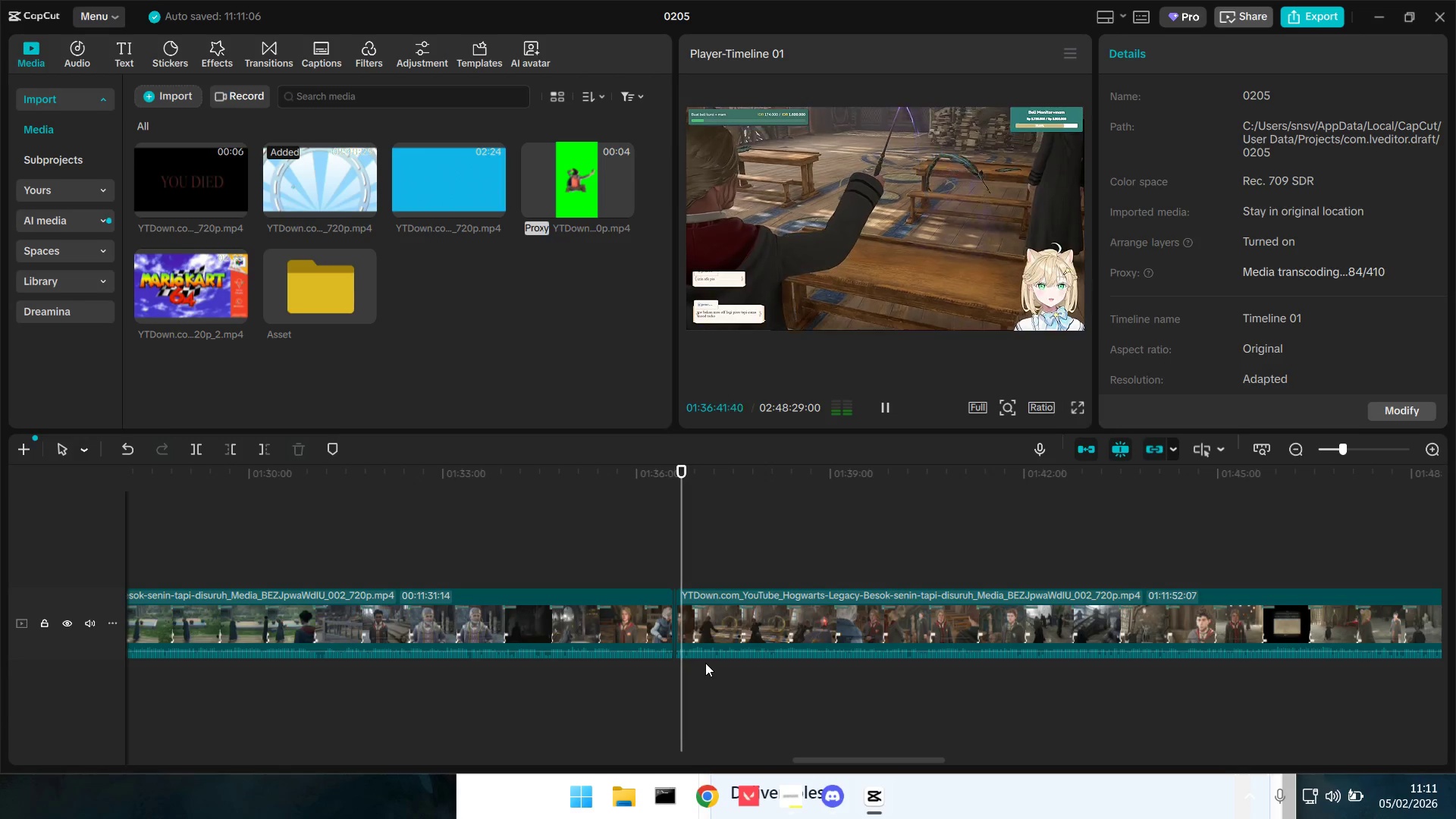 
wait(6.25)
 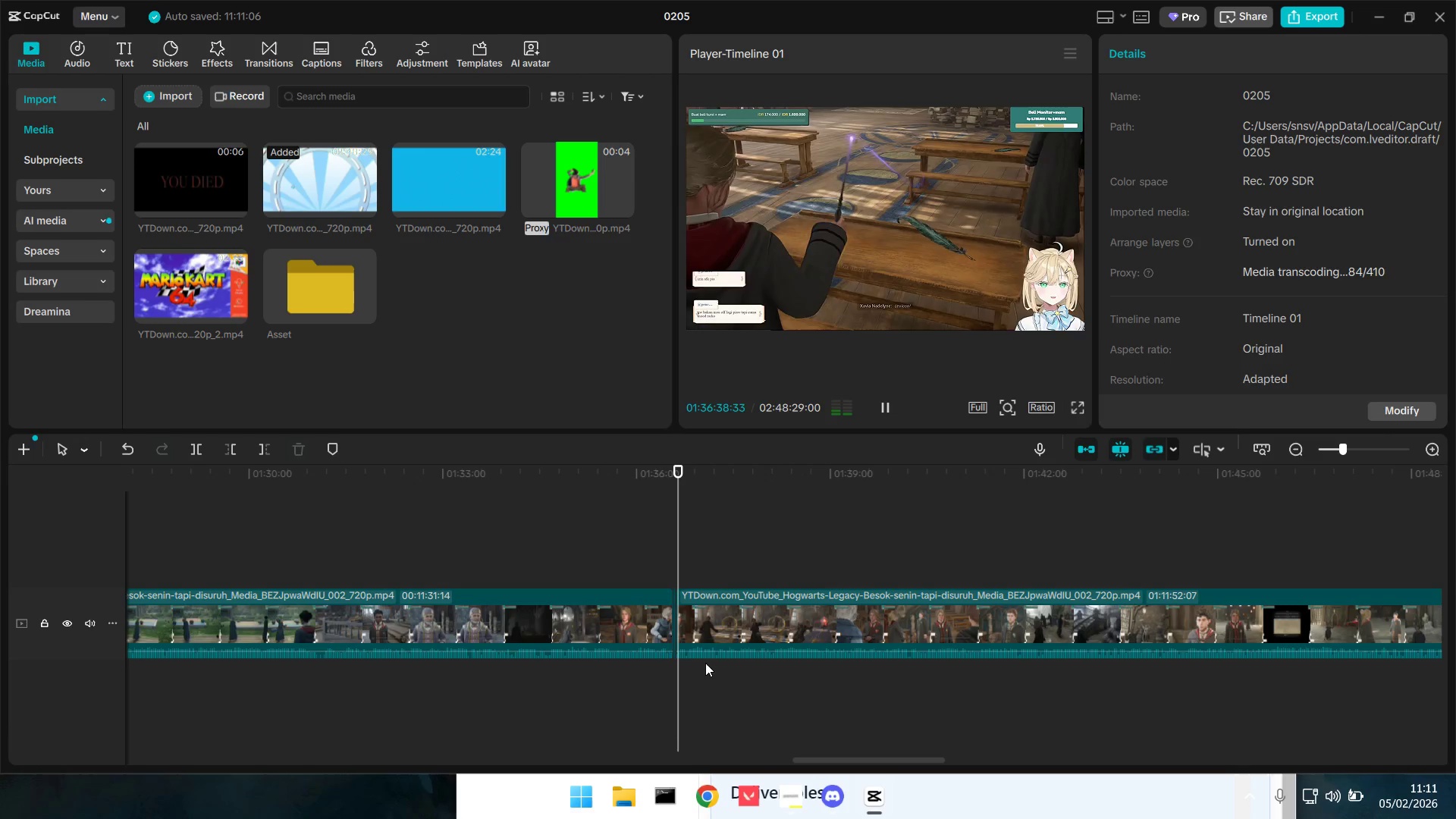 
hold_key(key=ControlLeft, duration=1.52)
 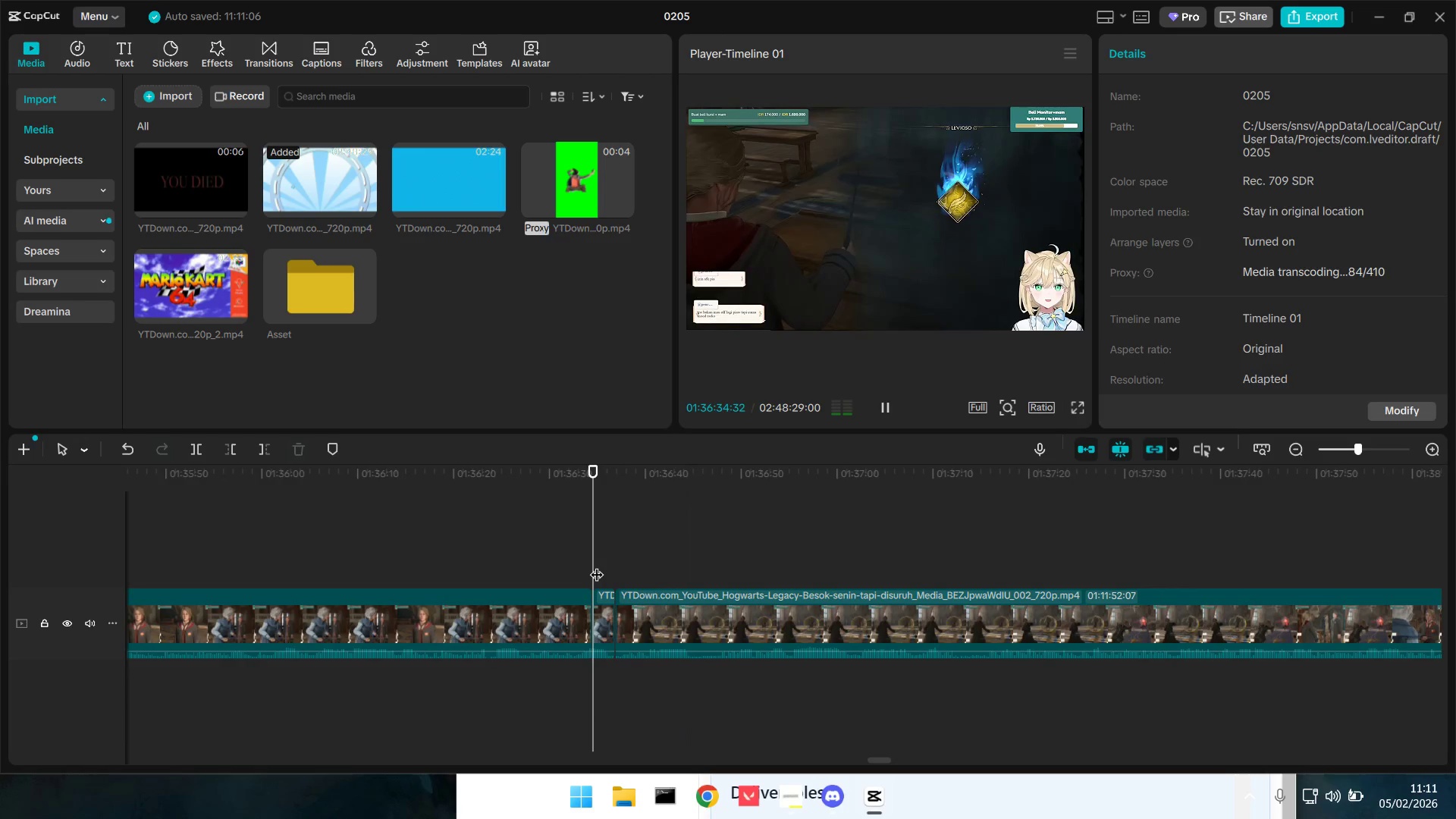 
left_click([597, 565])
 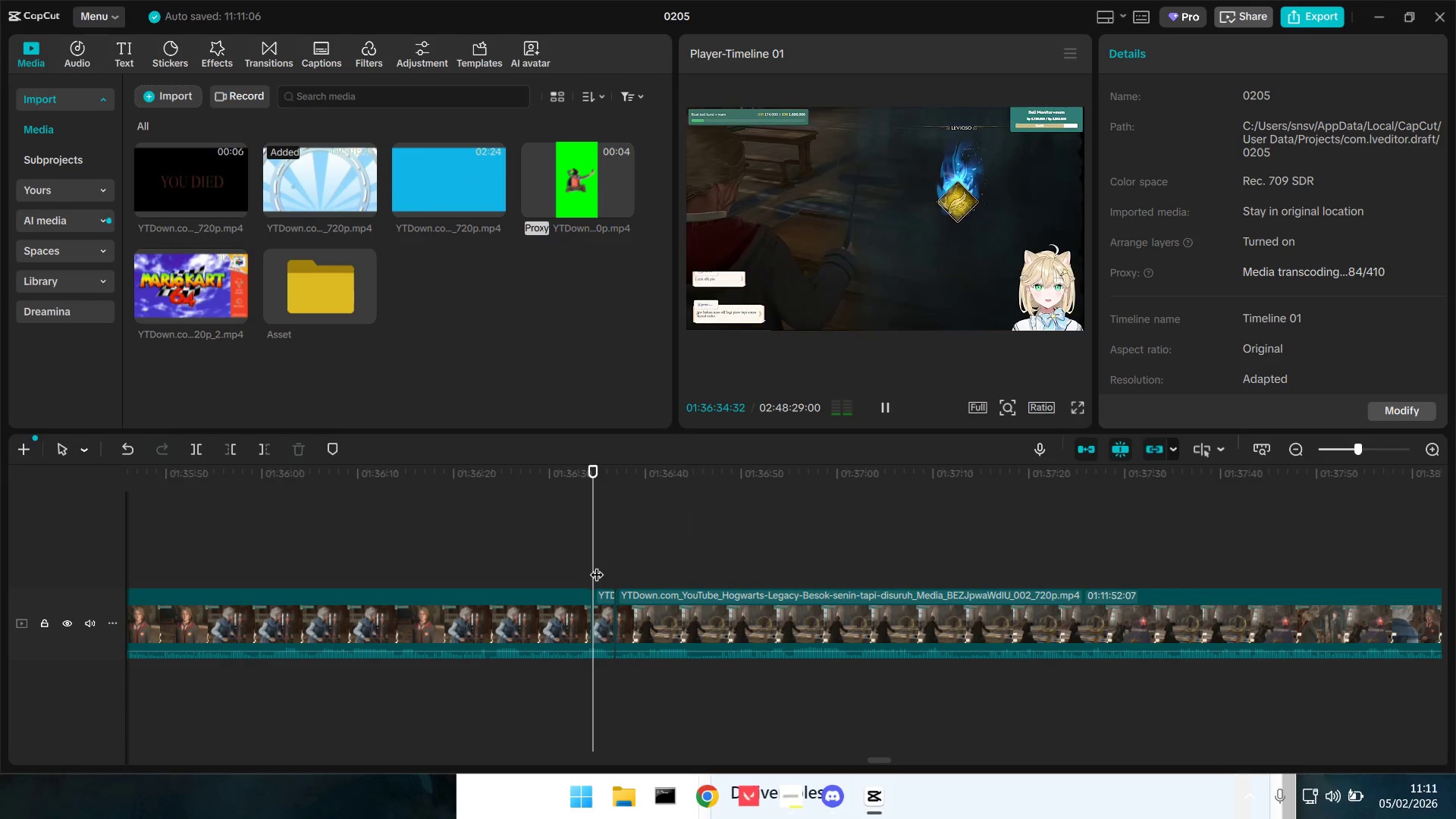 
scroll: coordinate [704, 622], scroll_direction: up, amount: 20.0
 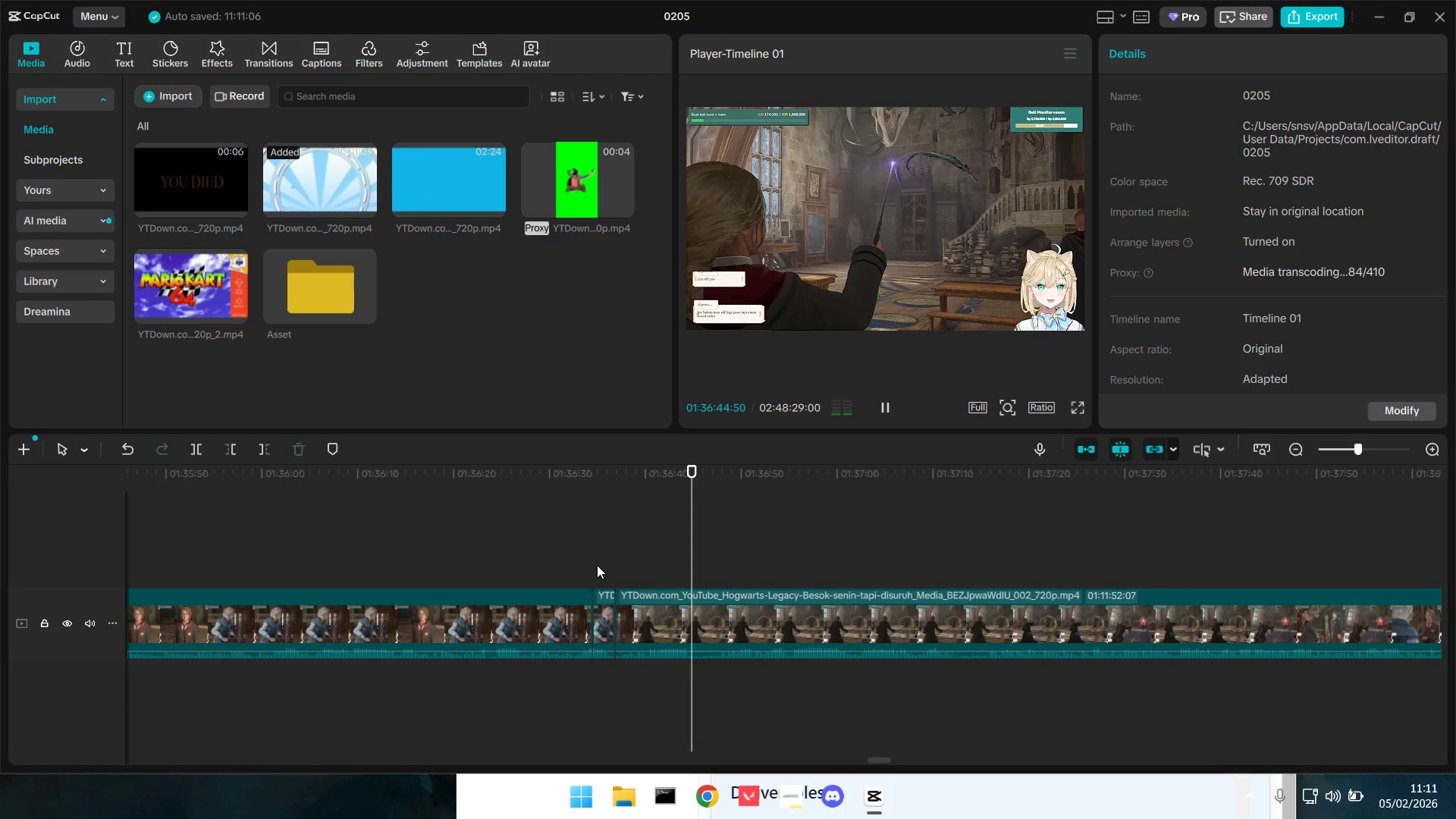 
key(Space)
 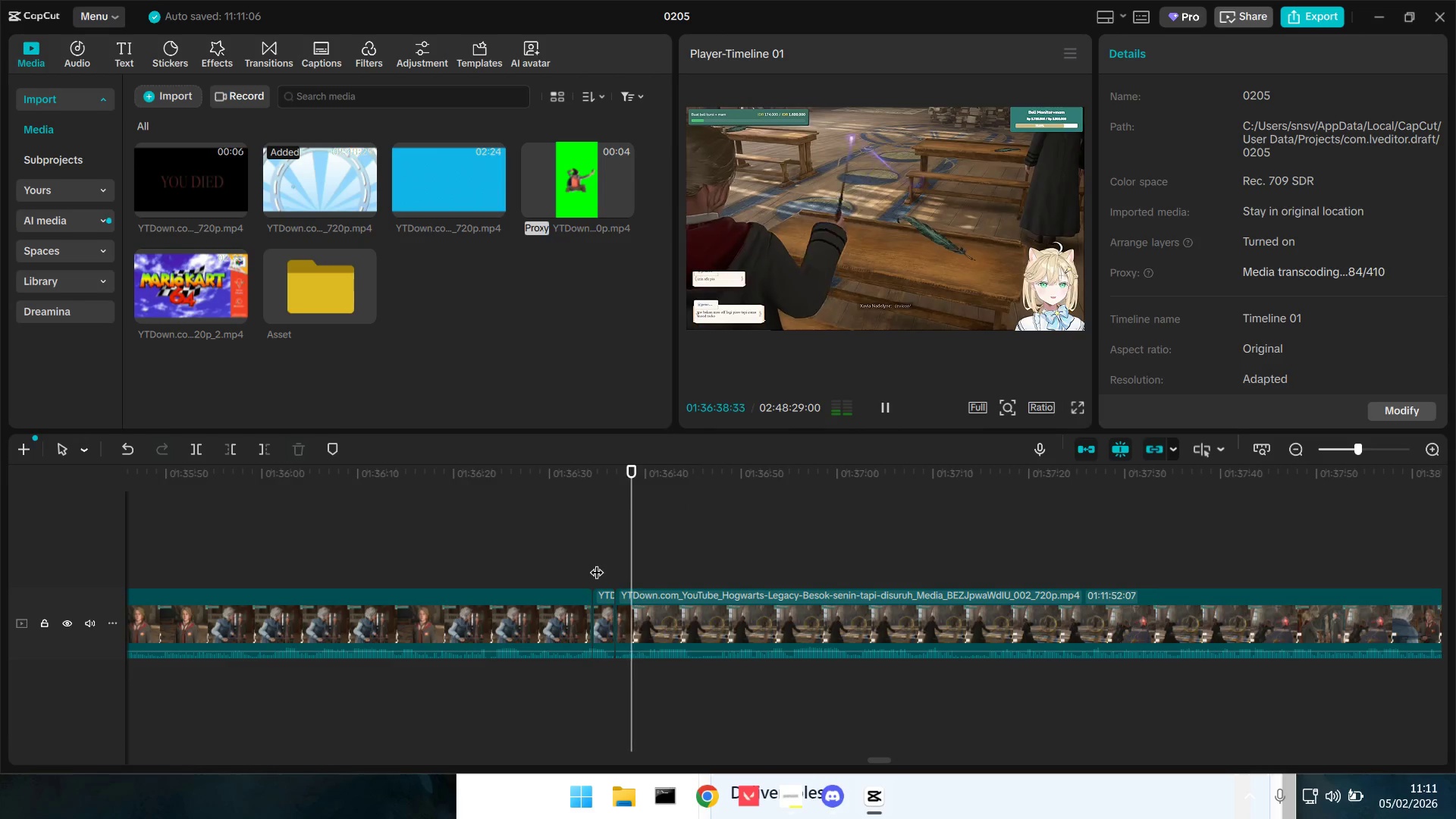 
wait(5.36)
 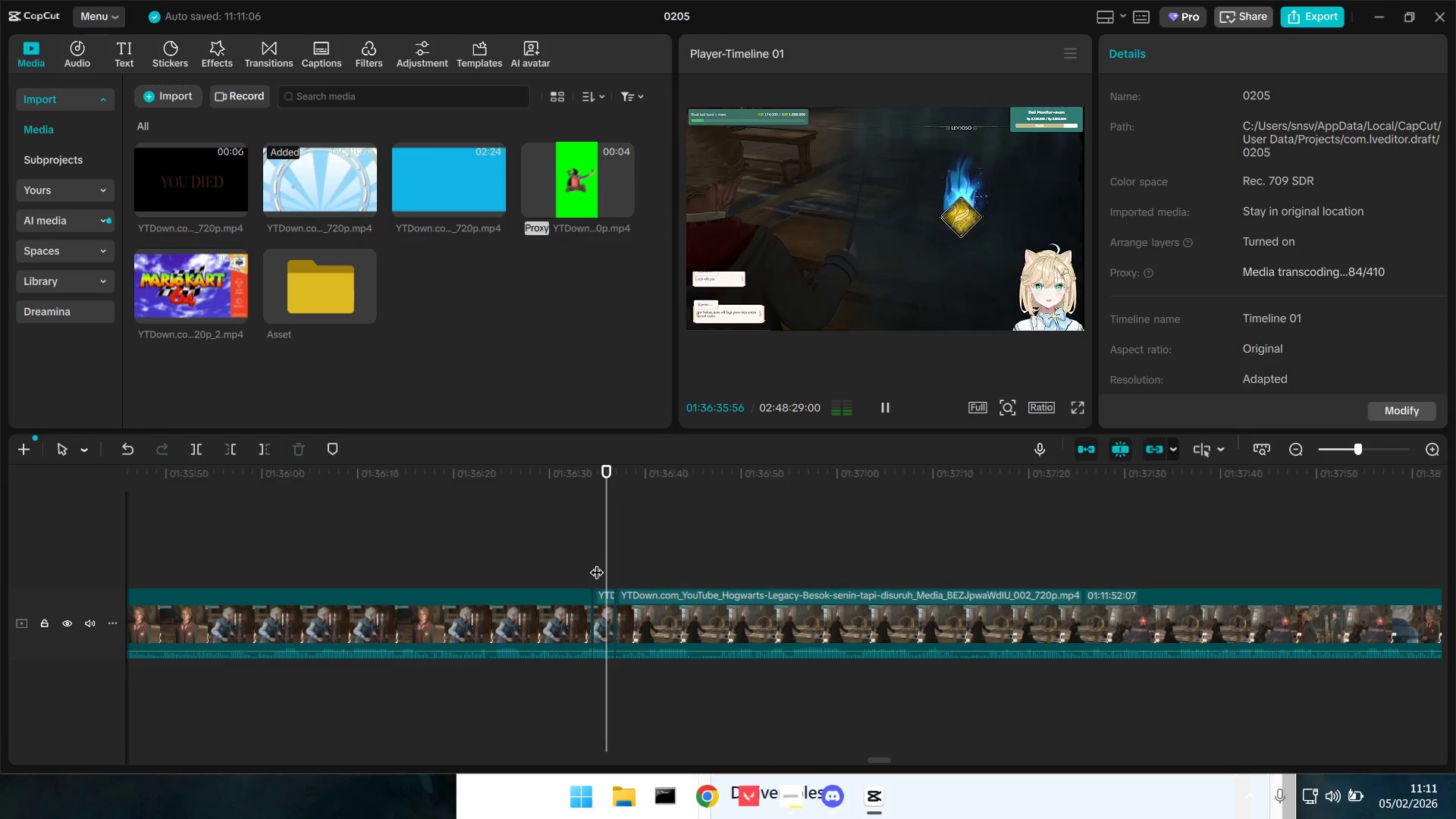 
key(Space)
 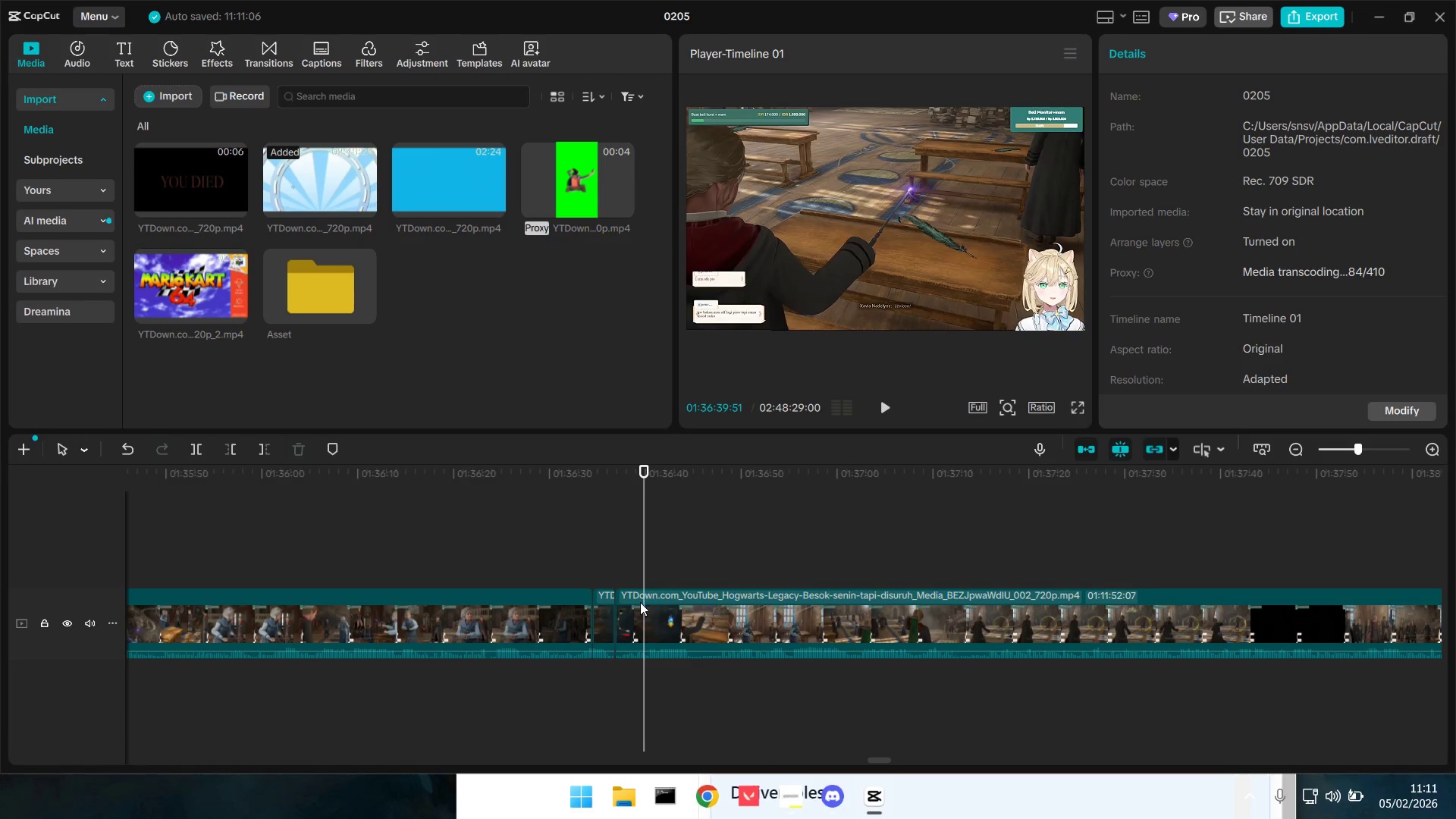 
left_click([640, 602])
 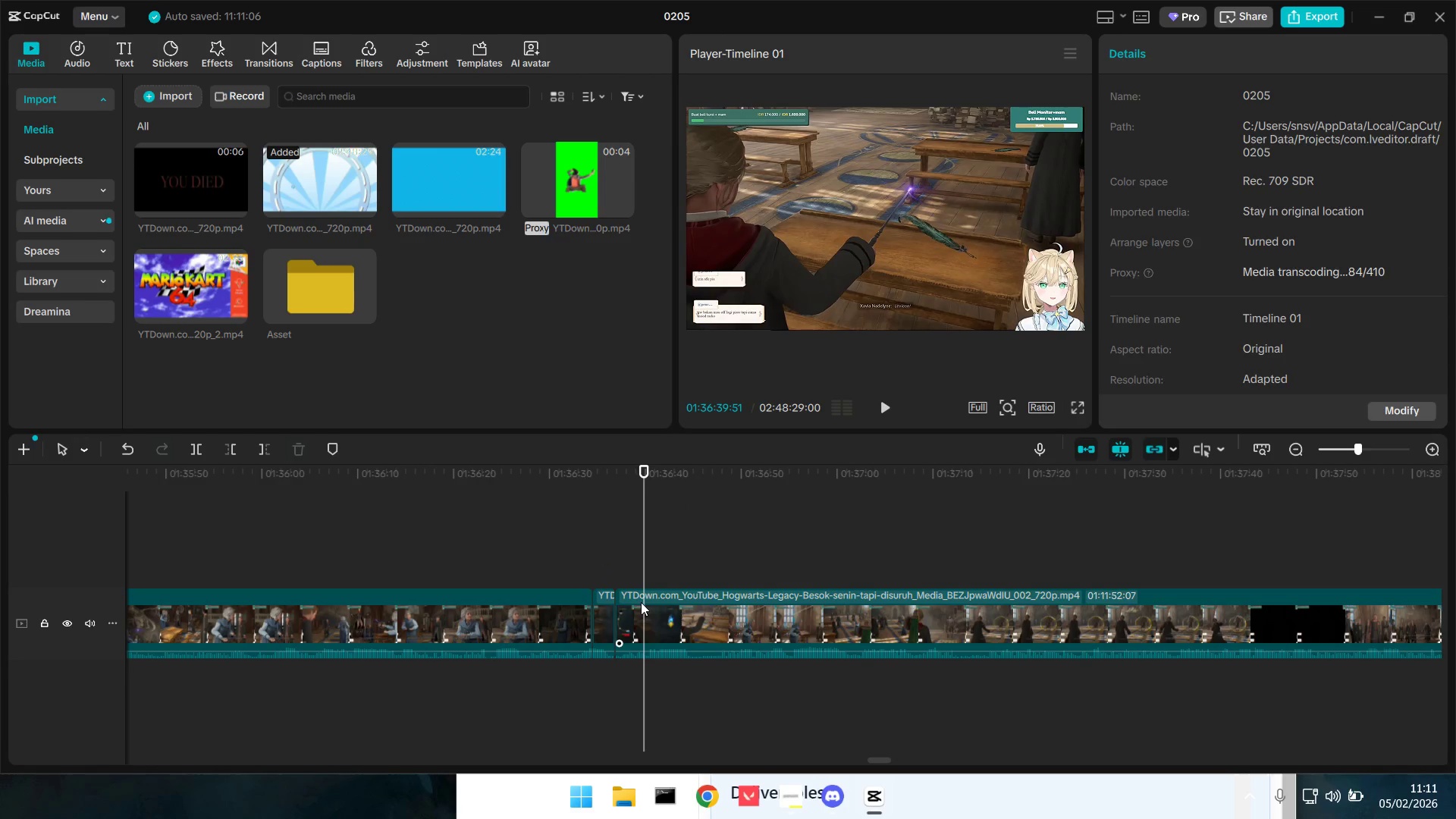 
key(Shift+E)
 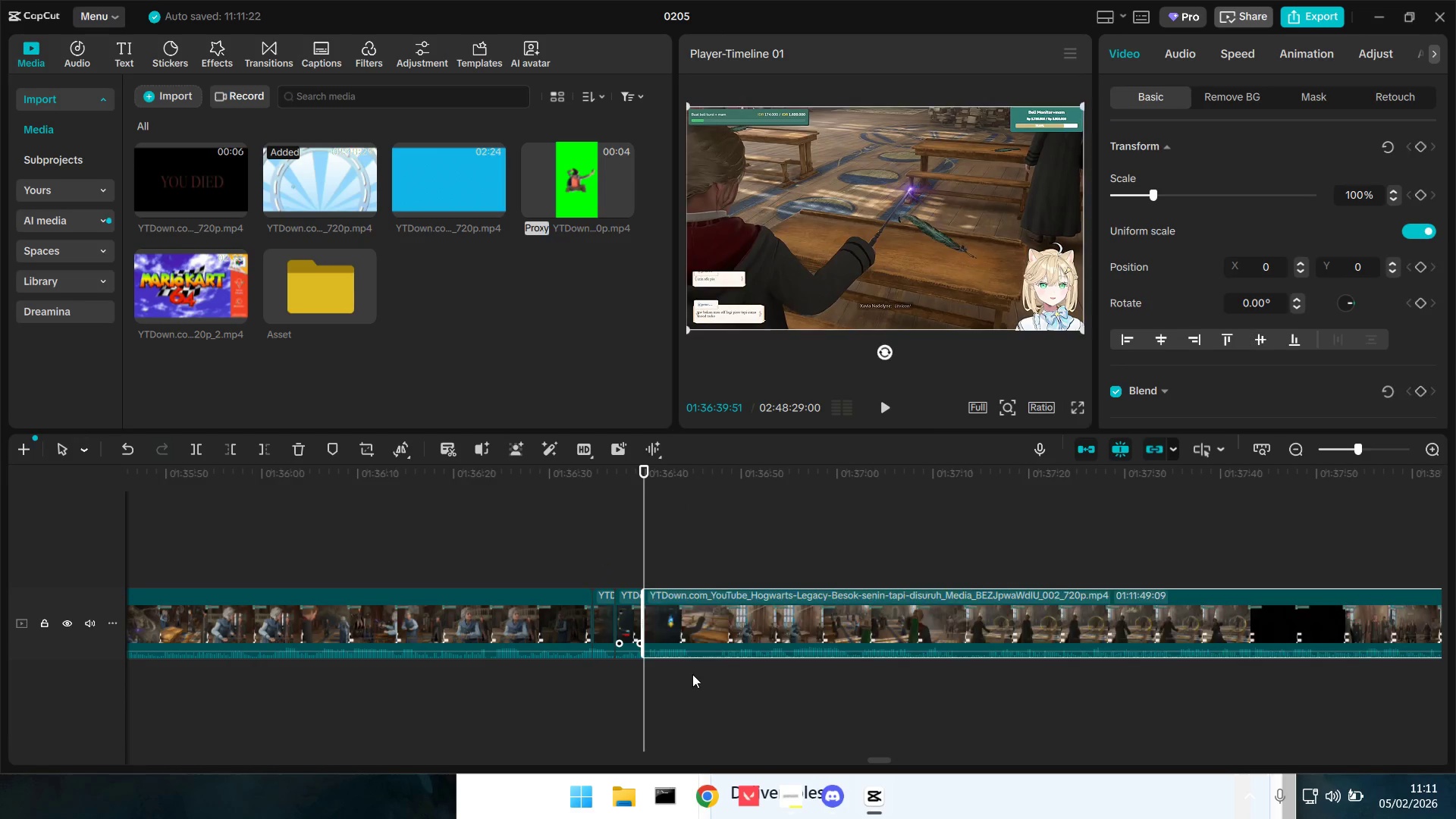 
hold_key(key=ControlLeft, duration=1.52)
hold_key(key=ControlLeft, duration=1.19)
scroll: coordinate [714, 651], scroll_direction: down, amount: 23.0
 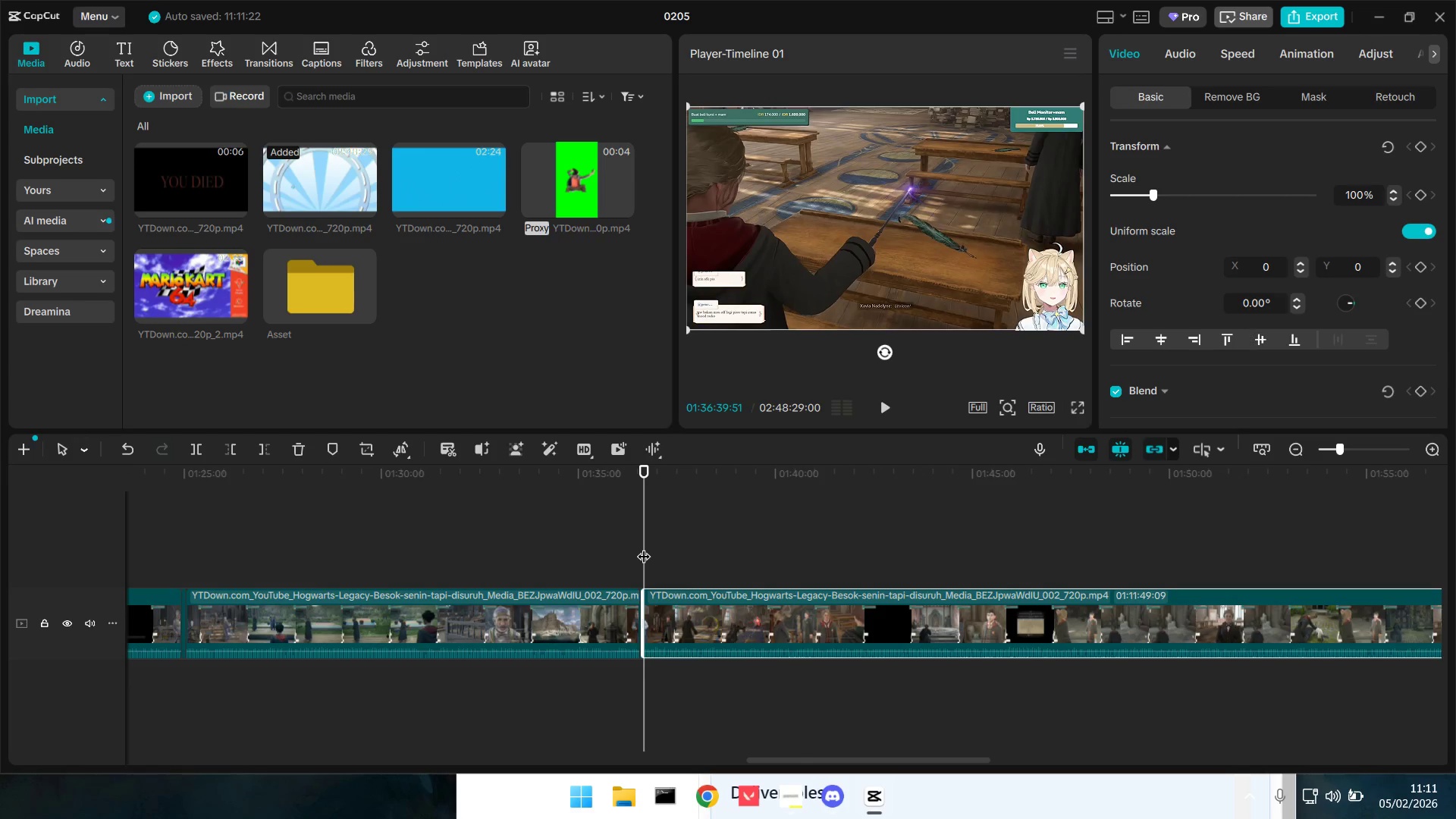 
left_click_drag(start_coordinate=[644, 547], to_coordinate=[668, 558])
 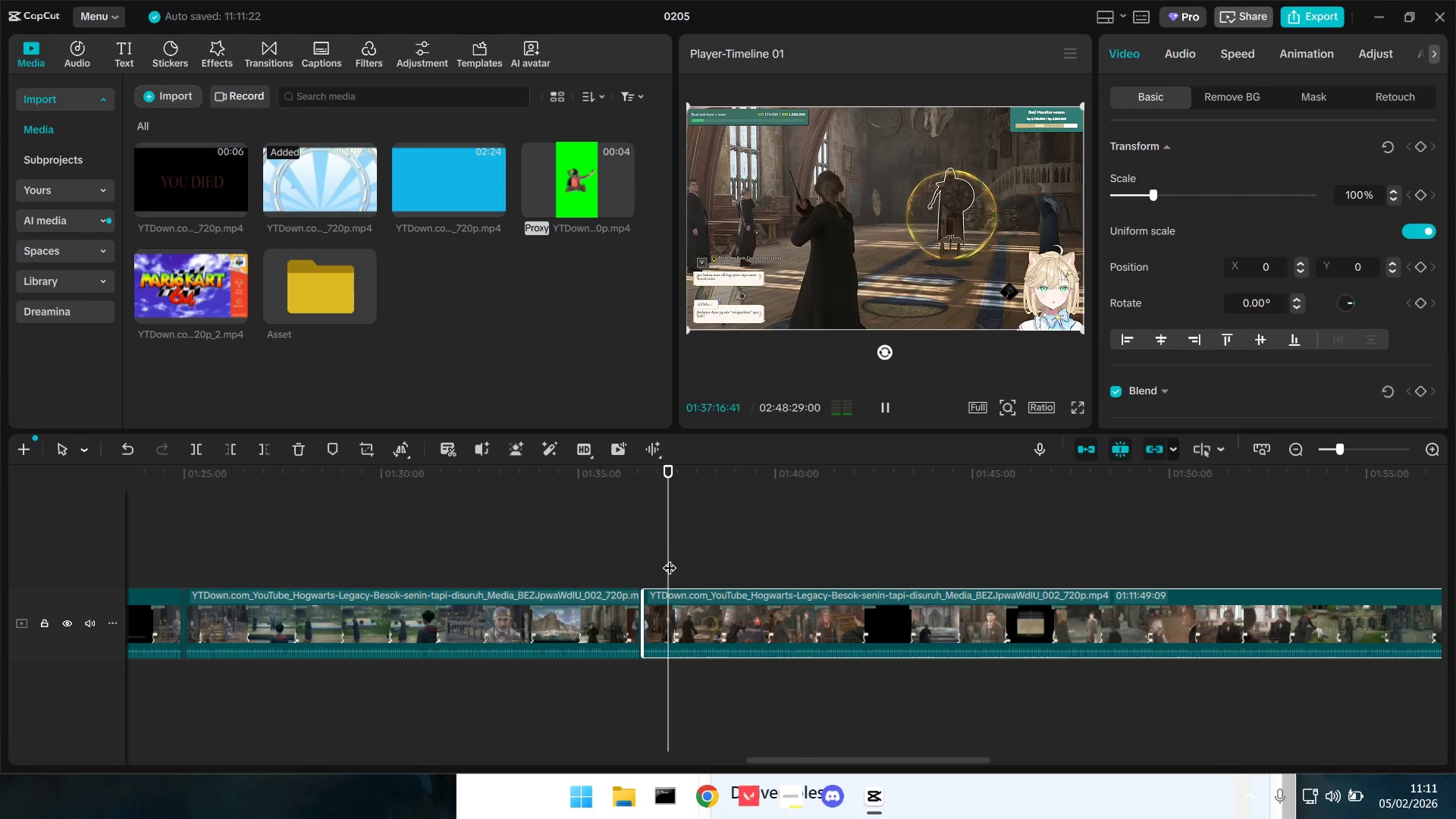 
key(Space)
 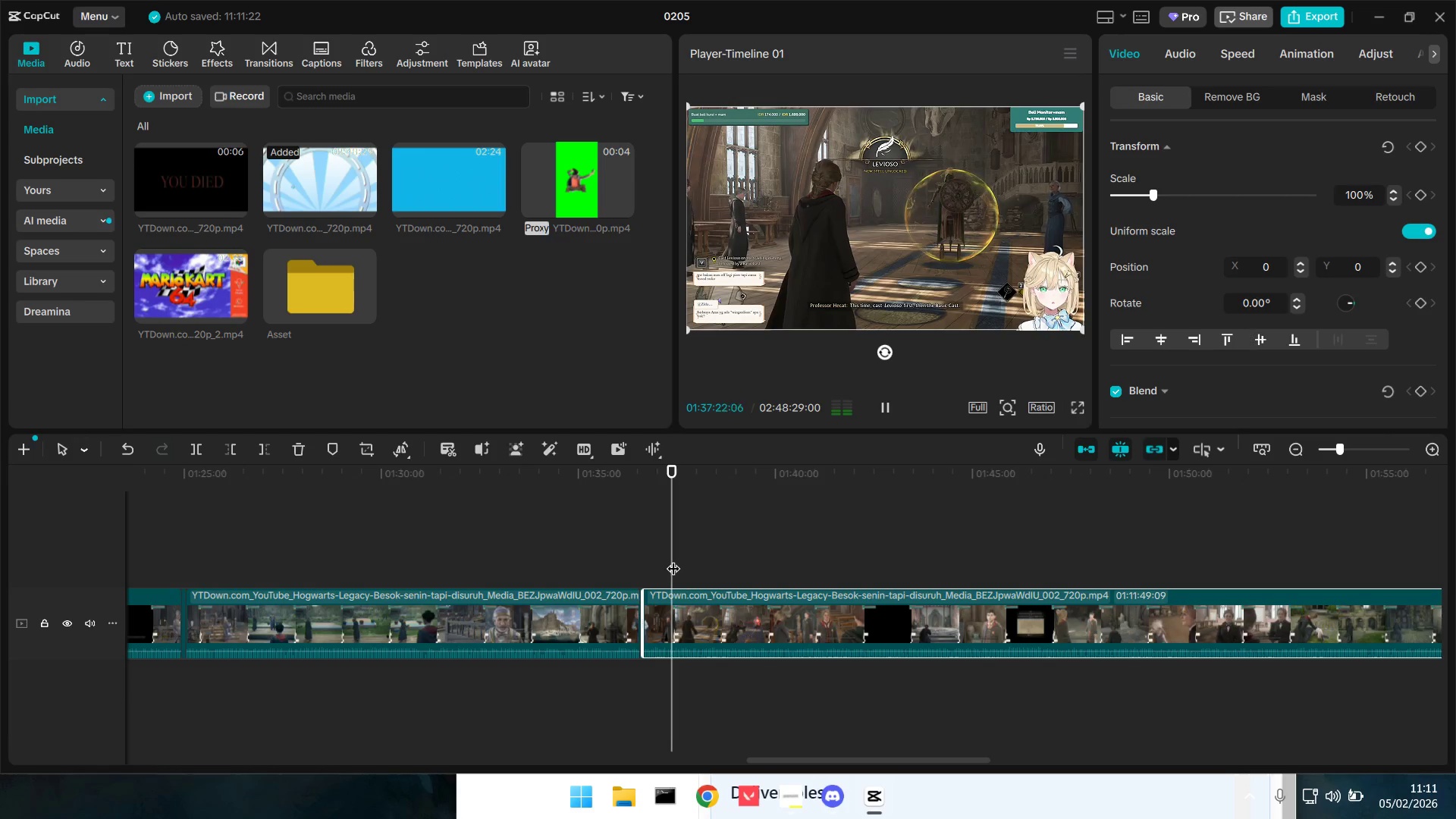 
wait(7.28)
 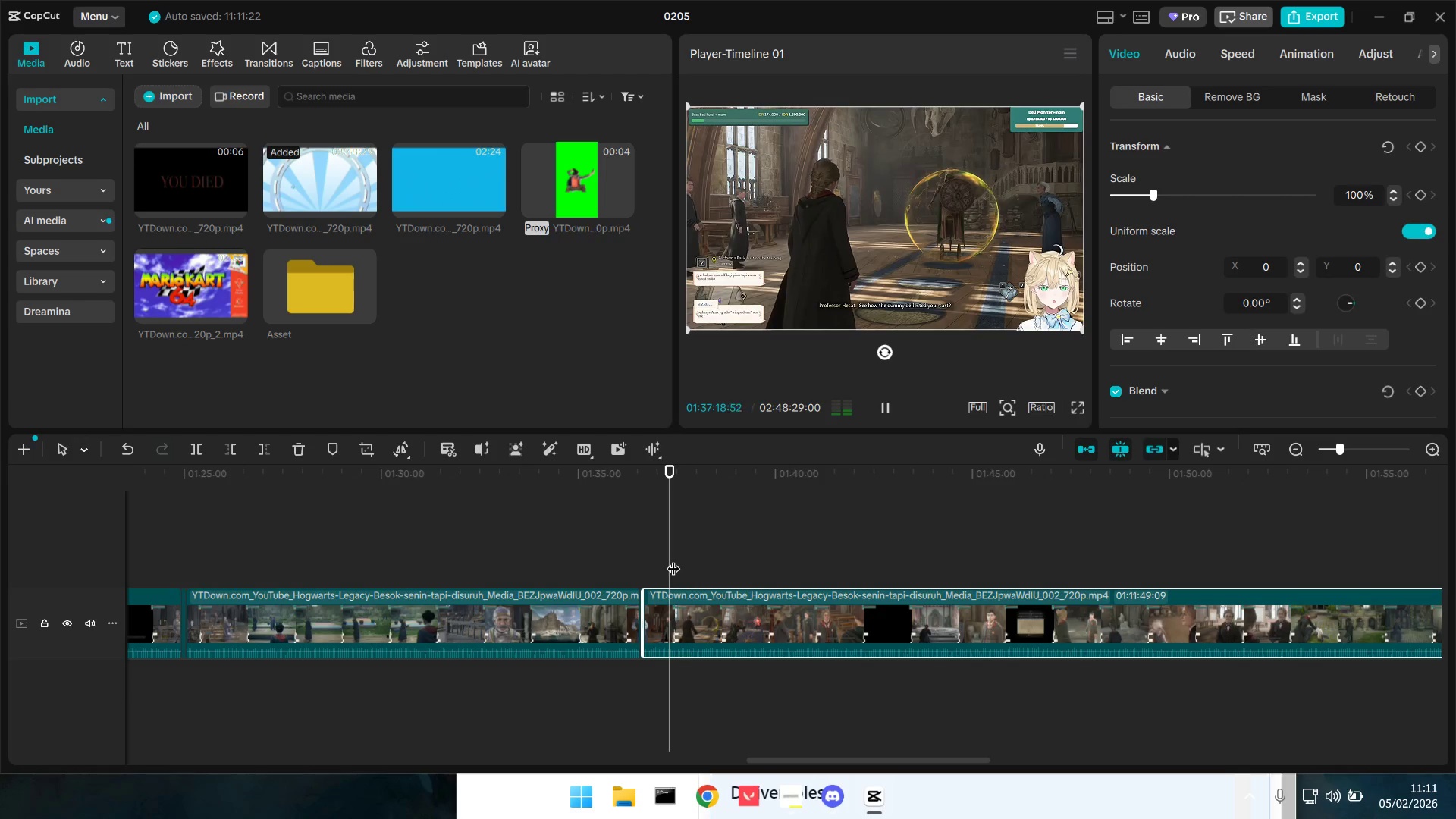 
key(Space)
 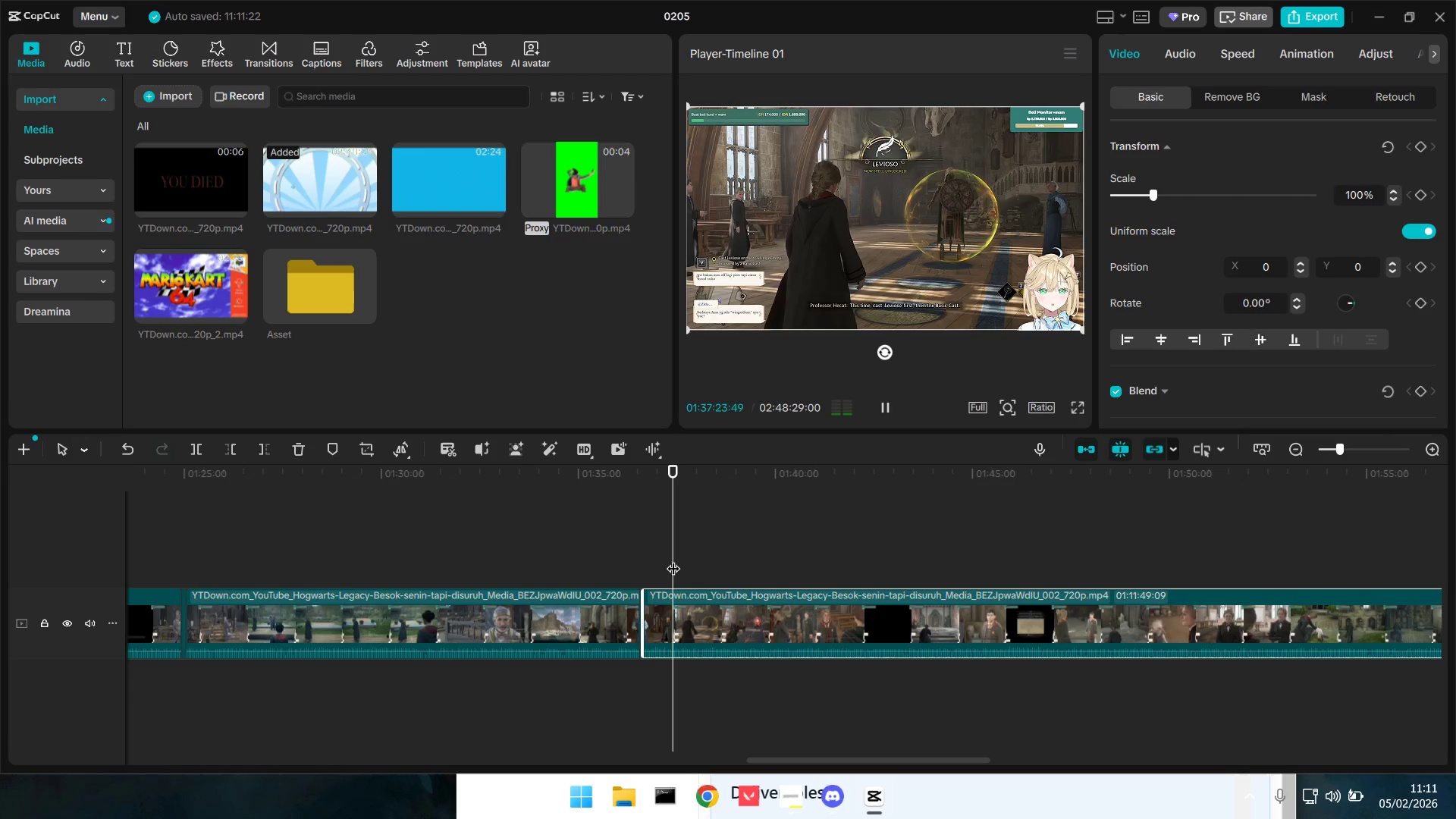 
key(Space)
 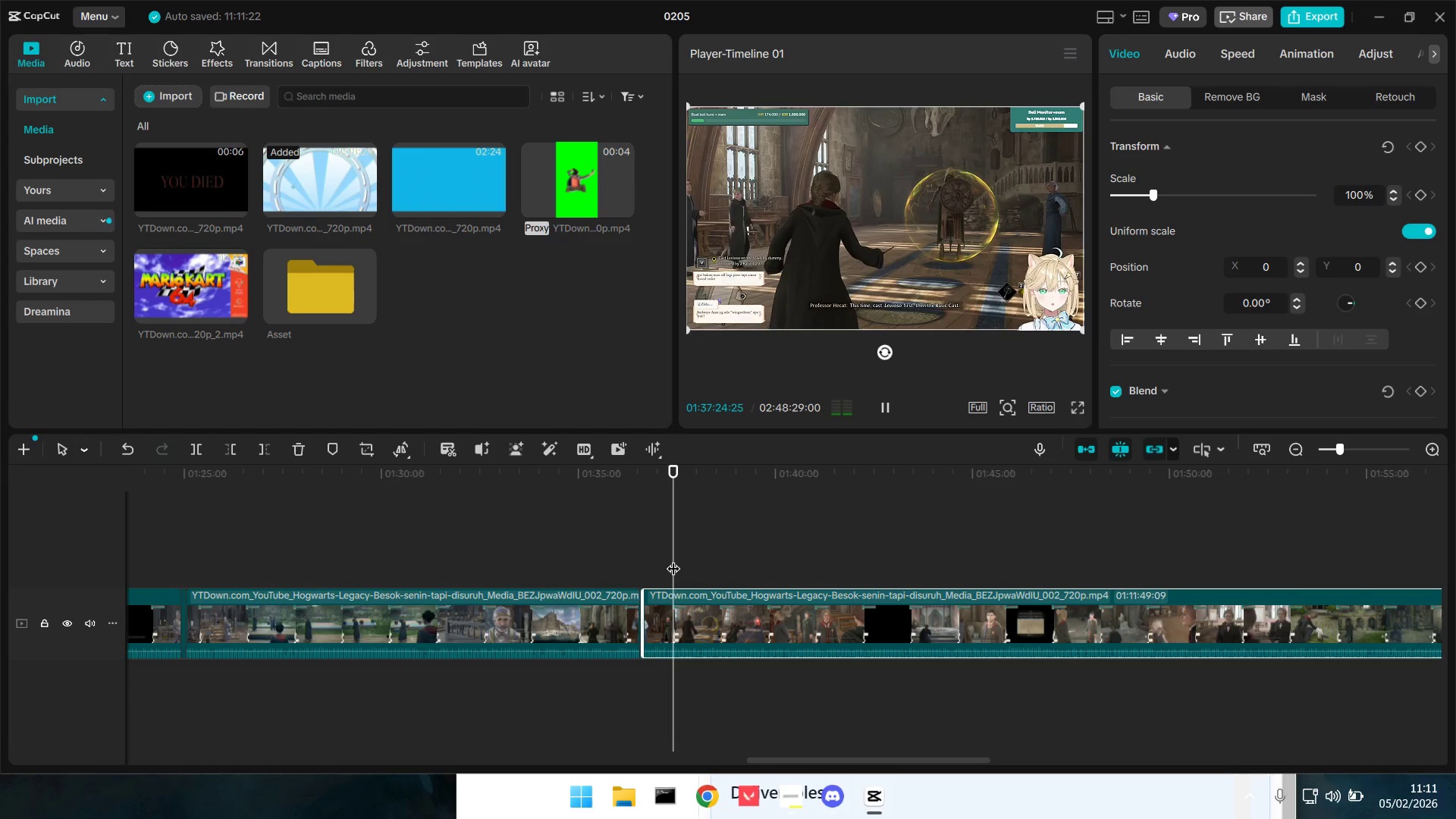 
key(Space)
 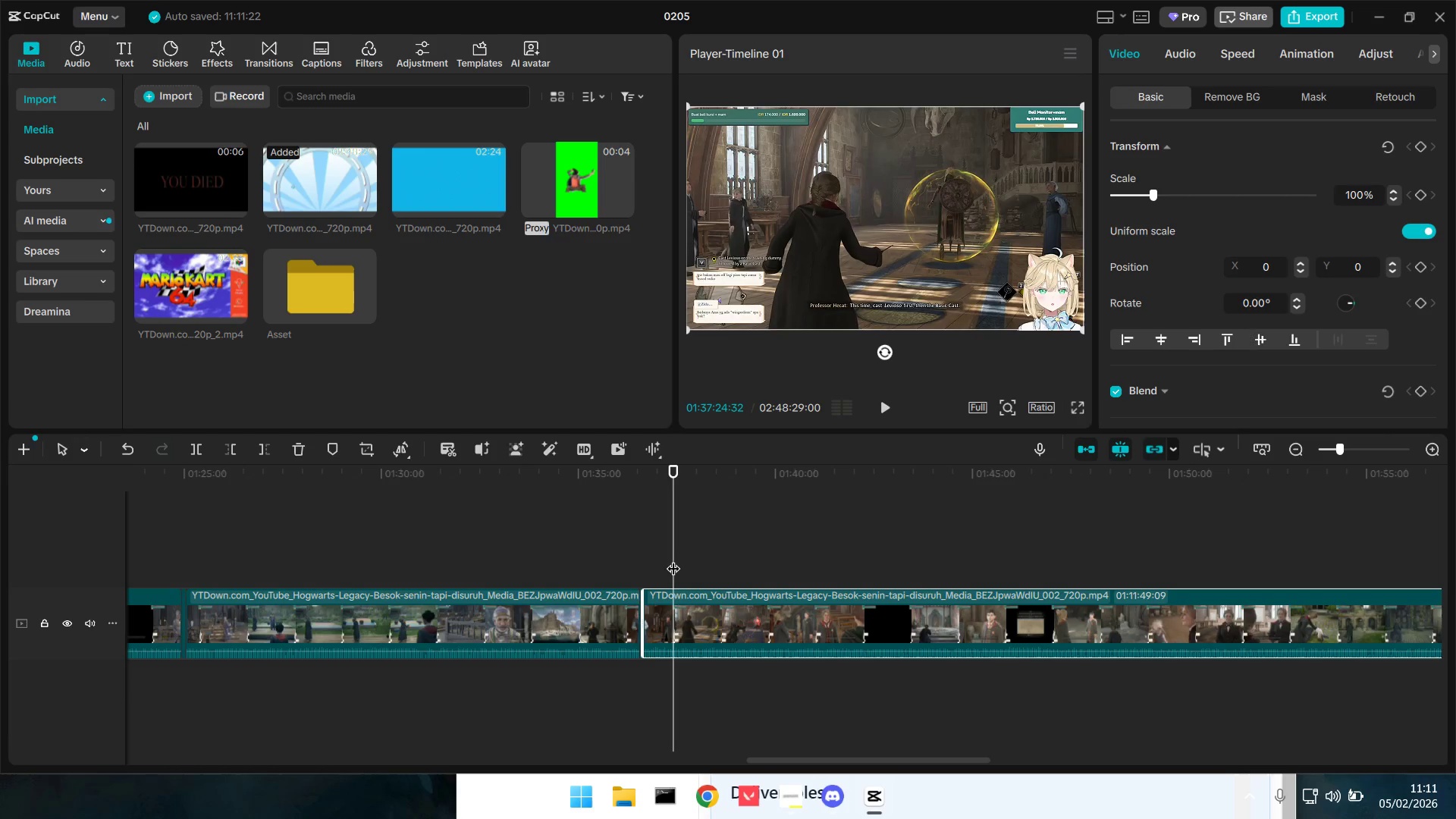 
key(Shift+E)
 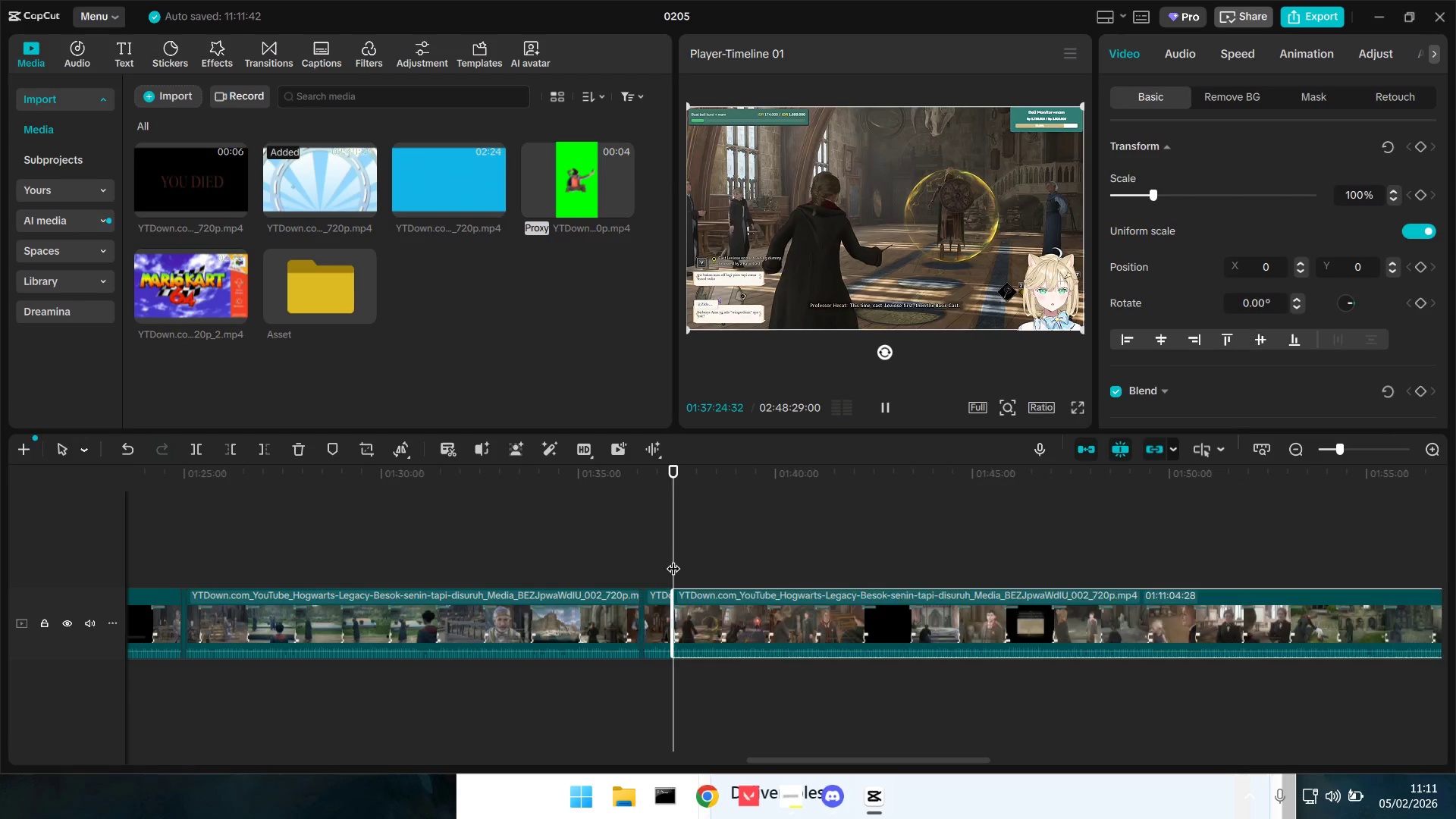 
key(Space)
 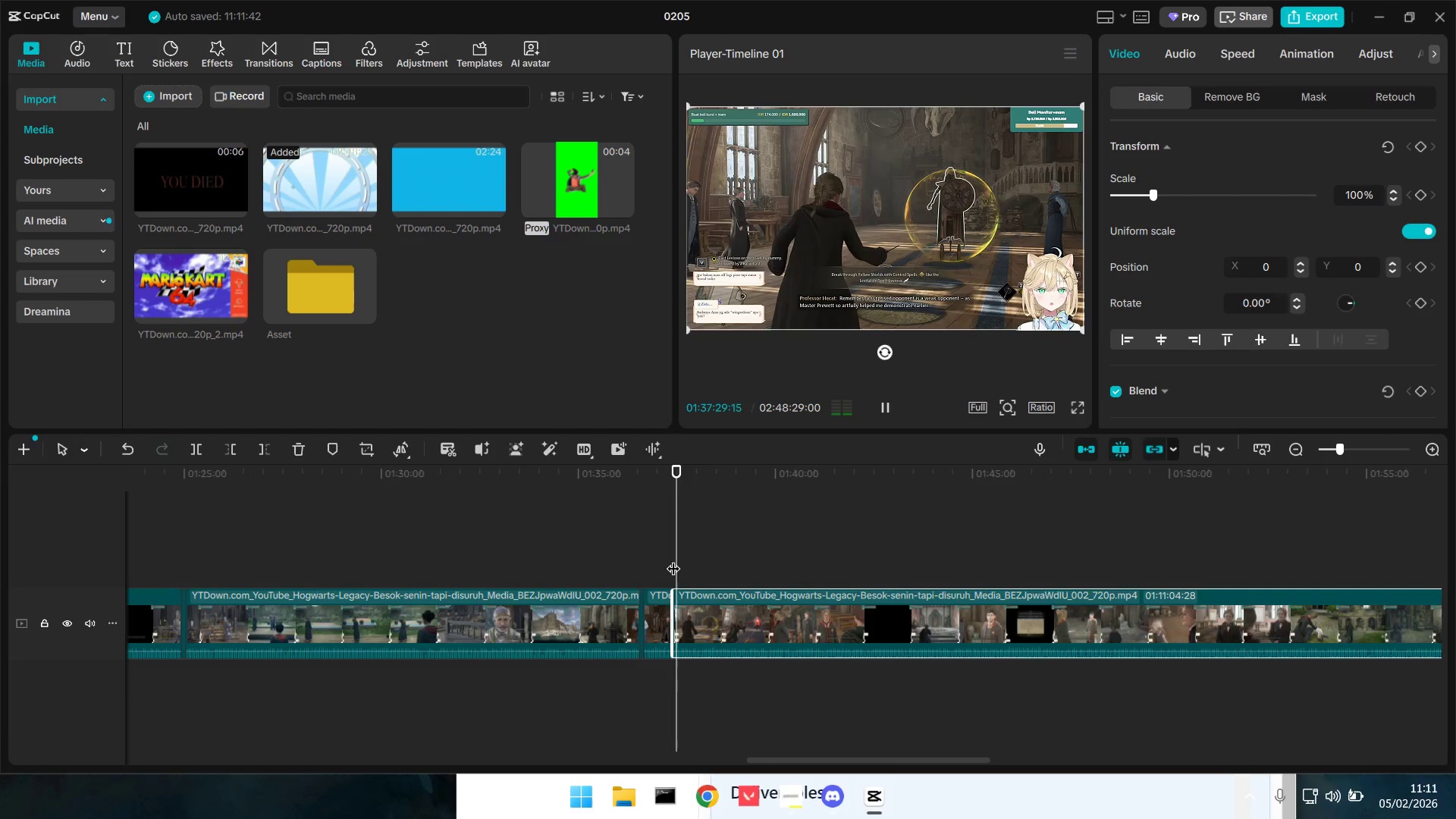 
wait(6.16)
 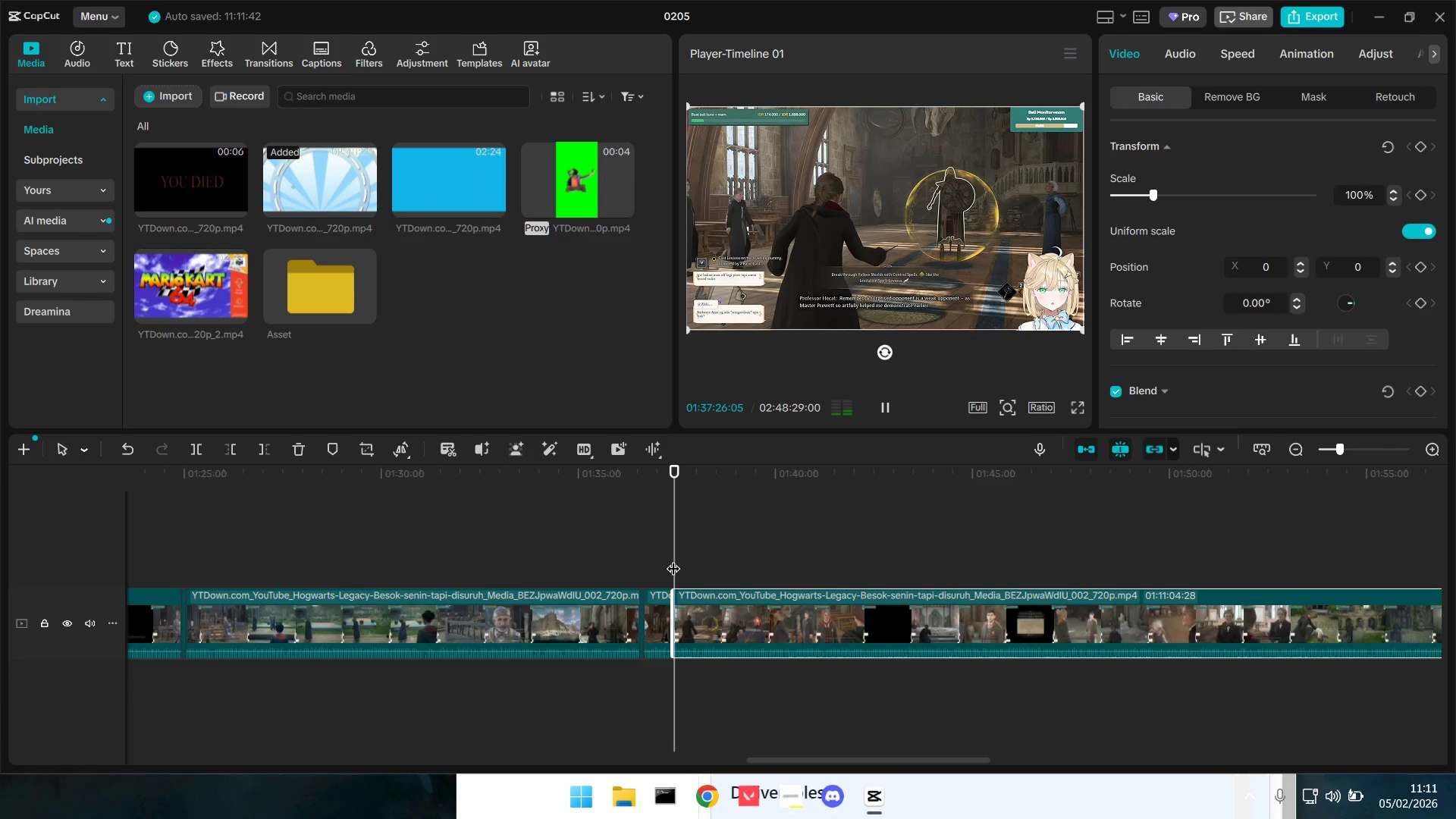 
key(Space)
 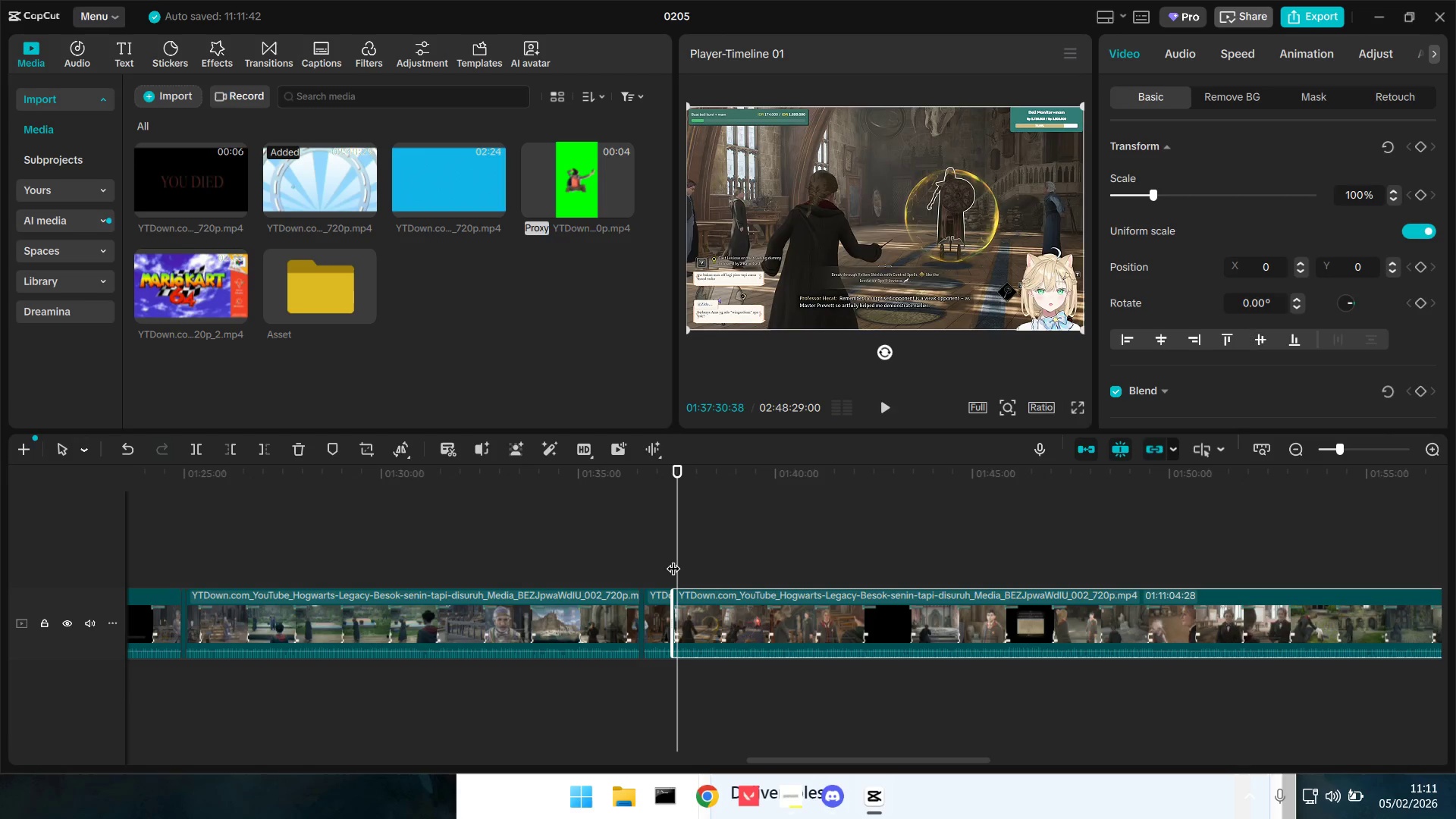 
key(Space)
 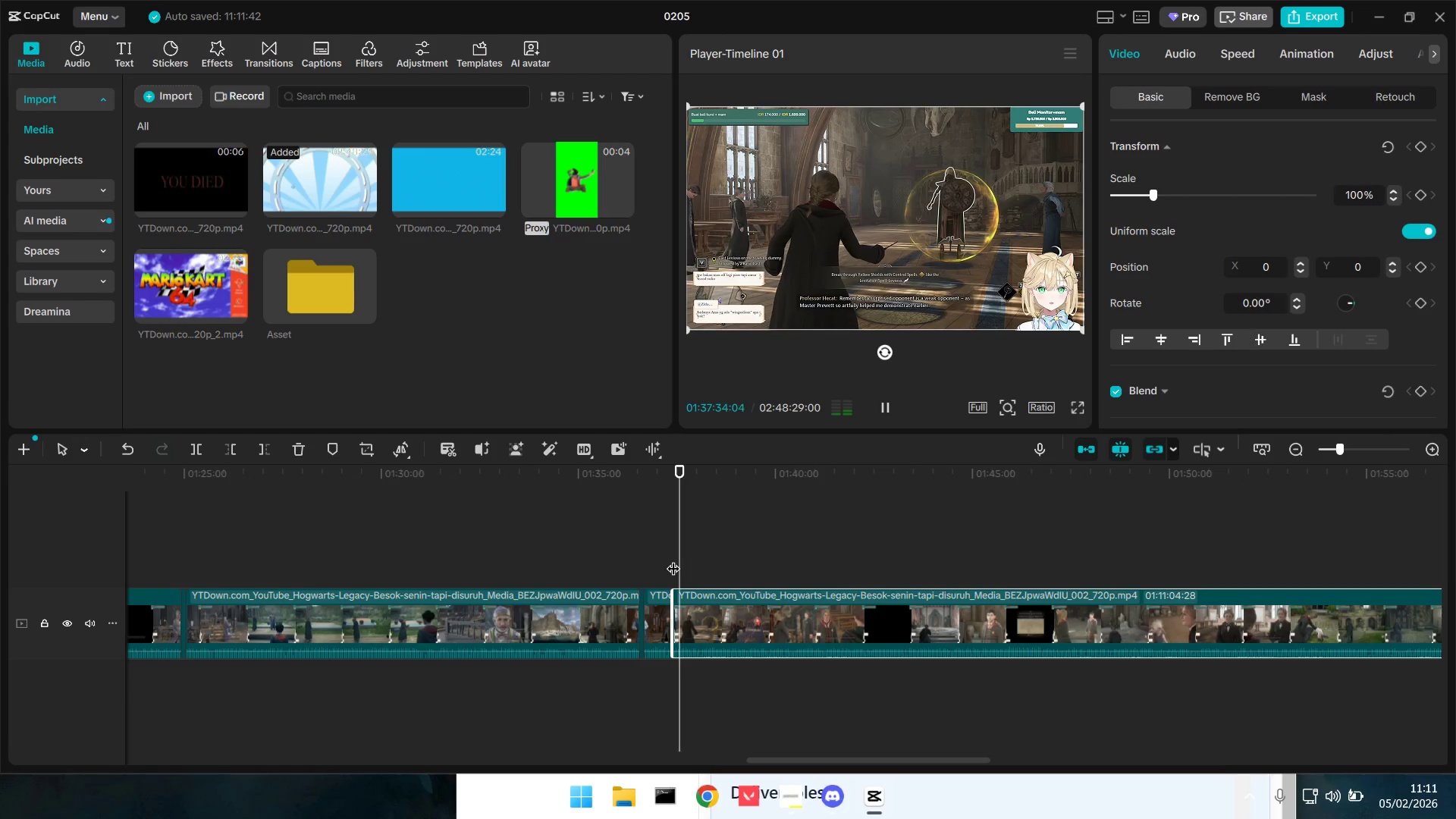 
key(Space)
 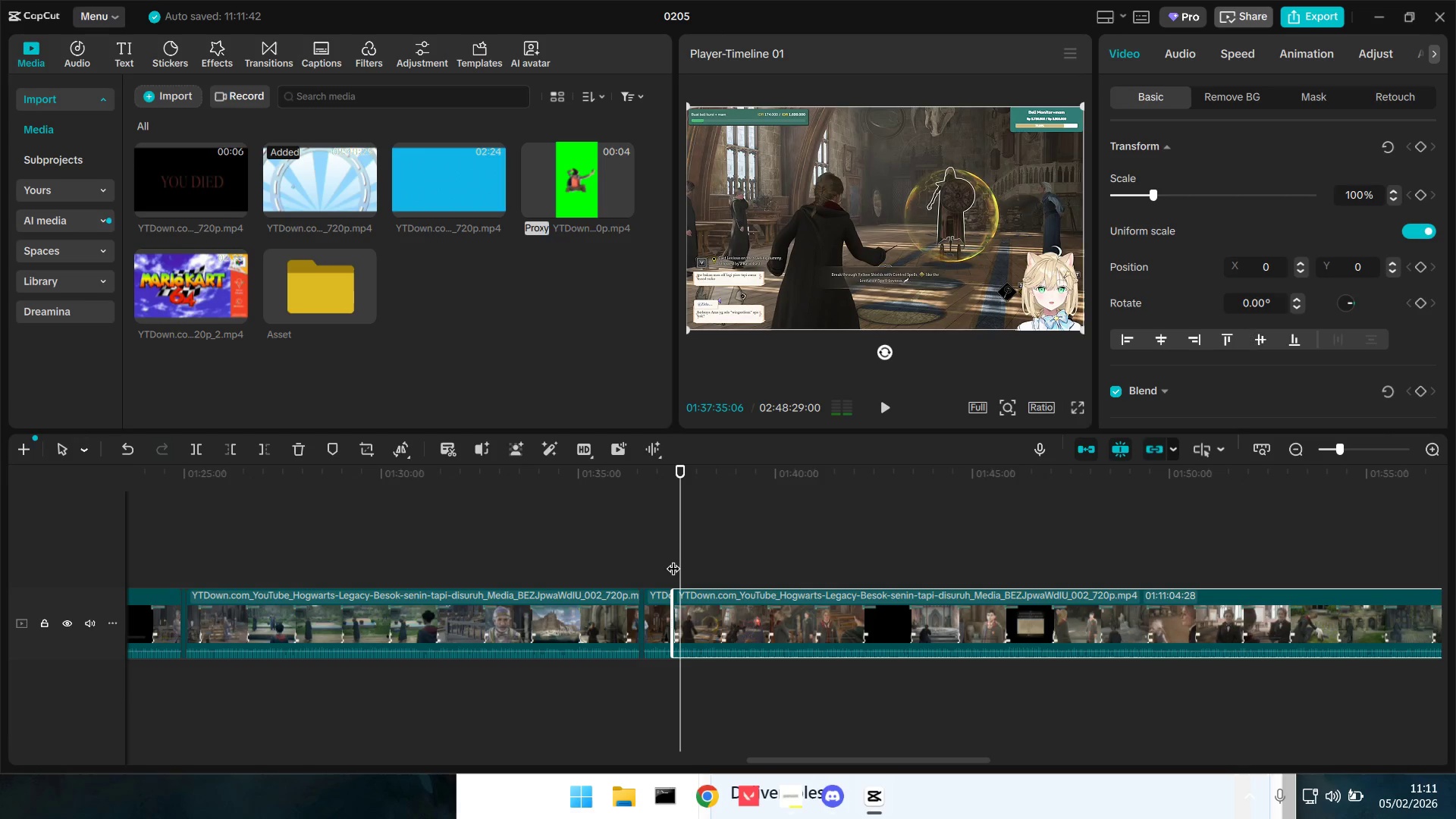 
key(Shift+E)
 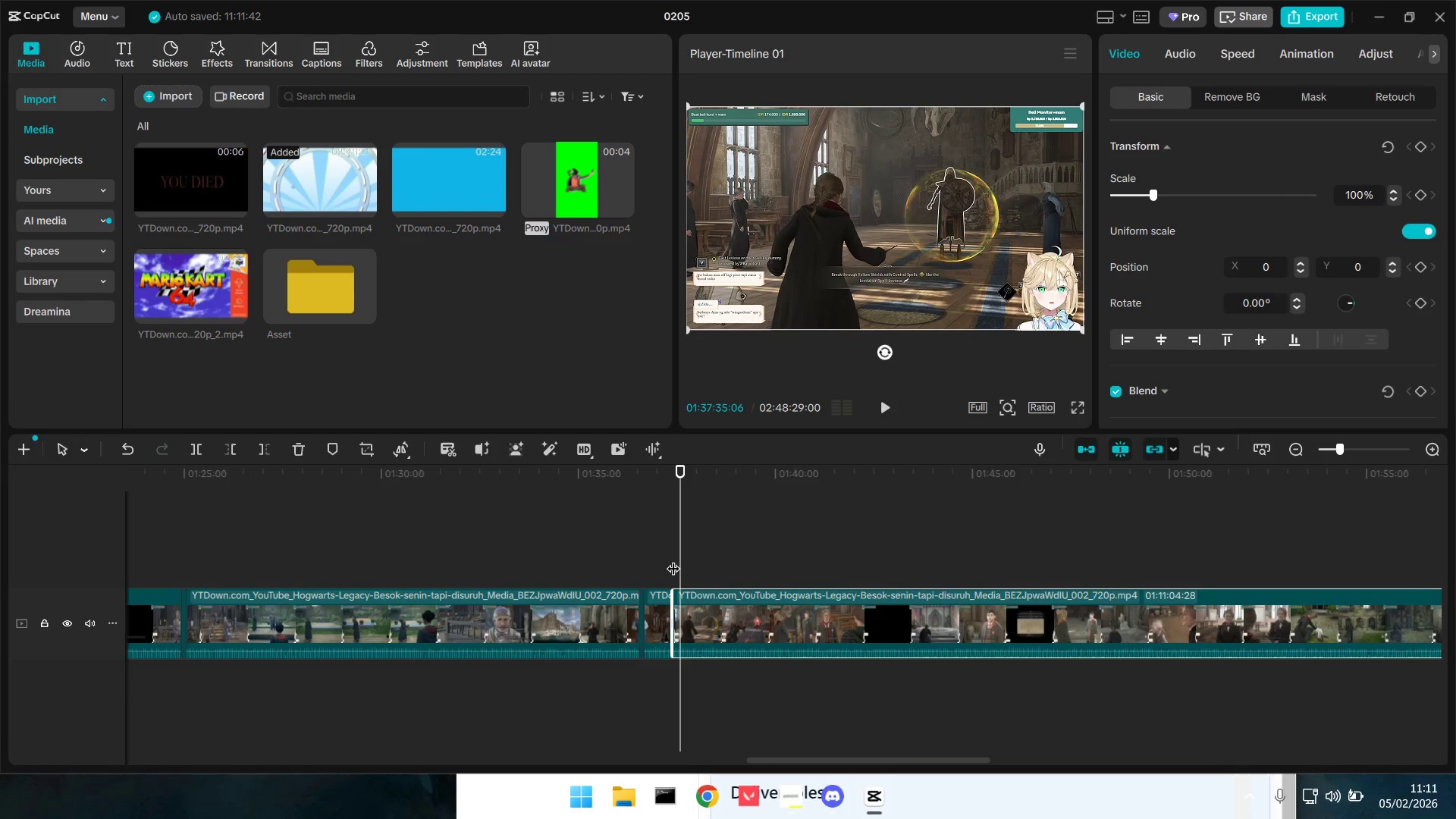 
key(Space)
 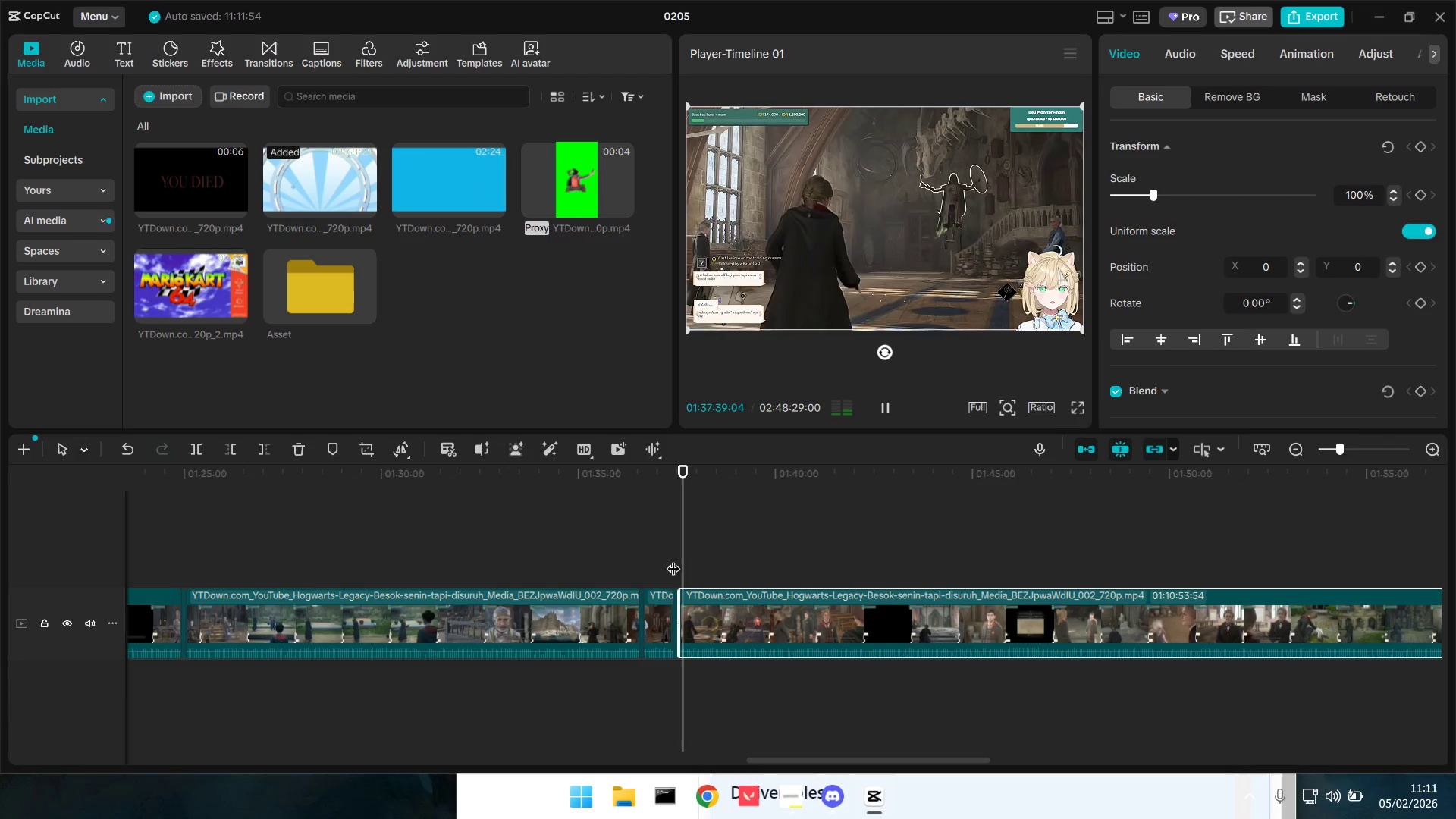 
wait(8.98)
 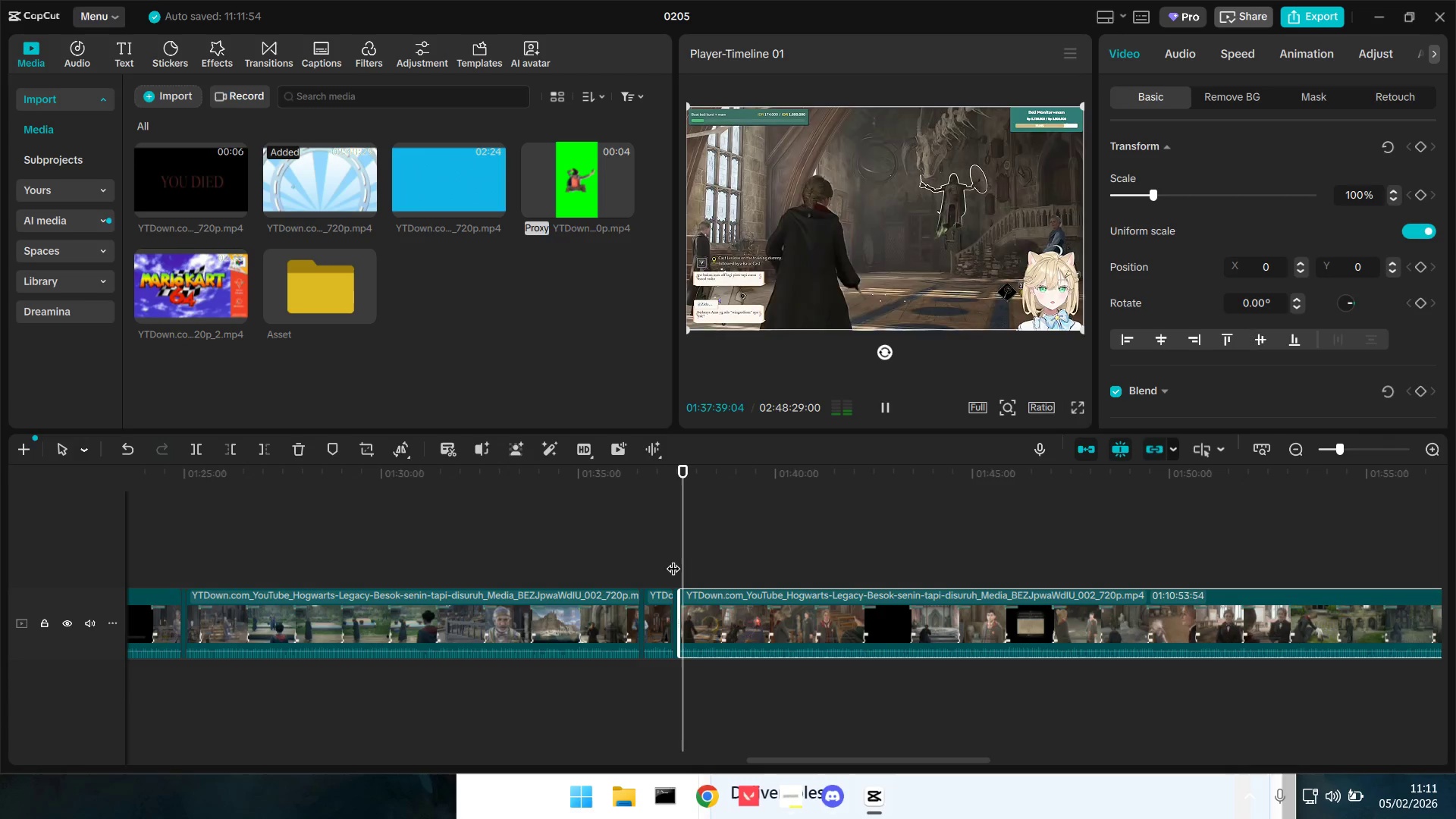 
hold_key(key=ControlLeft, duration=0.64)
scroll: coordinate [805, 599], scroll_direction: down, amount: 5.0
 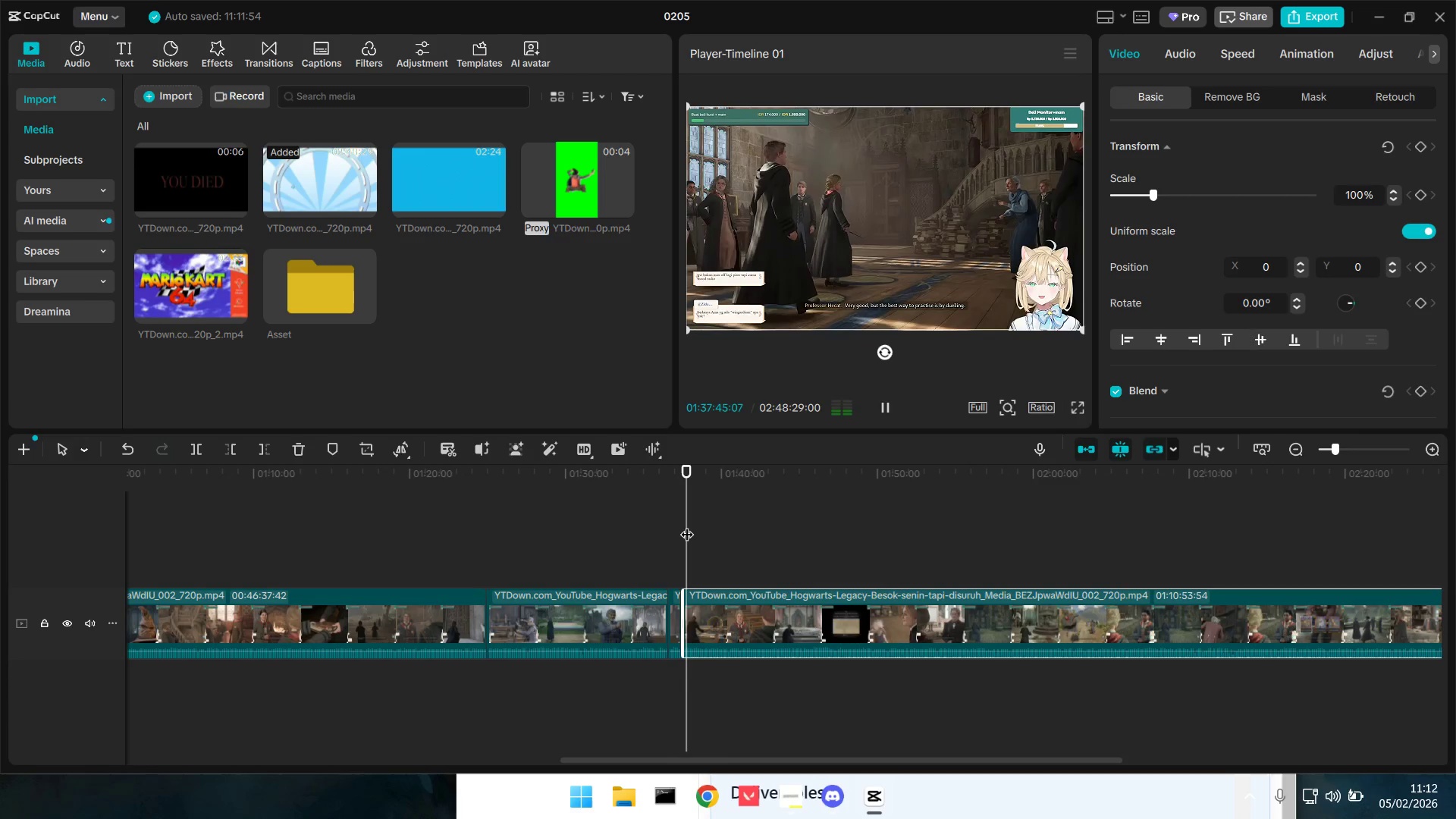 
left_click_drag(start_coordinate=[687, 525], to_coordinate=[761, 540])
 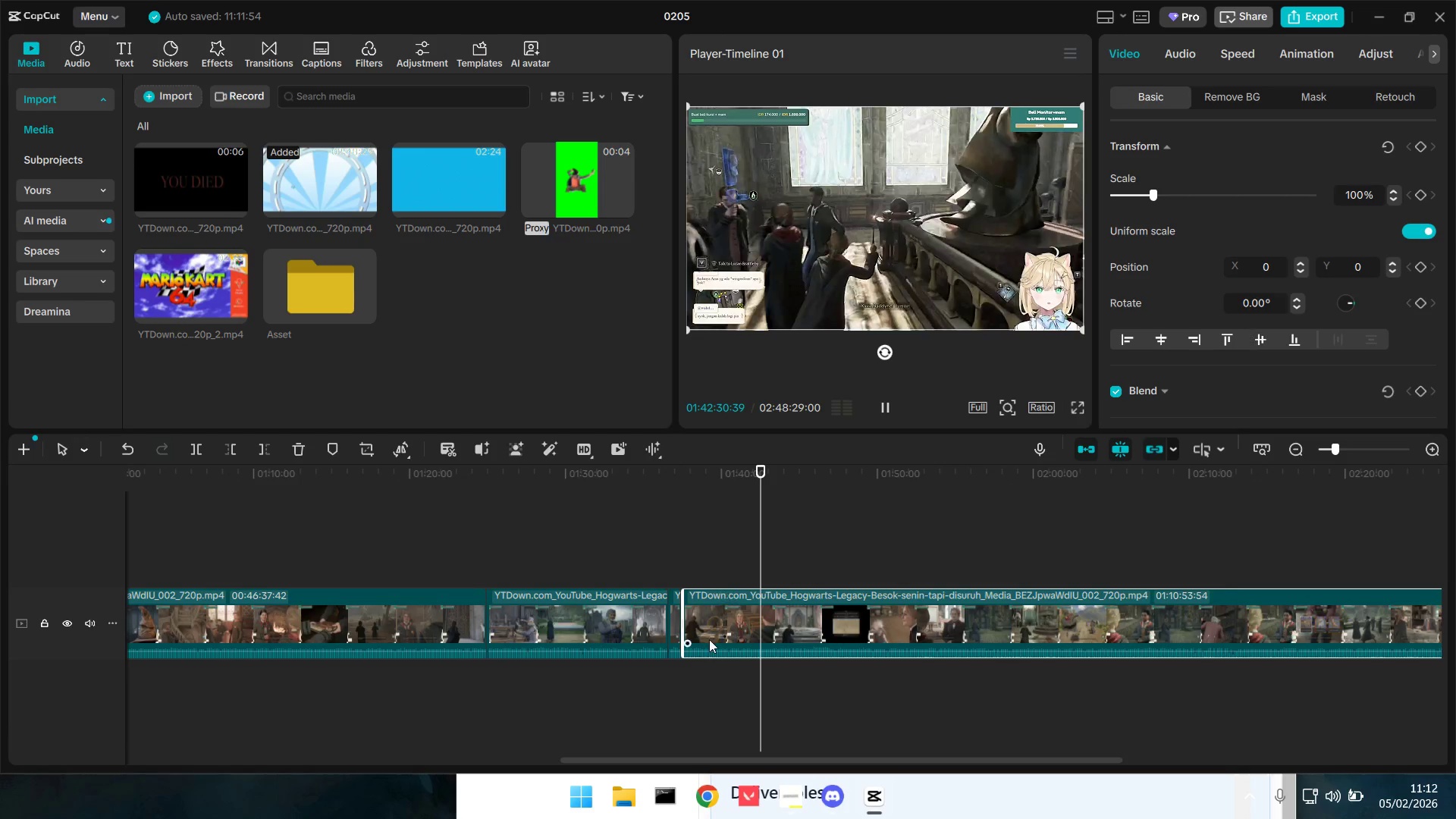 
hold_key(key=ControlLeft, duration=1.06)
scroll: coordinate [716, 645], scroll_direction: down, amount: 9.0
 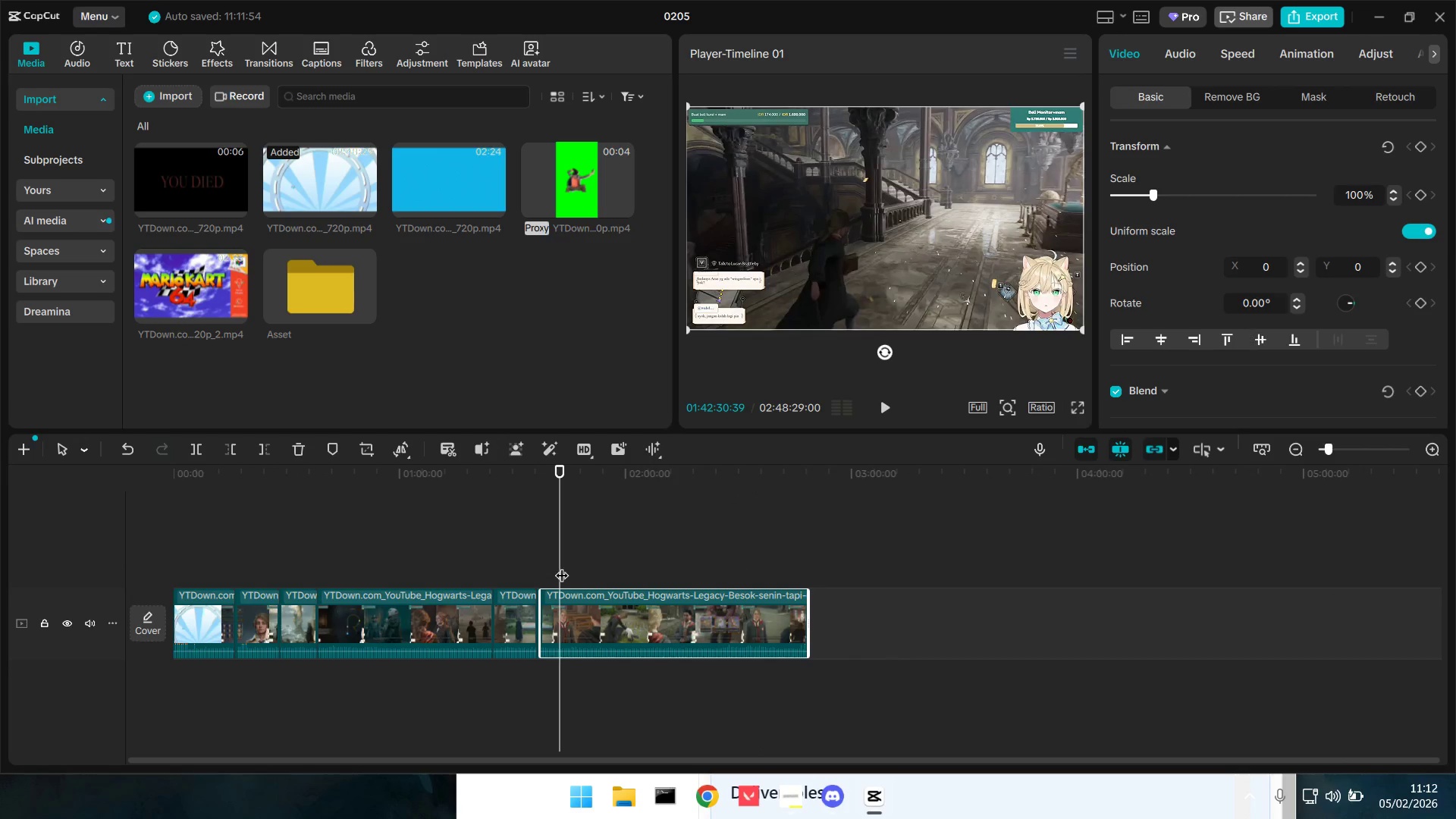 
left_click_drag(start_coordinate=[560, 567], to_coordinate=[570, 566])
 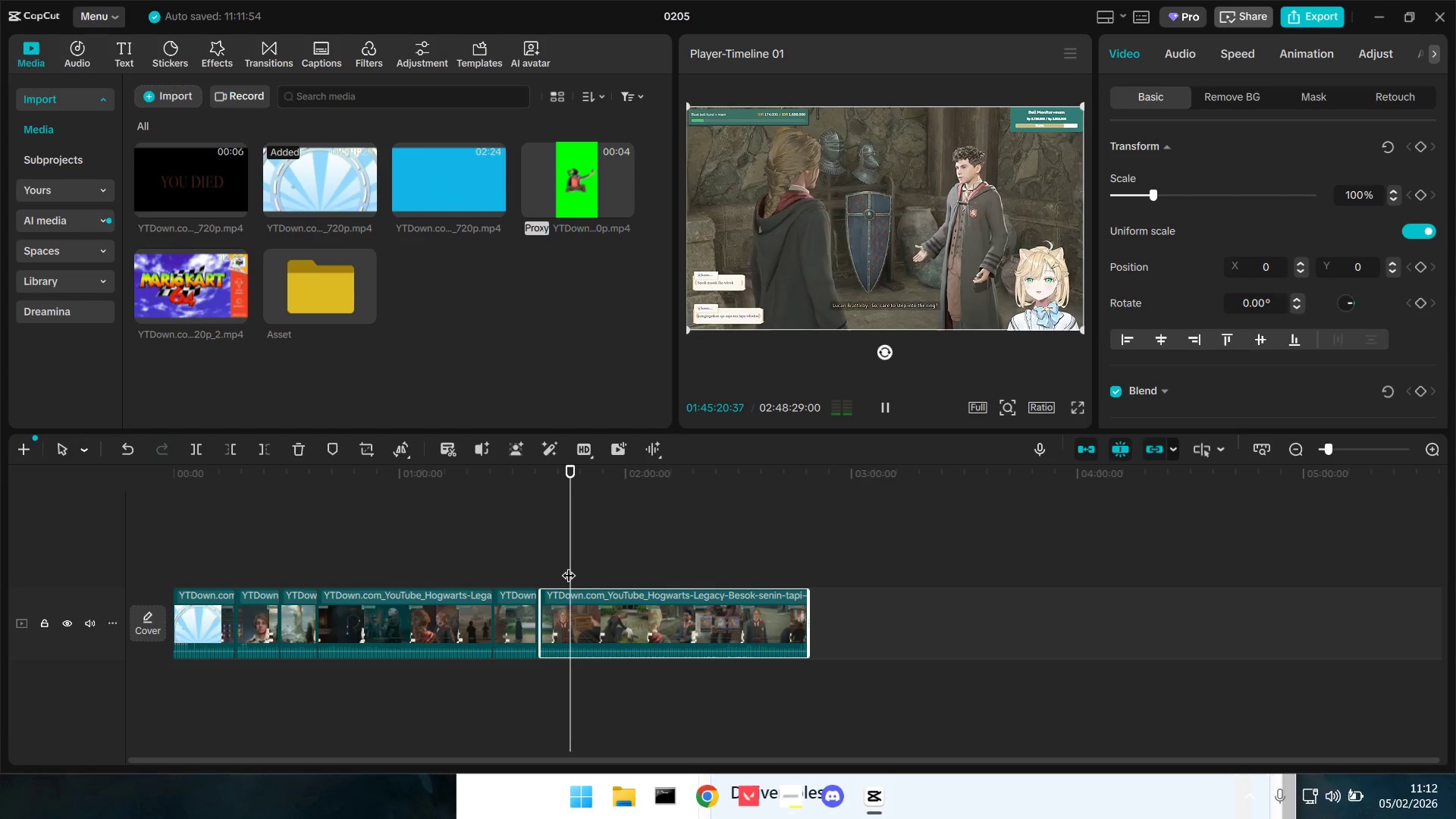 
key(Space)
 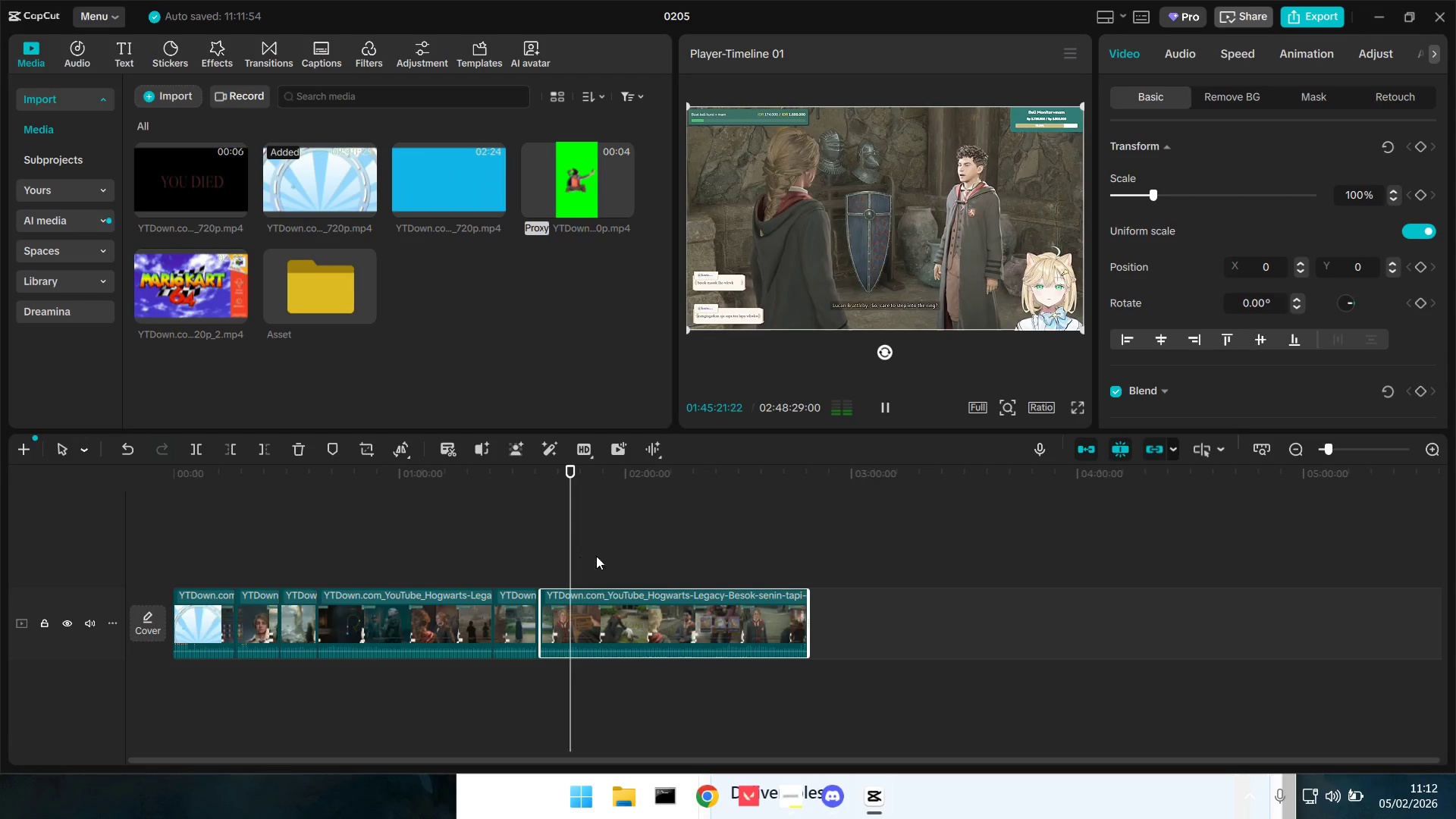 
hold_key(key=ControlLeft, duration=0.59)
scroll: coordinate [625, 641], scroll_direction: up, amount: 5.0
 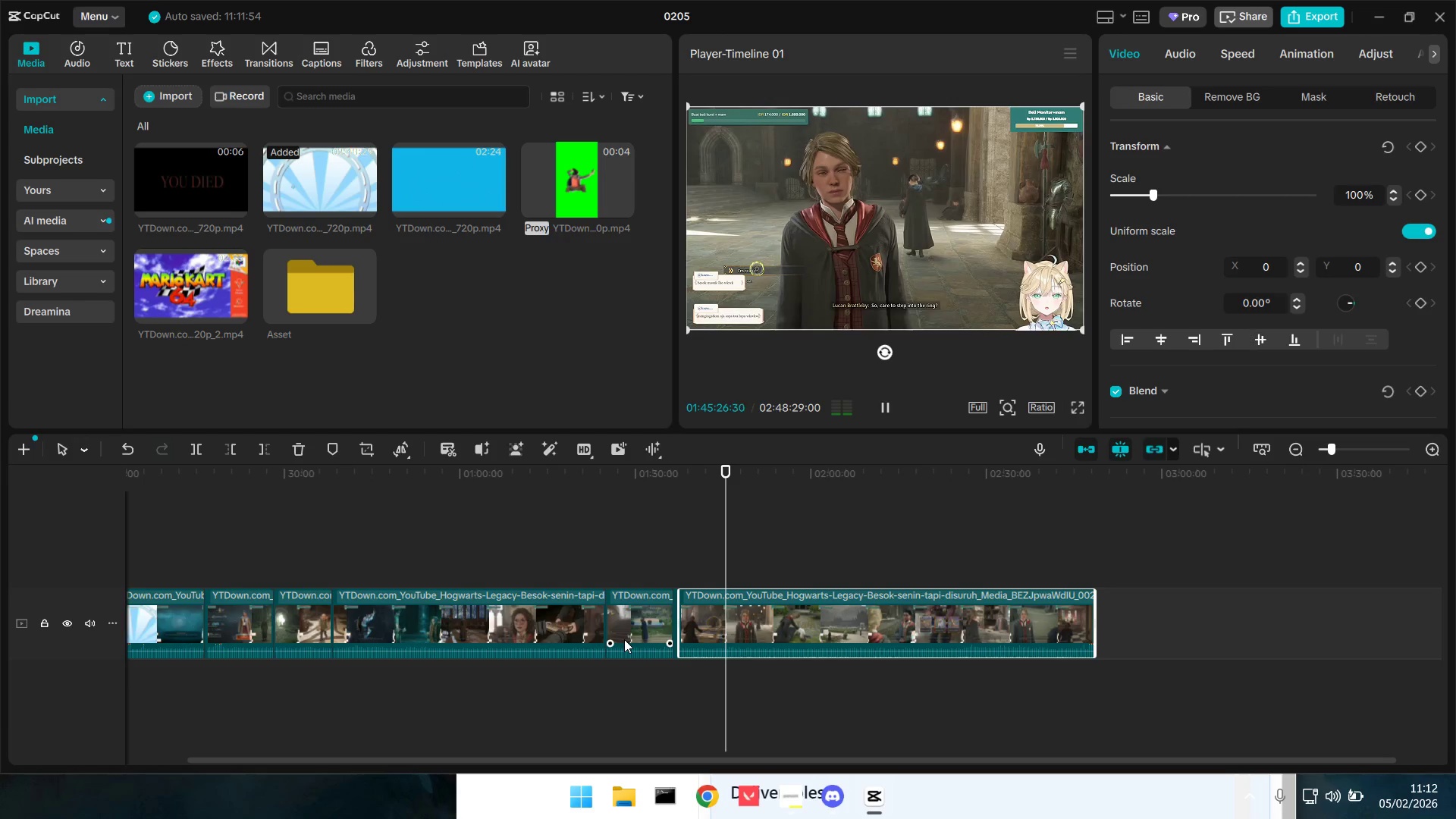 
wait(9.22)
 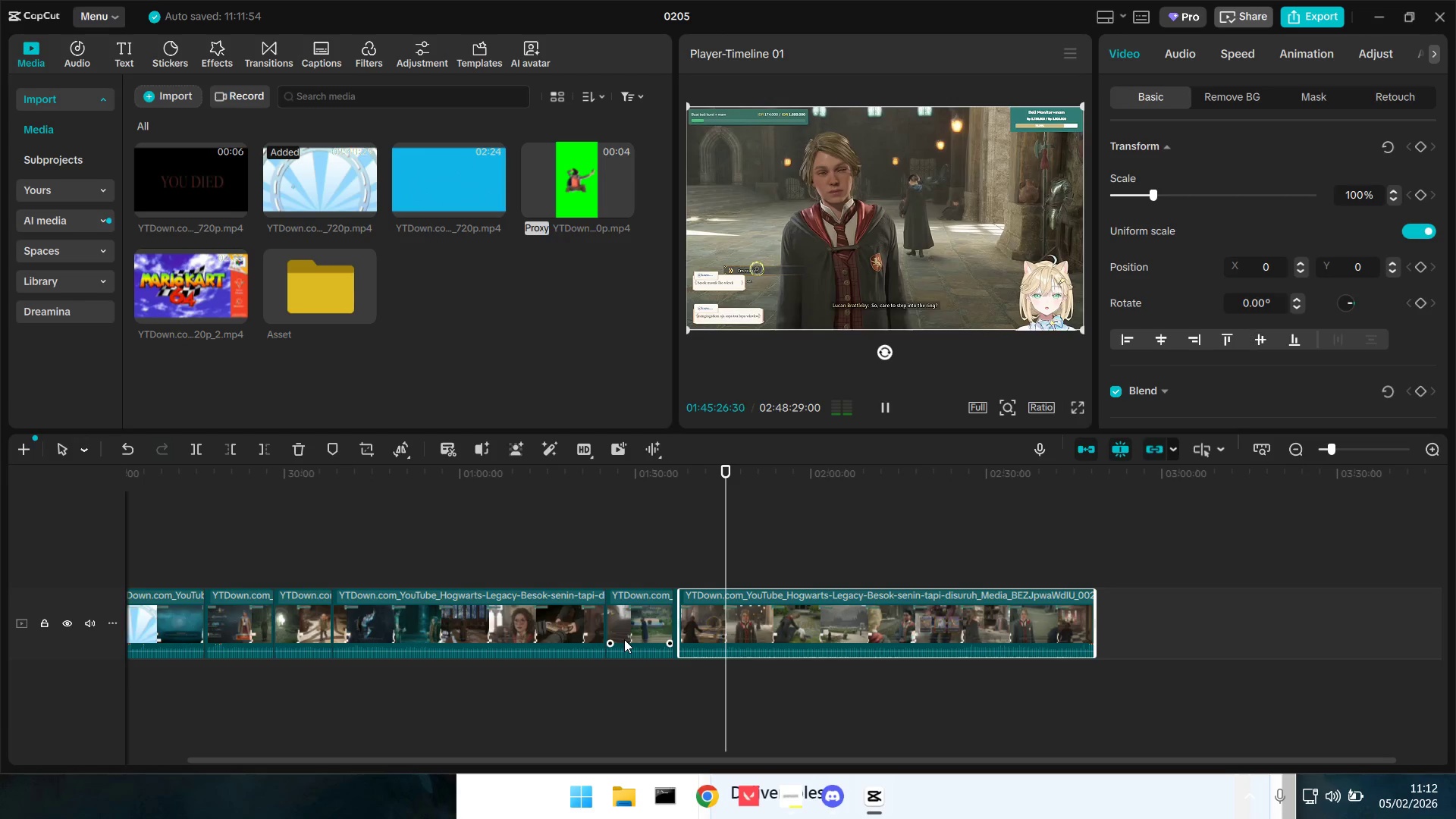 
left_click([1076, 400])
 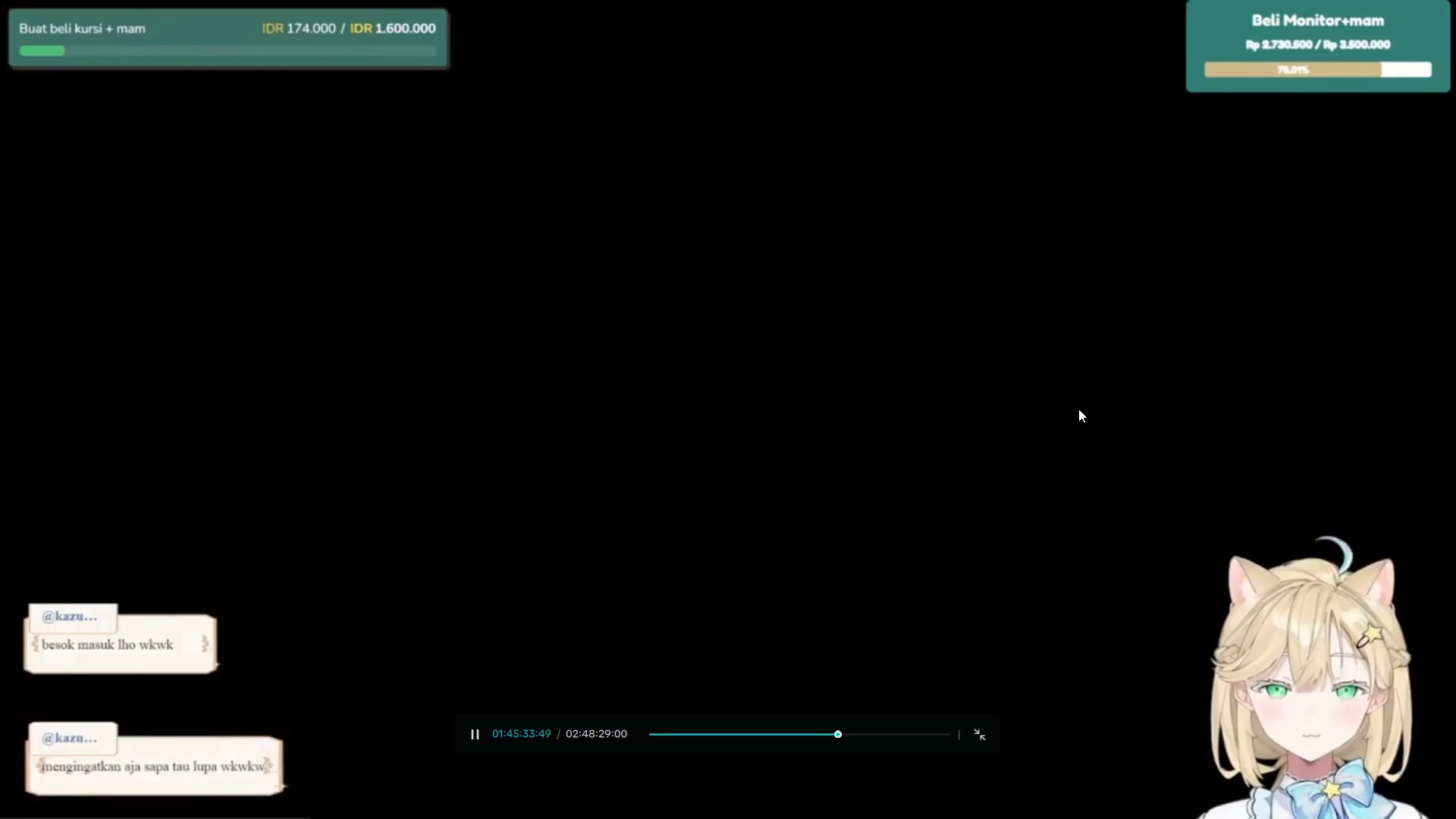 
key(Escape)
 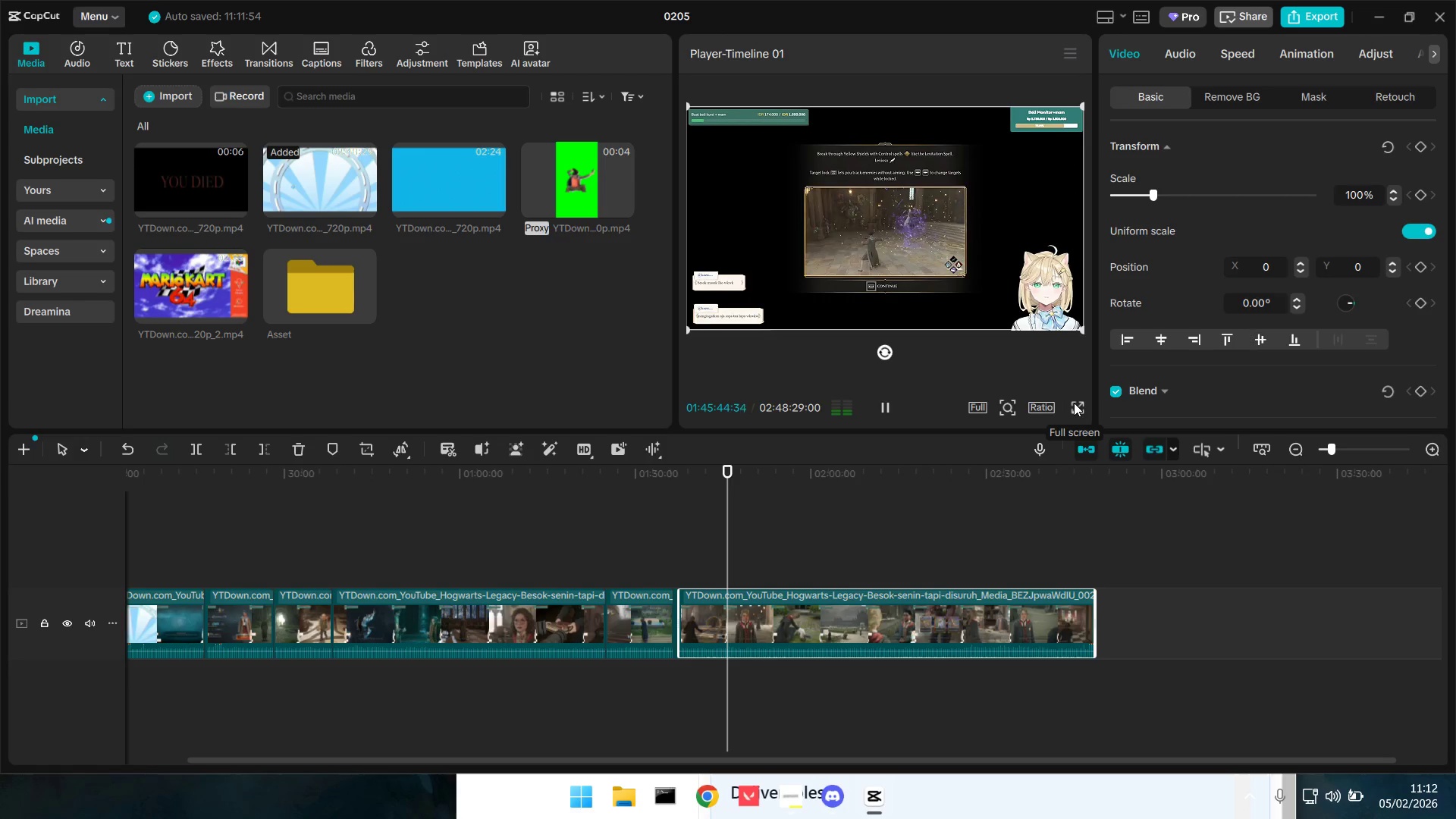 
wait(15.23)
 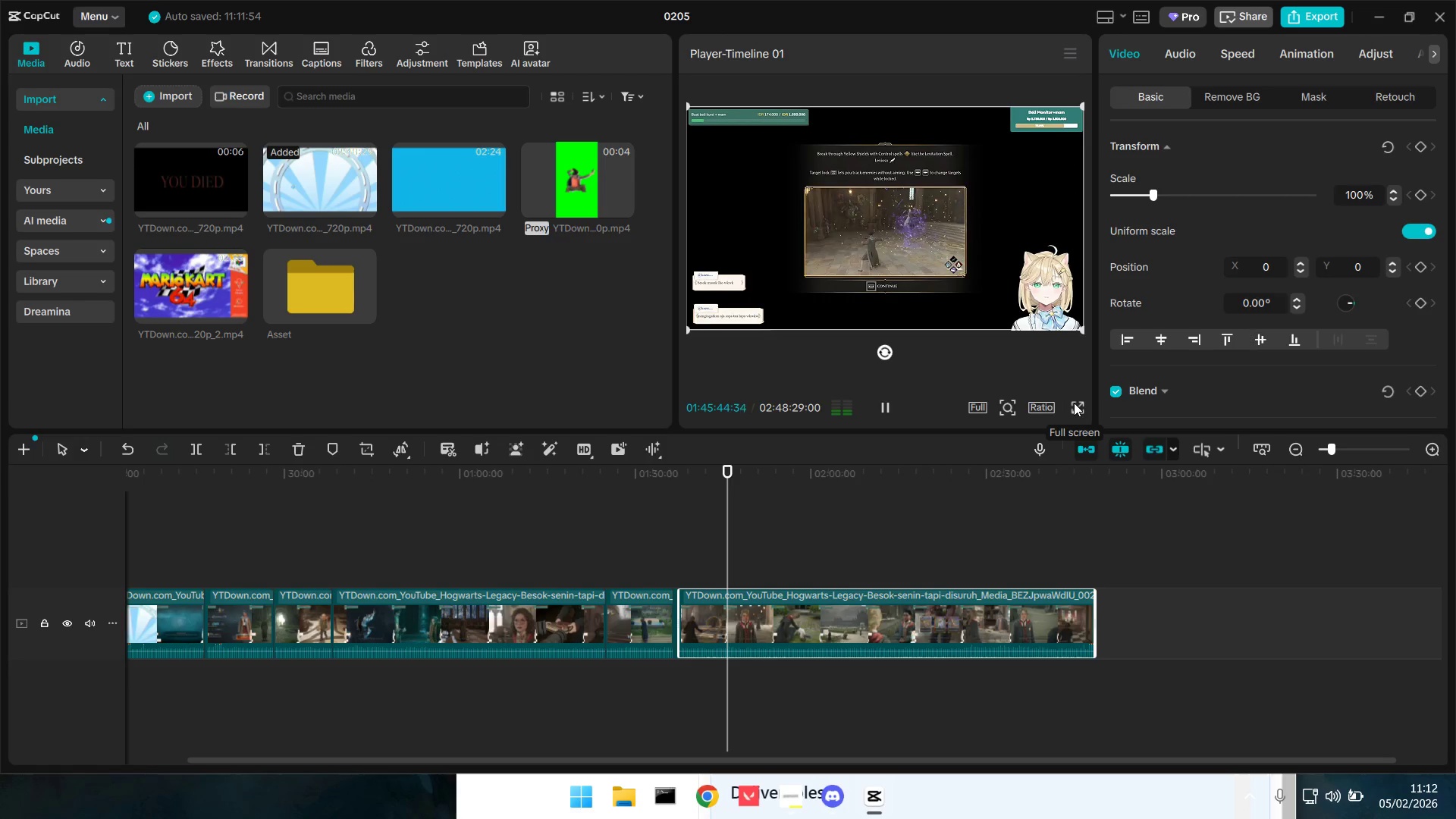 
key(Space)
 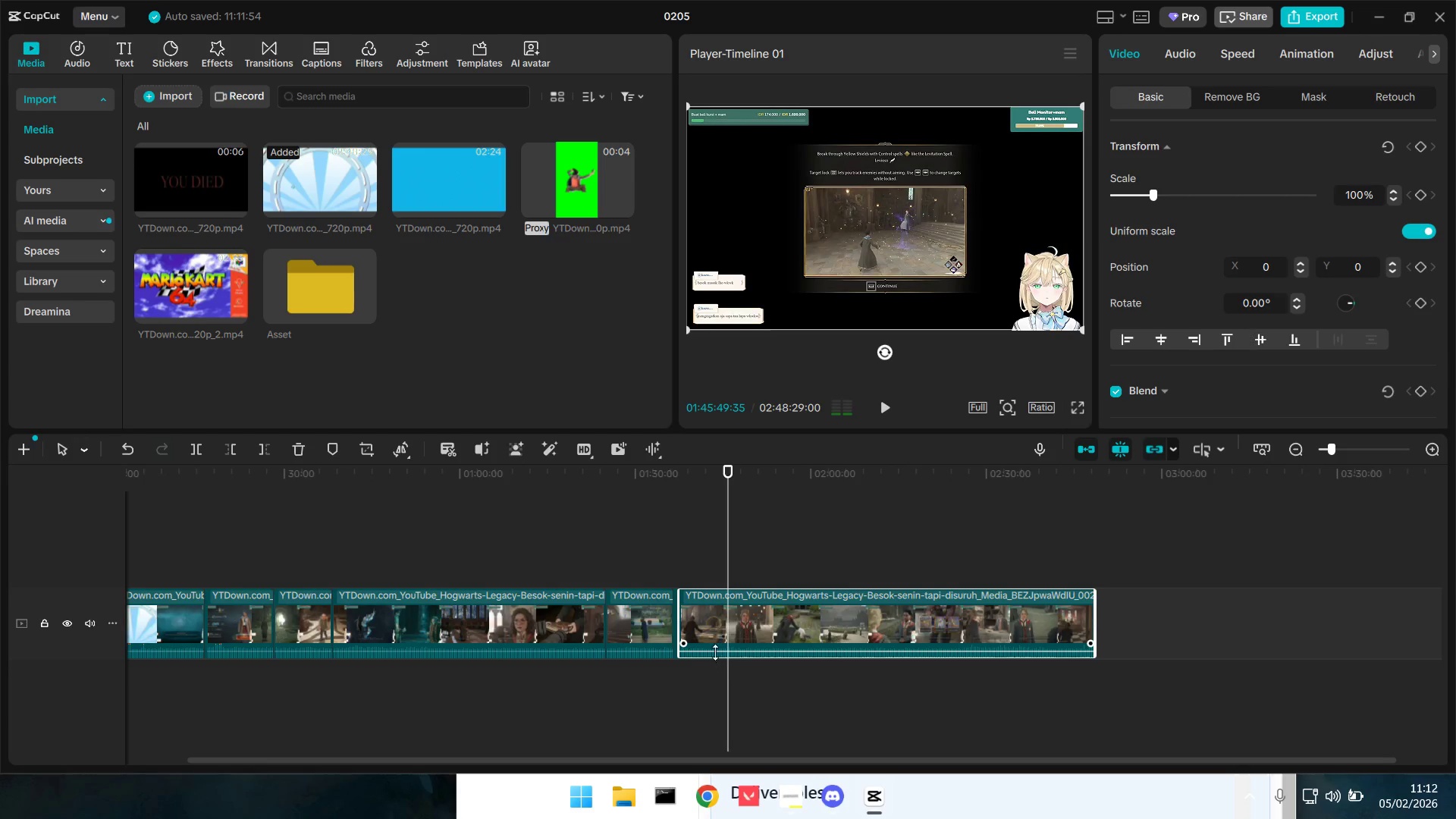 
hold_key(key=ControlLeft, duration=1.5)
 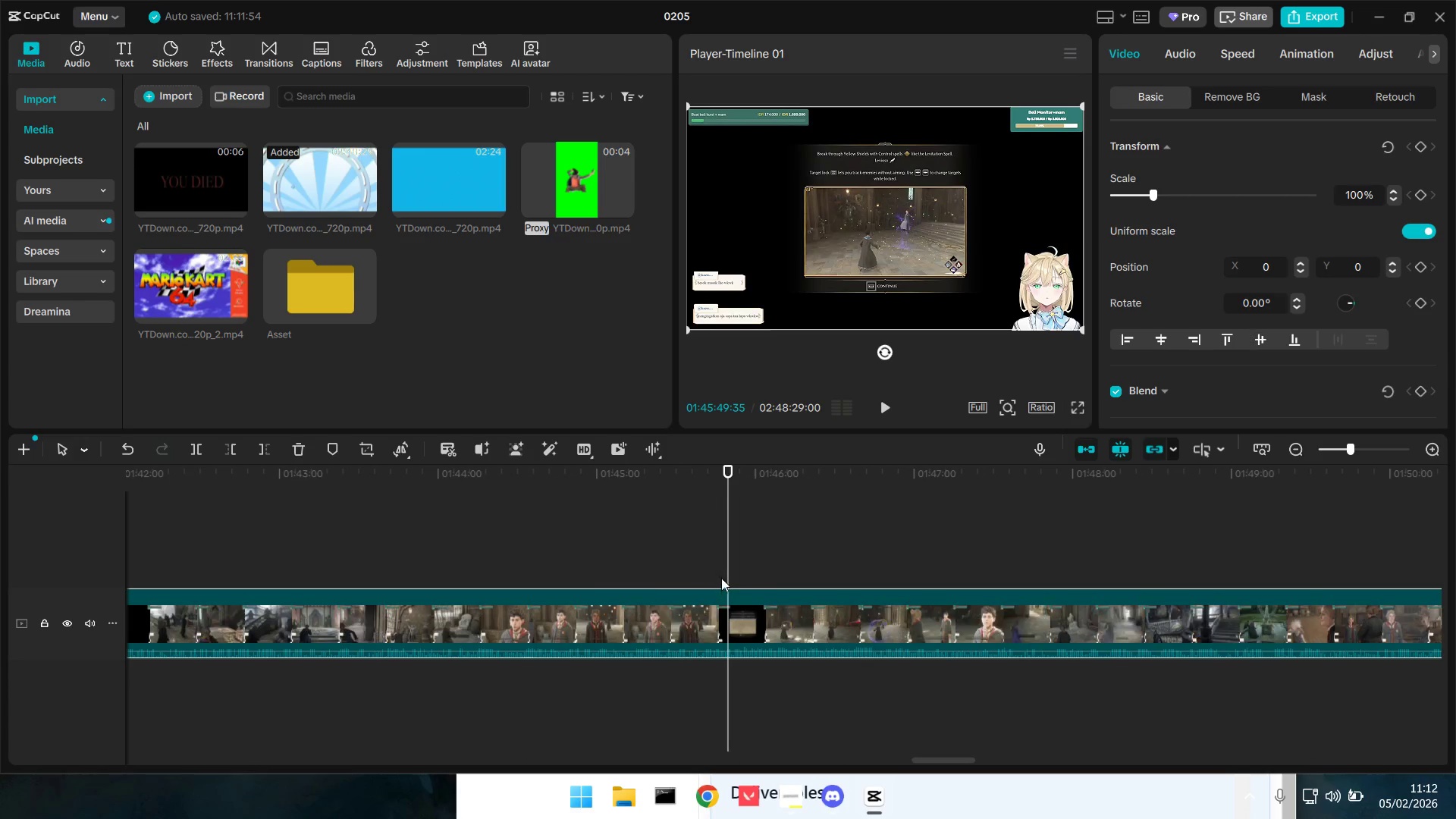 
hold_key(key=ControlLeft, duration=0.34)
 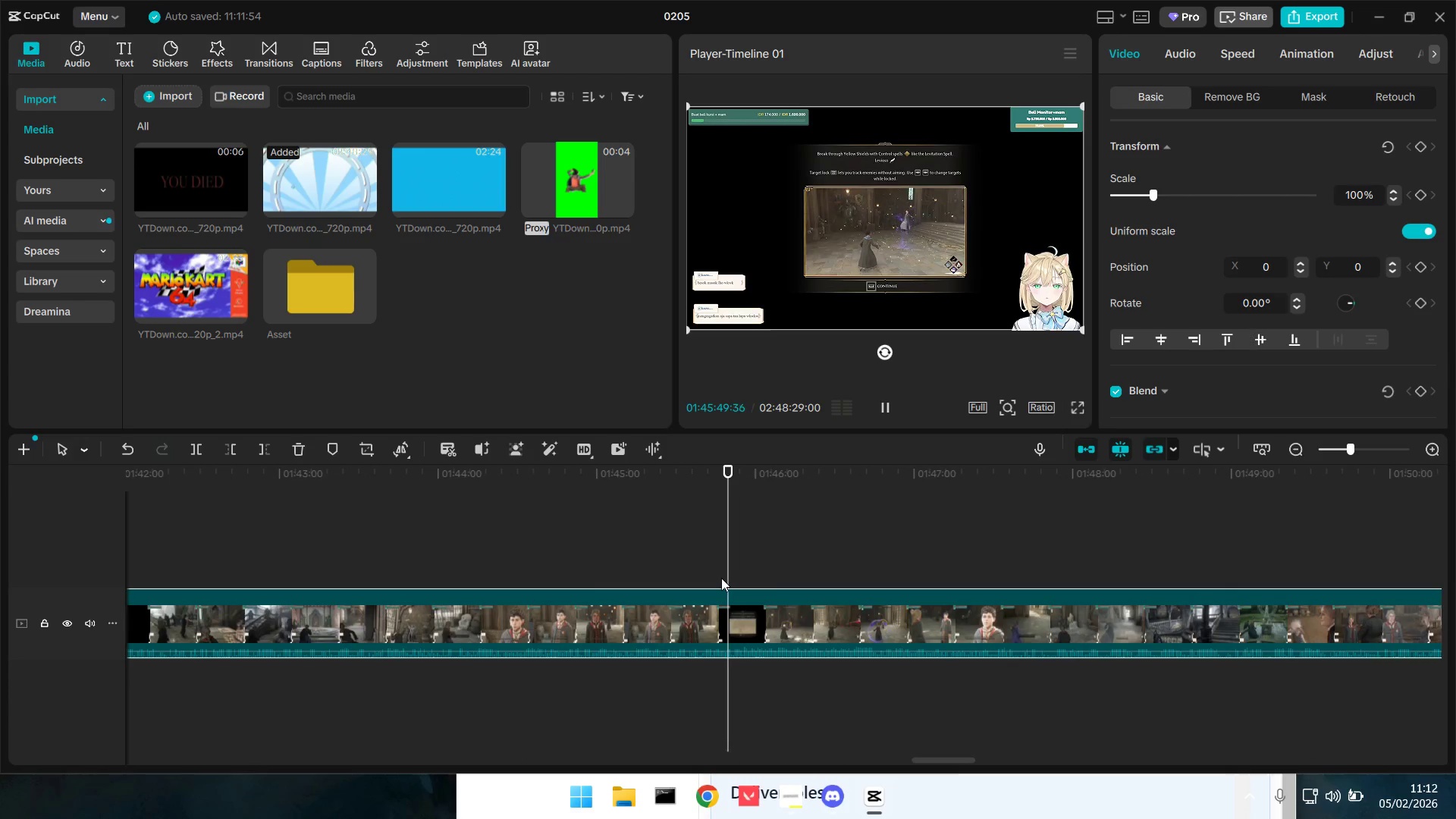 
scroll: coordinate [723, 645], scroll_direction: up, amount: 26.0
 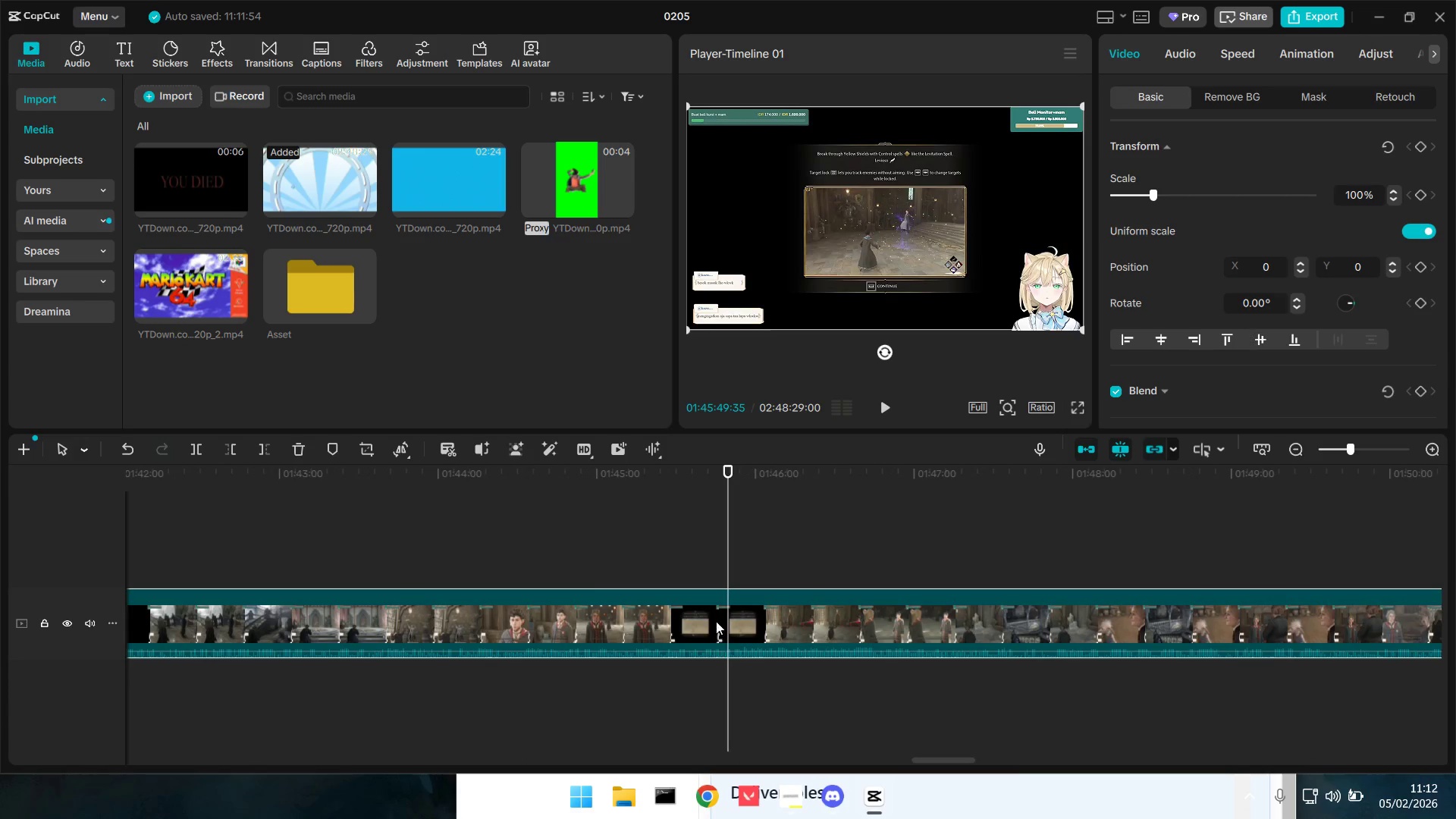 
key(Space)
 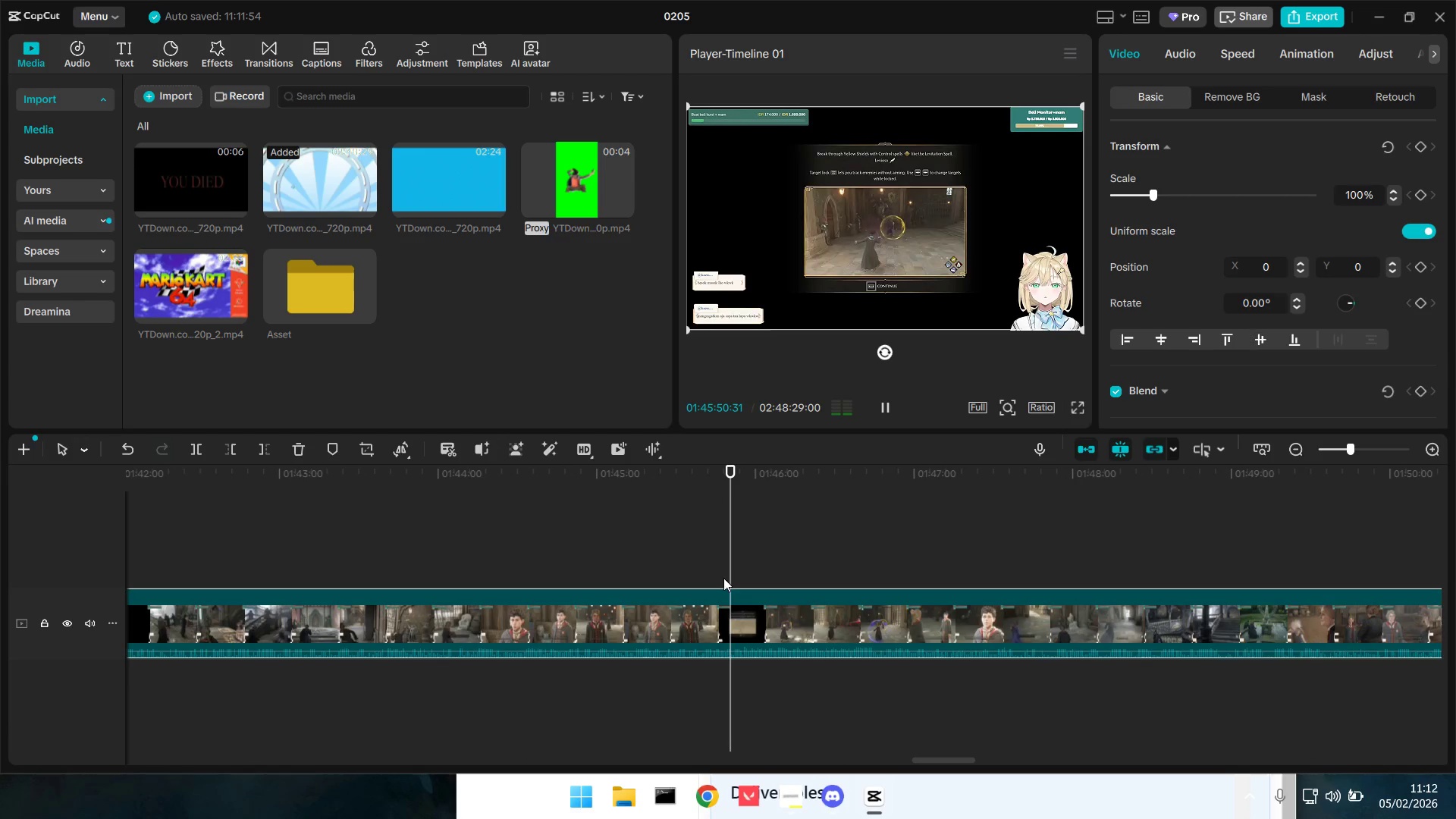 
key(Space)
 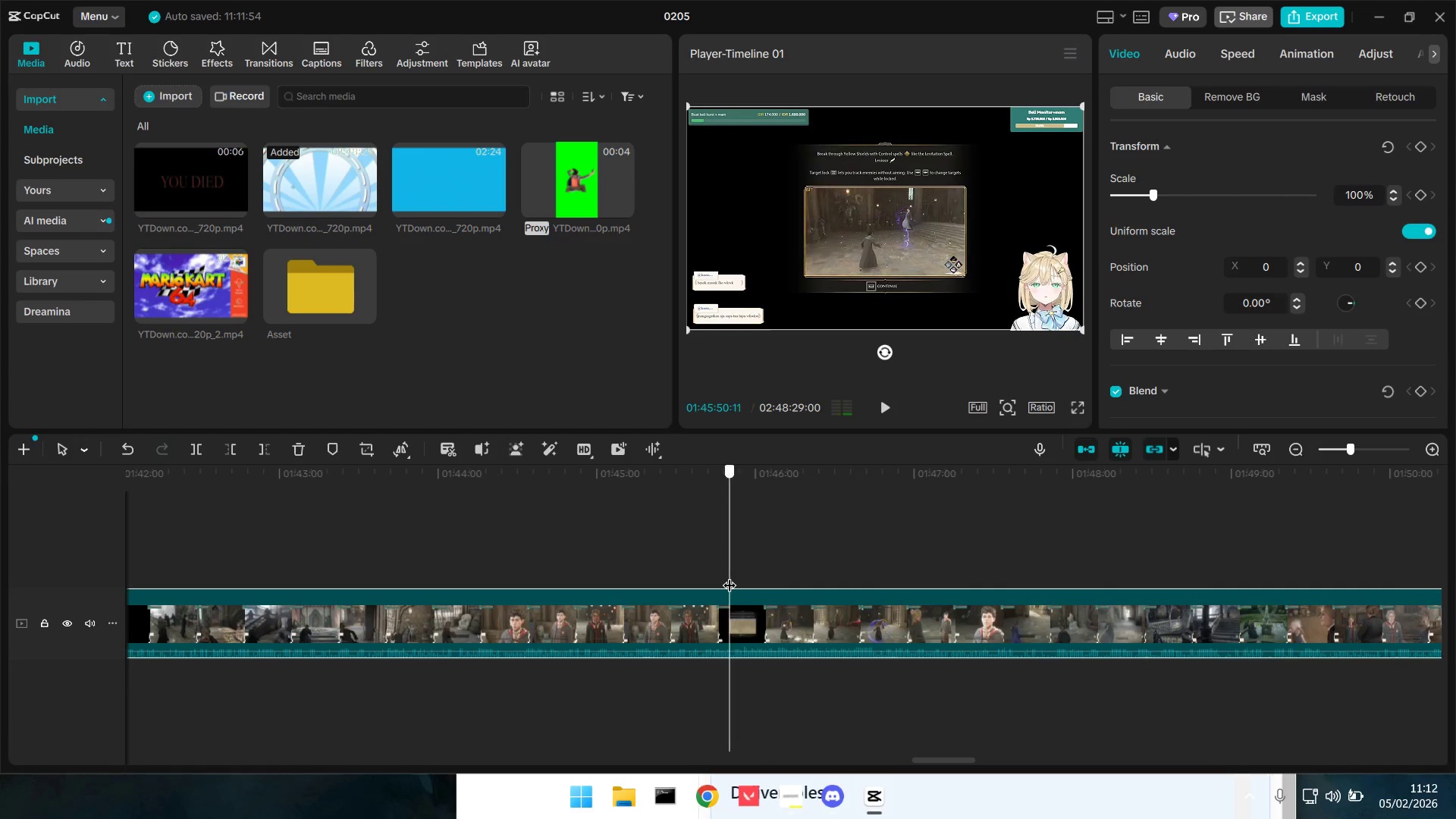 
left_click_drag(start_coordinate=[730, 576], to_coordinate=[741, 576])
 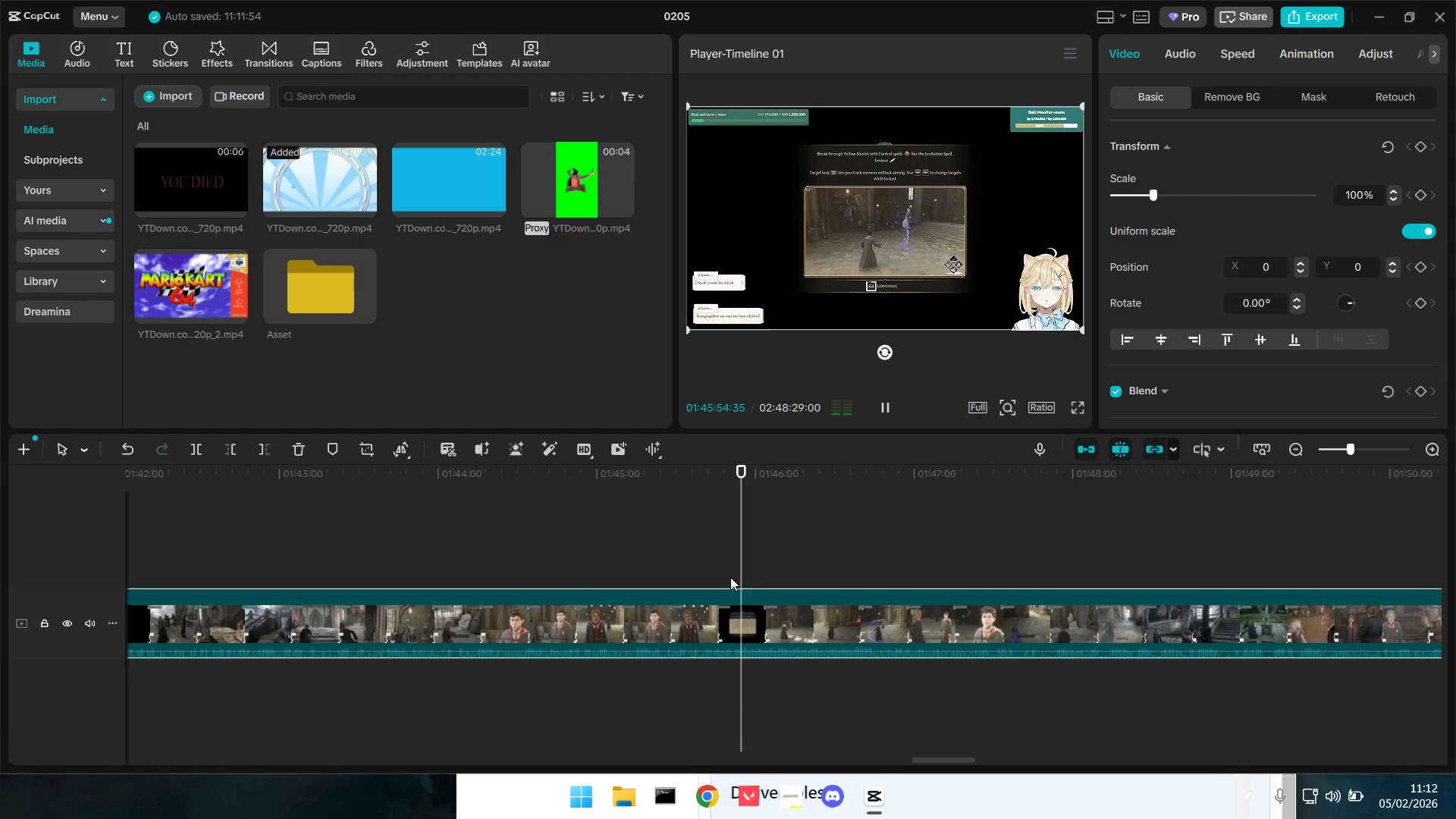 
key(Space)
 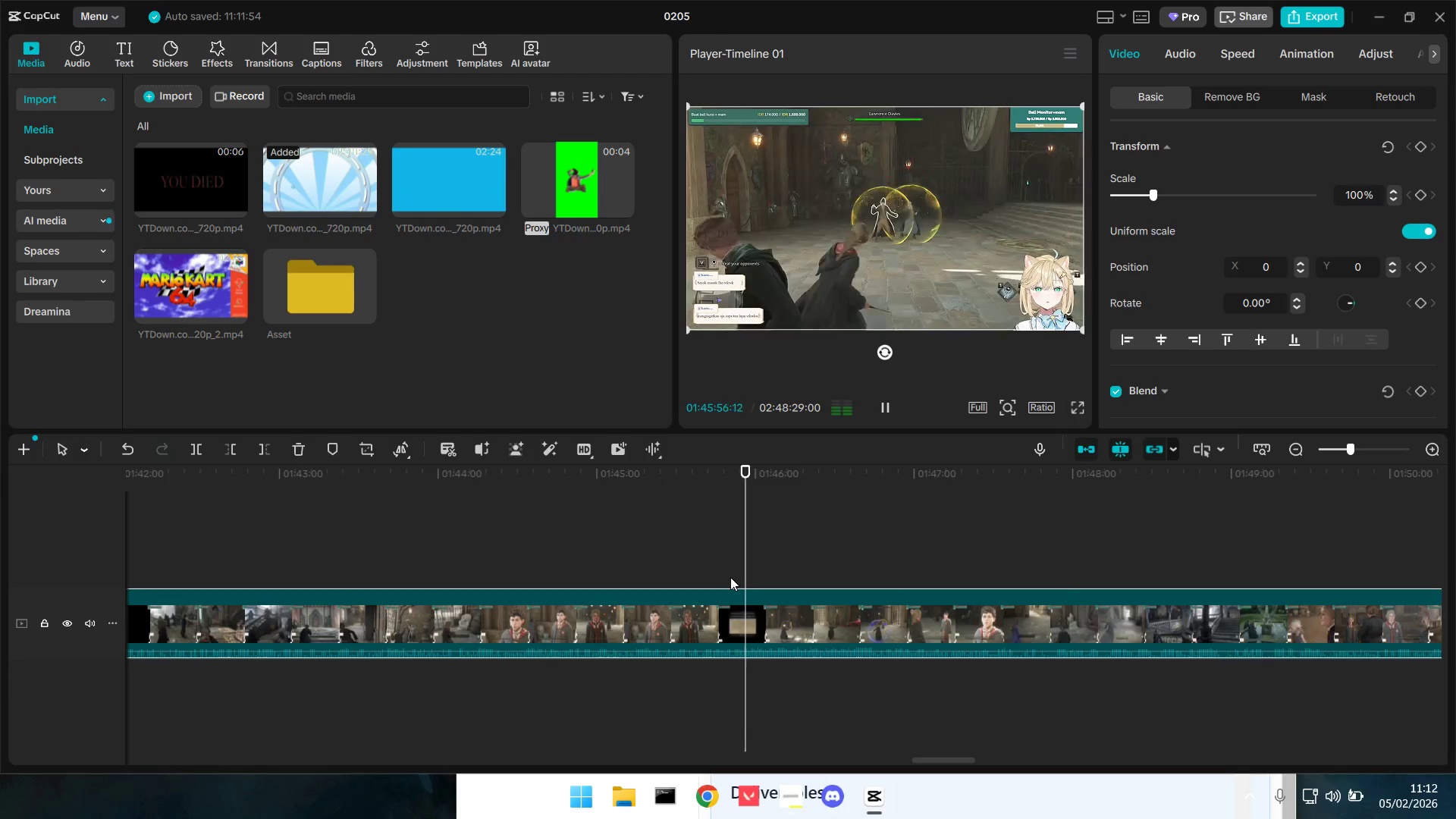 
key(Space)
 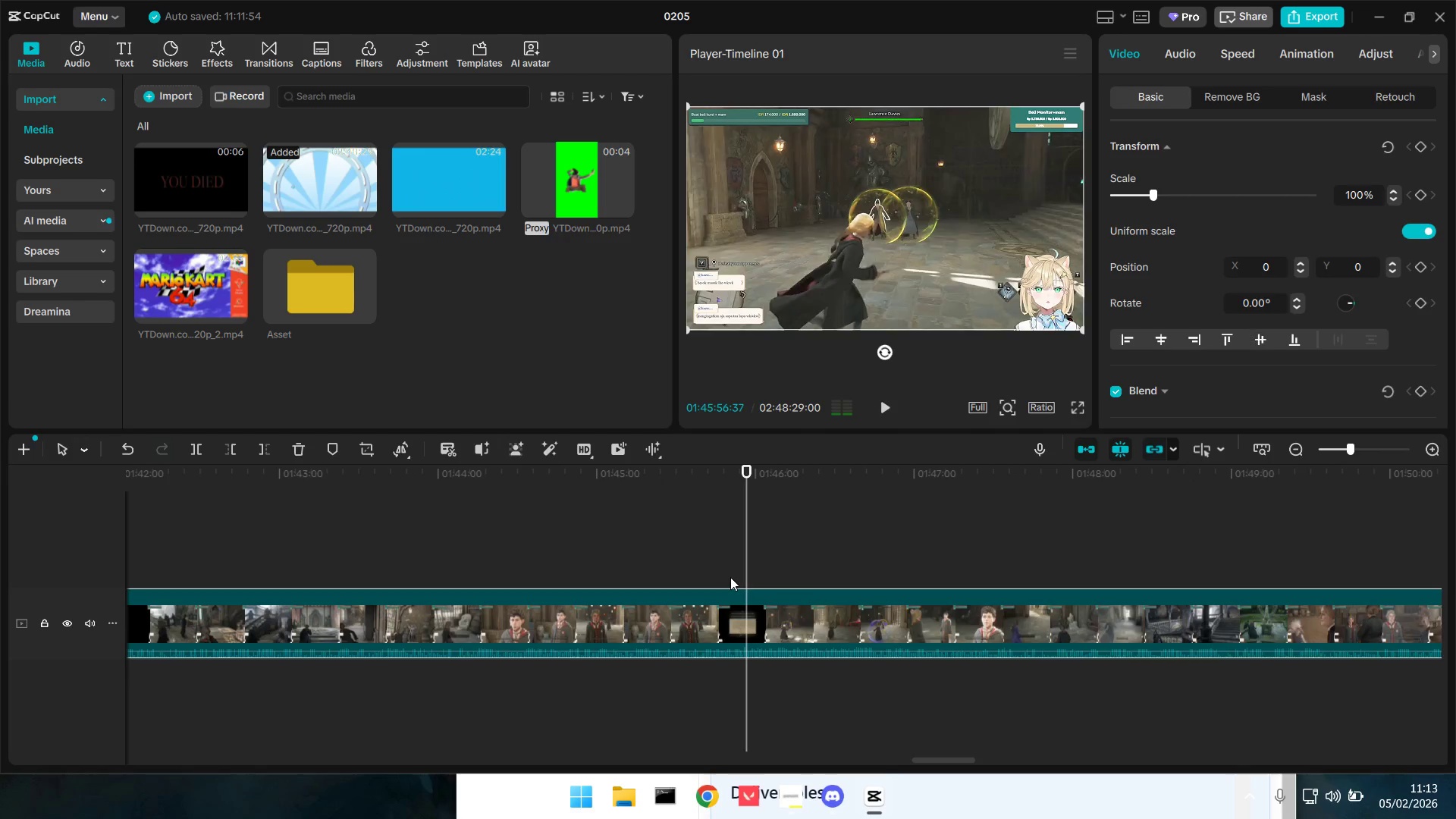 
key(Alt+AltLeft)
 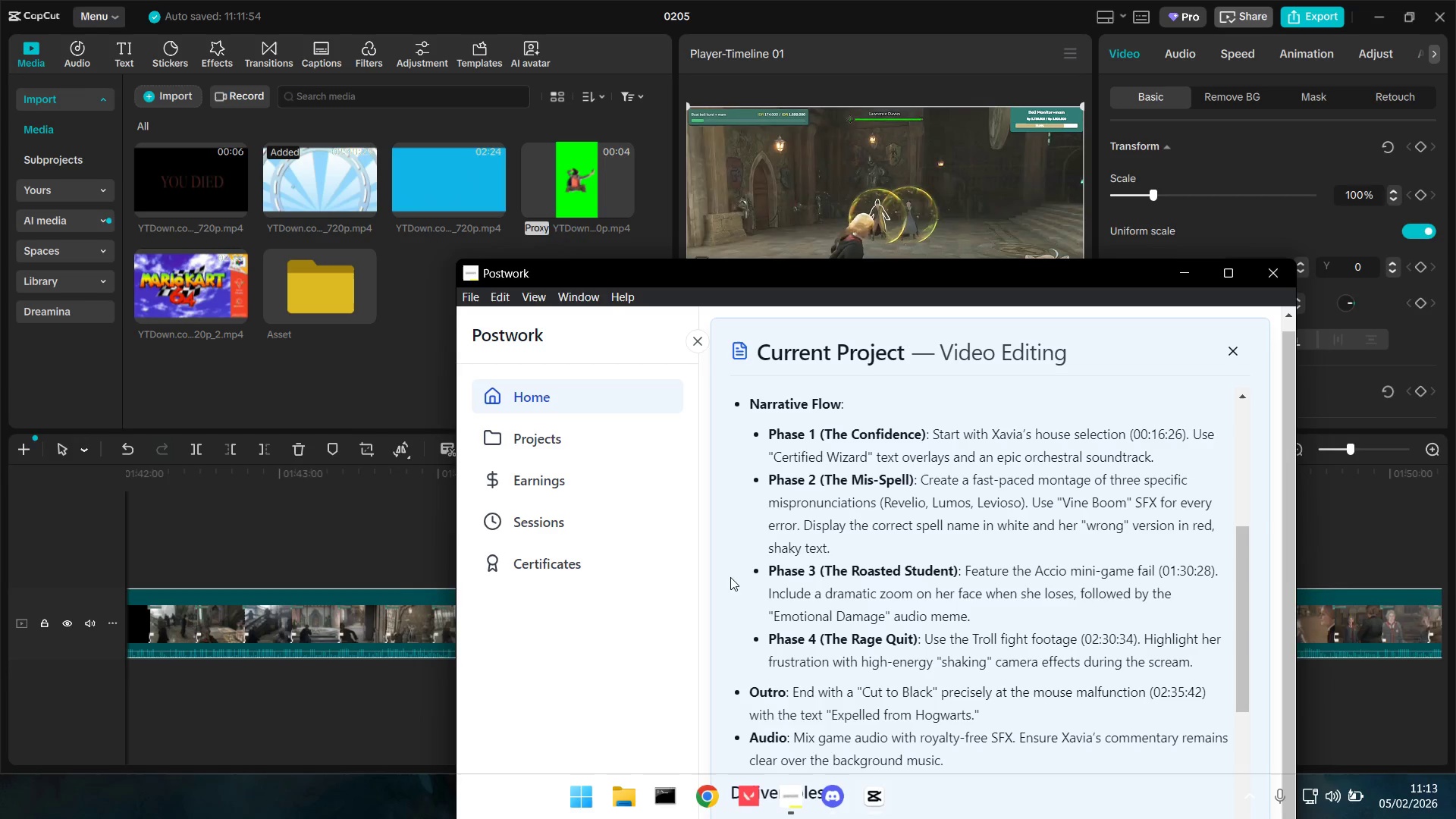 
key(Alt+Tab)